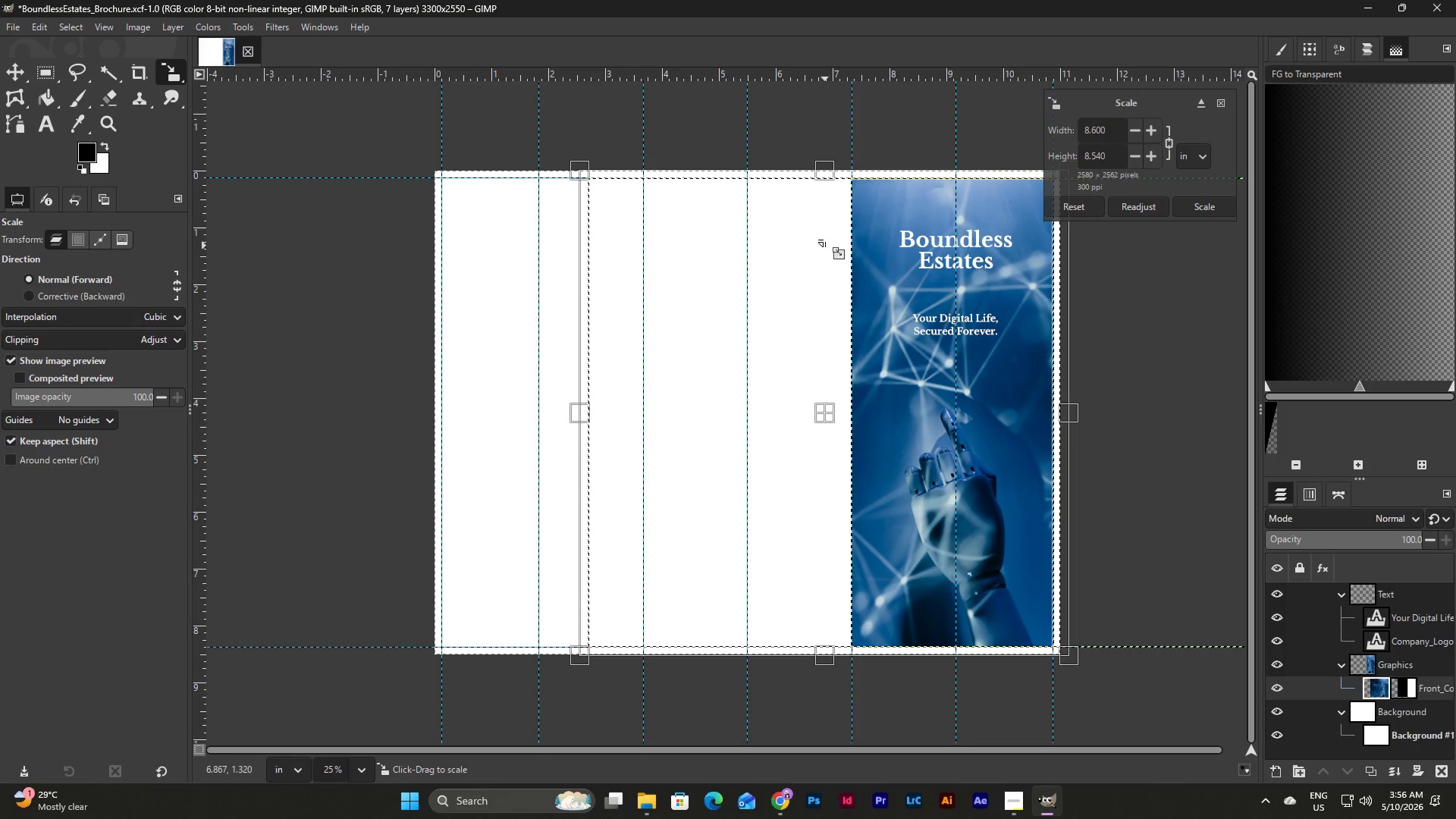 
left_click_drag(start_coordinate=[829, 174], to_coordinate=[829, 187])
 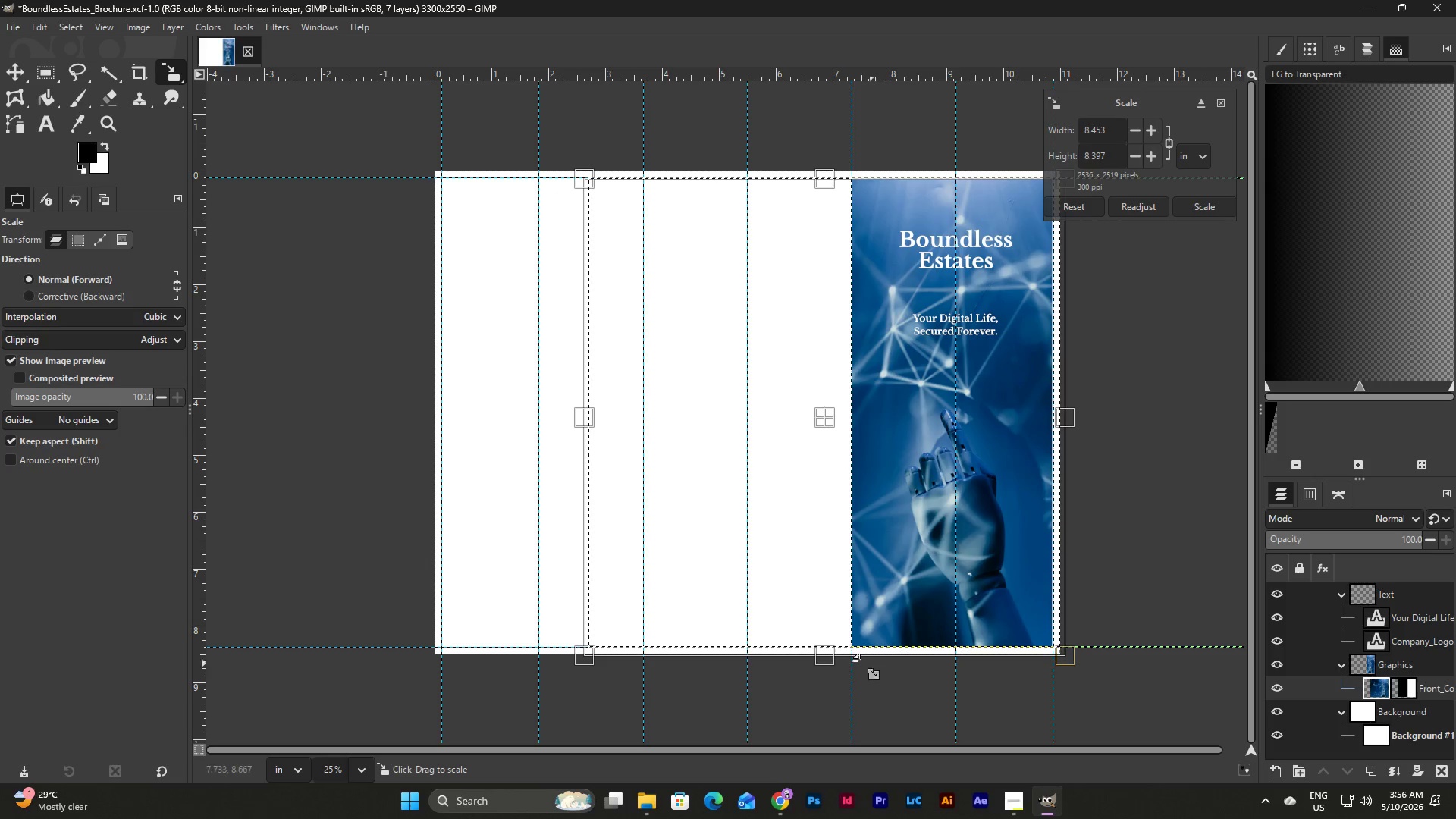 
left_click_drag(start_coordinate=[826, 657], to_coordinate=[830, 645])
 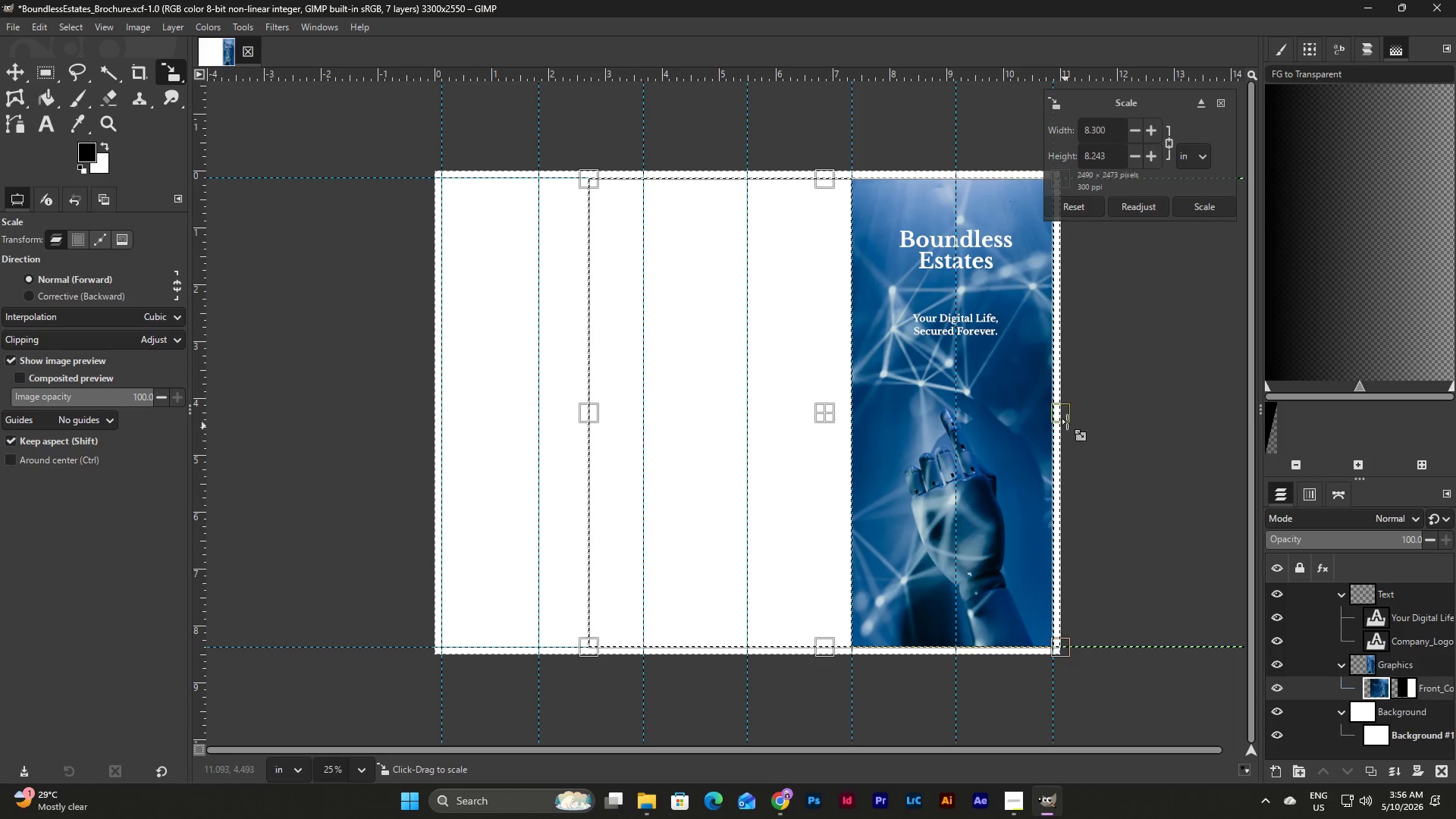 
left_click_drag(start_coordinate=[1067, 421], to_coordinate=[1062, 434])
 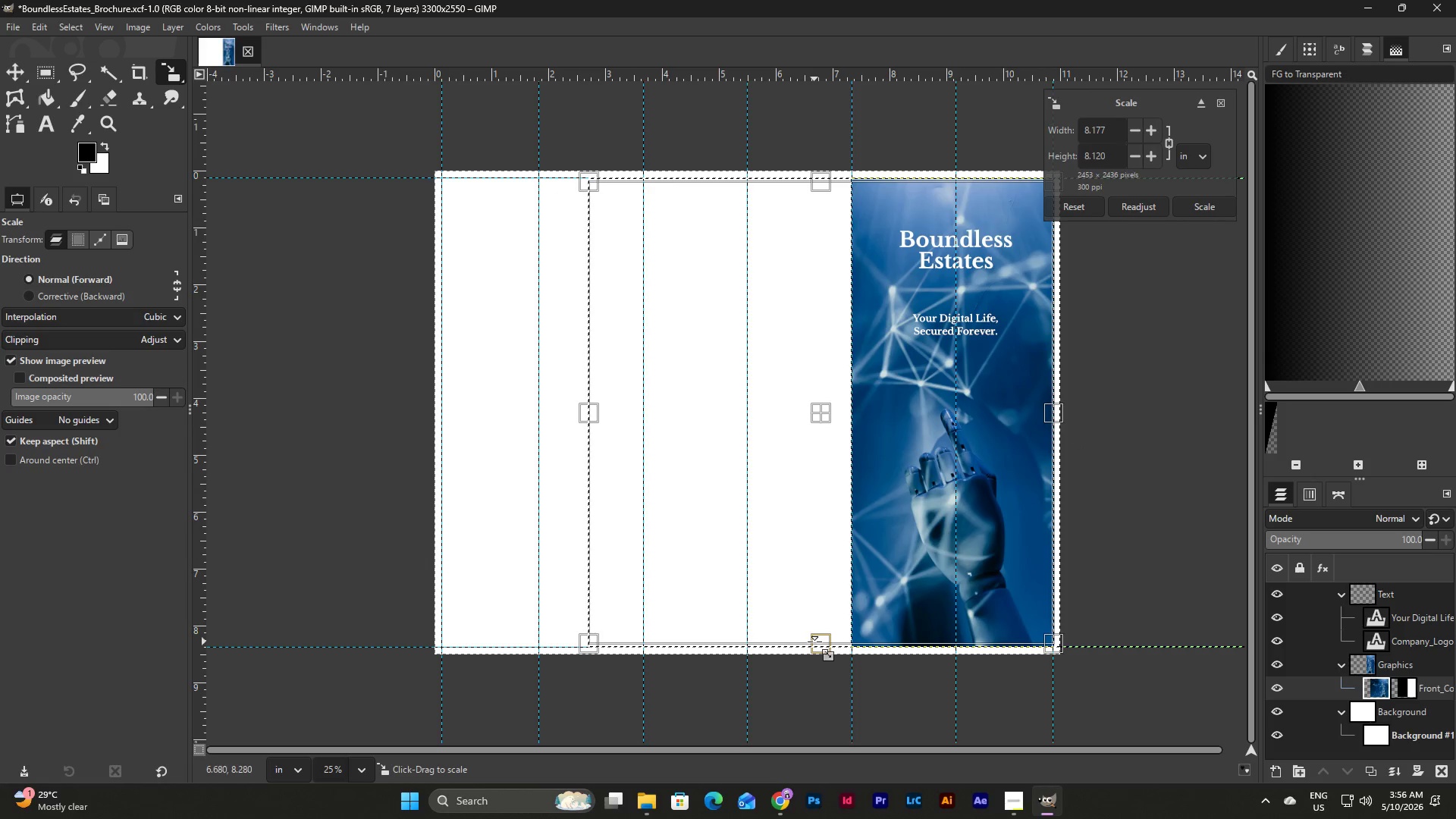 
left_click_drag(start_coordinate=[817, 642], to_coordinate=[818, 649])
 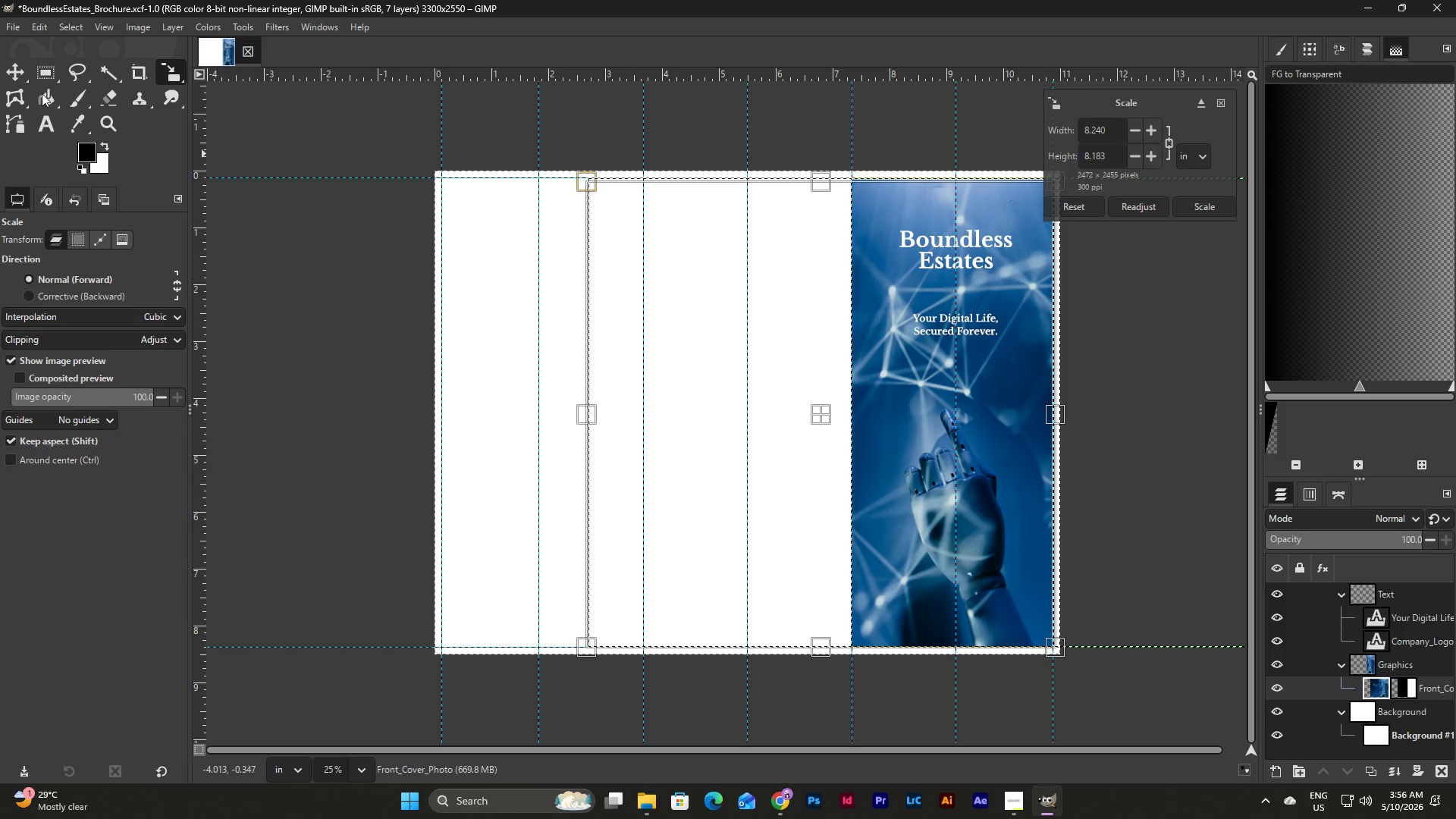 
left_click([16, 72])
 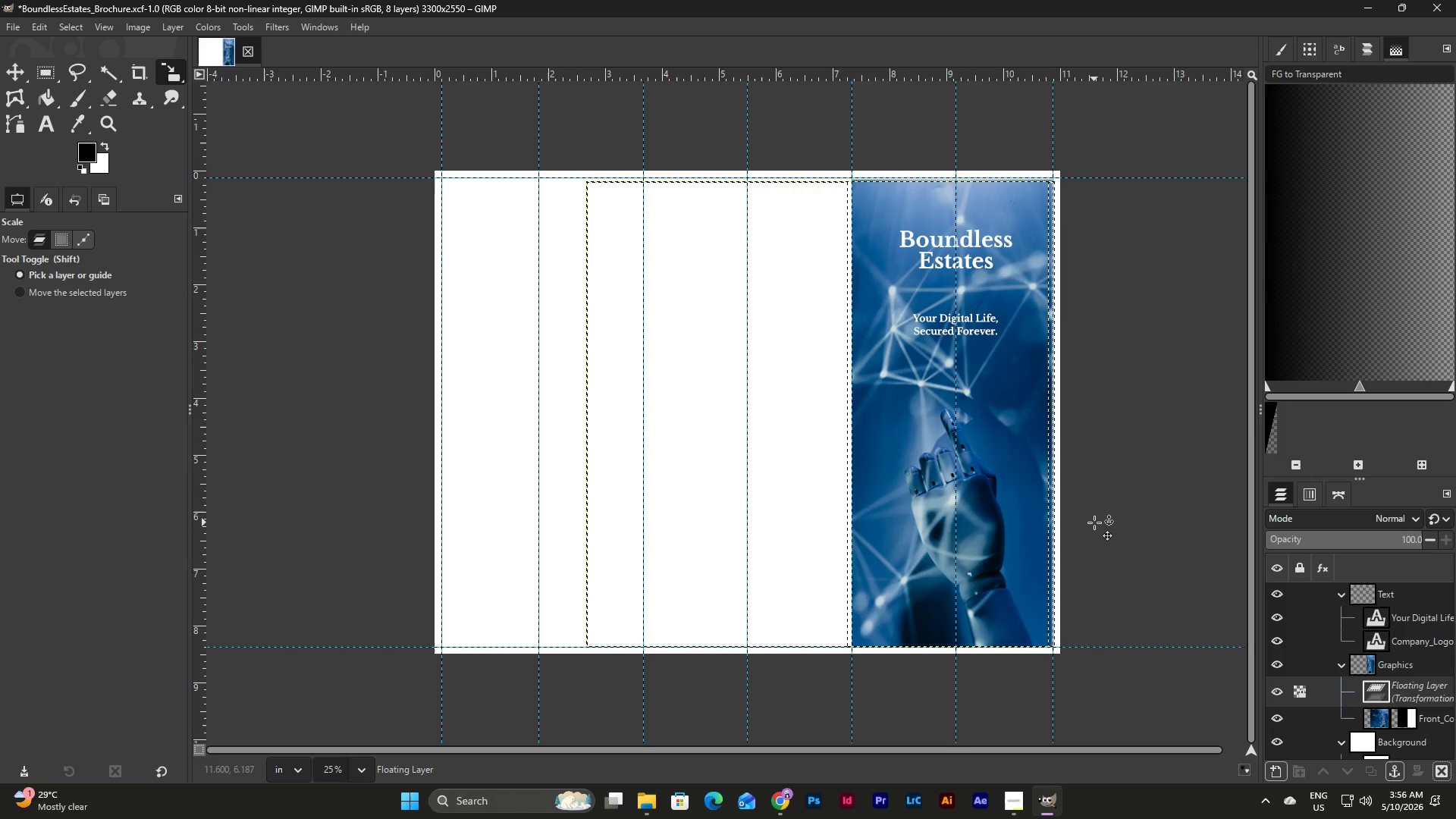 
left_click([1129, 498])
 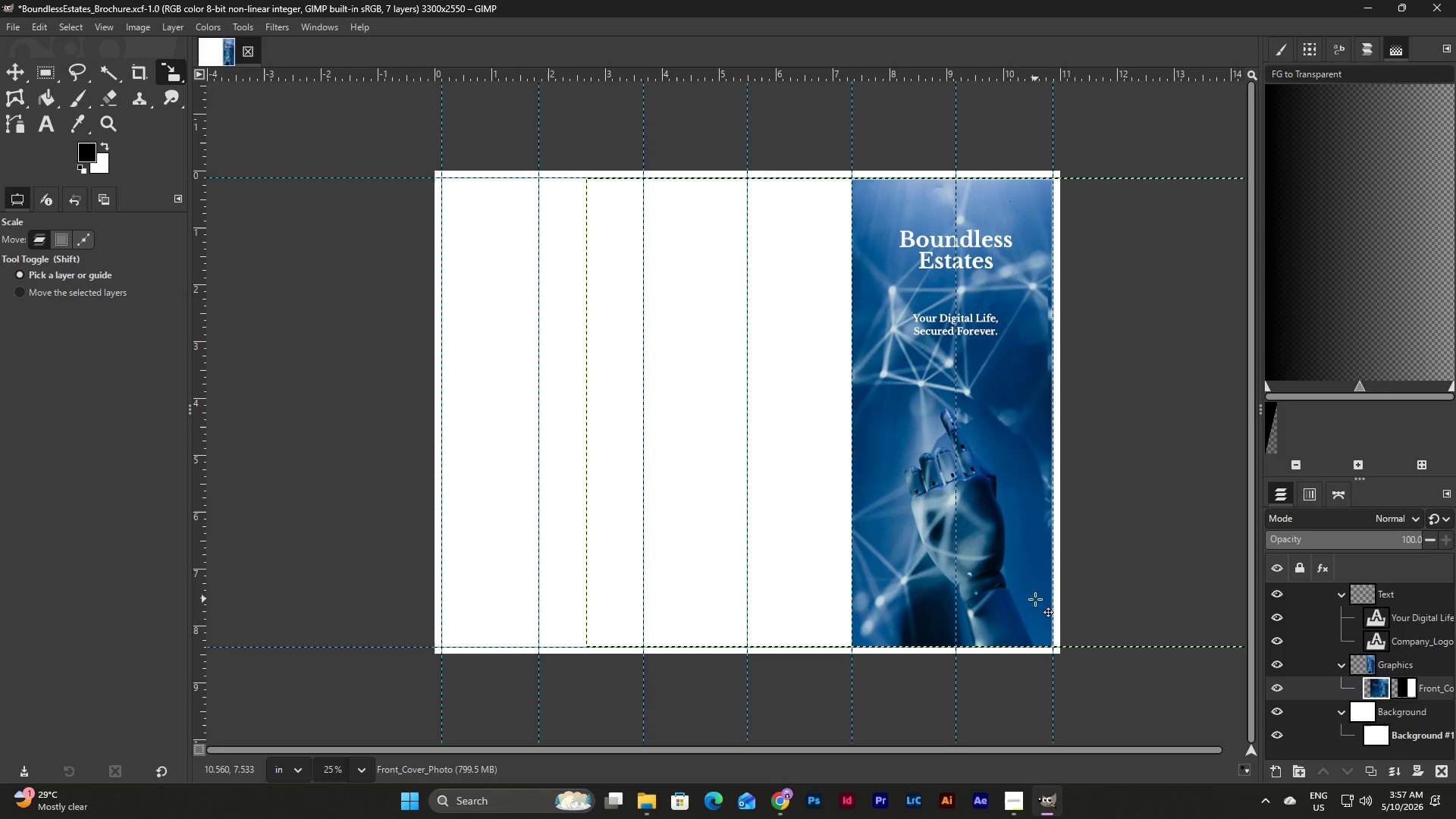 
wait(10.67)
 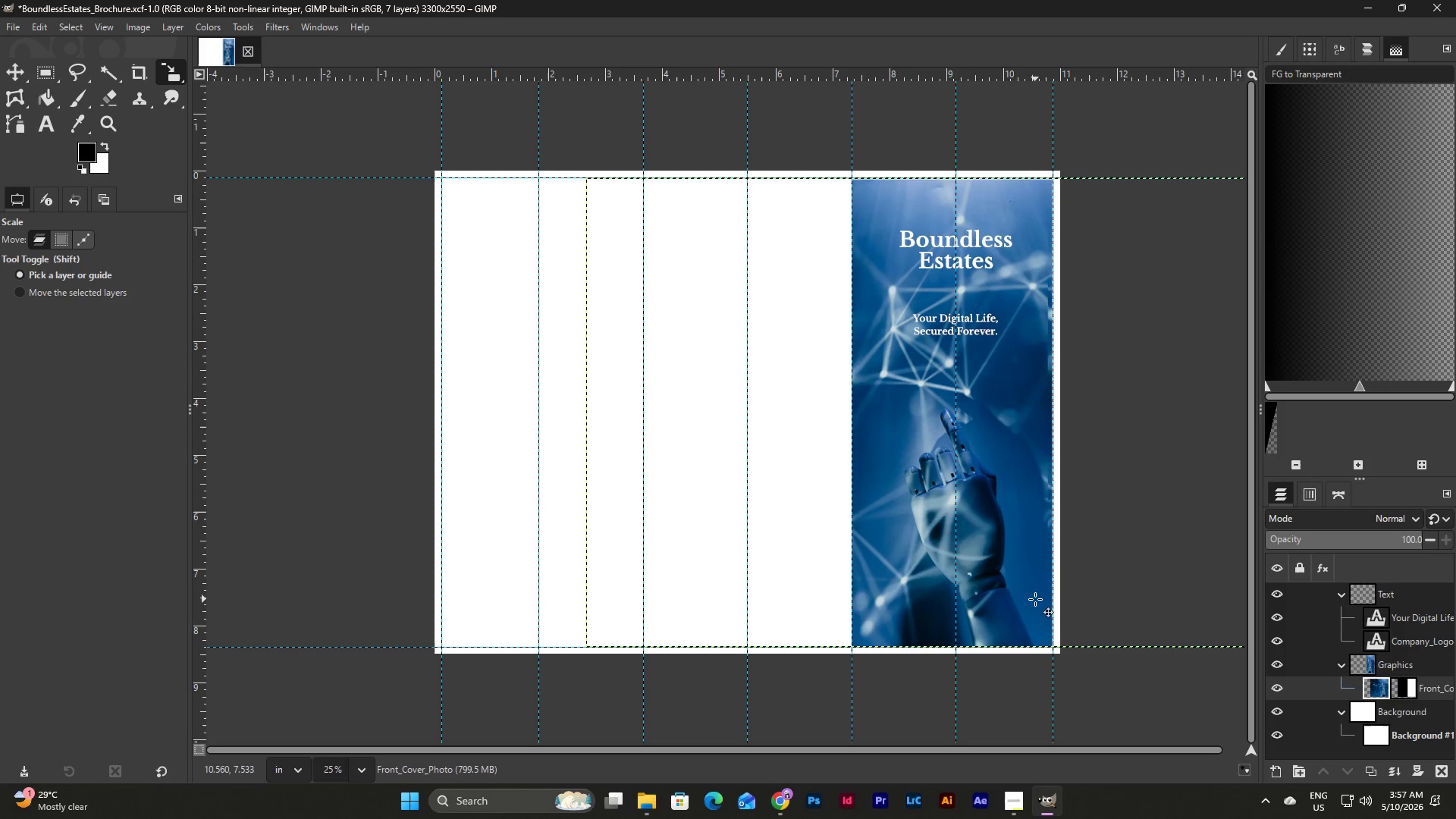 
left_click([1423, 621])
 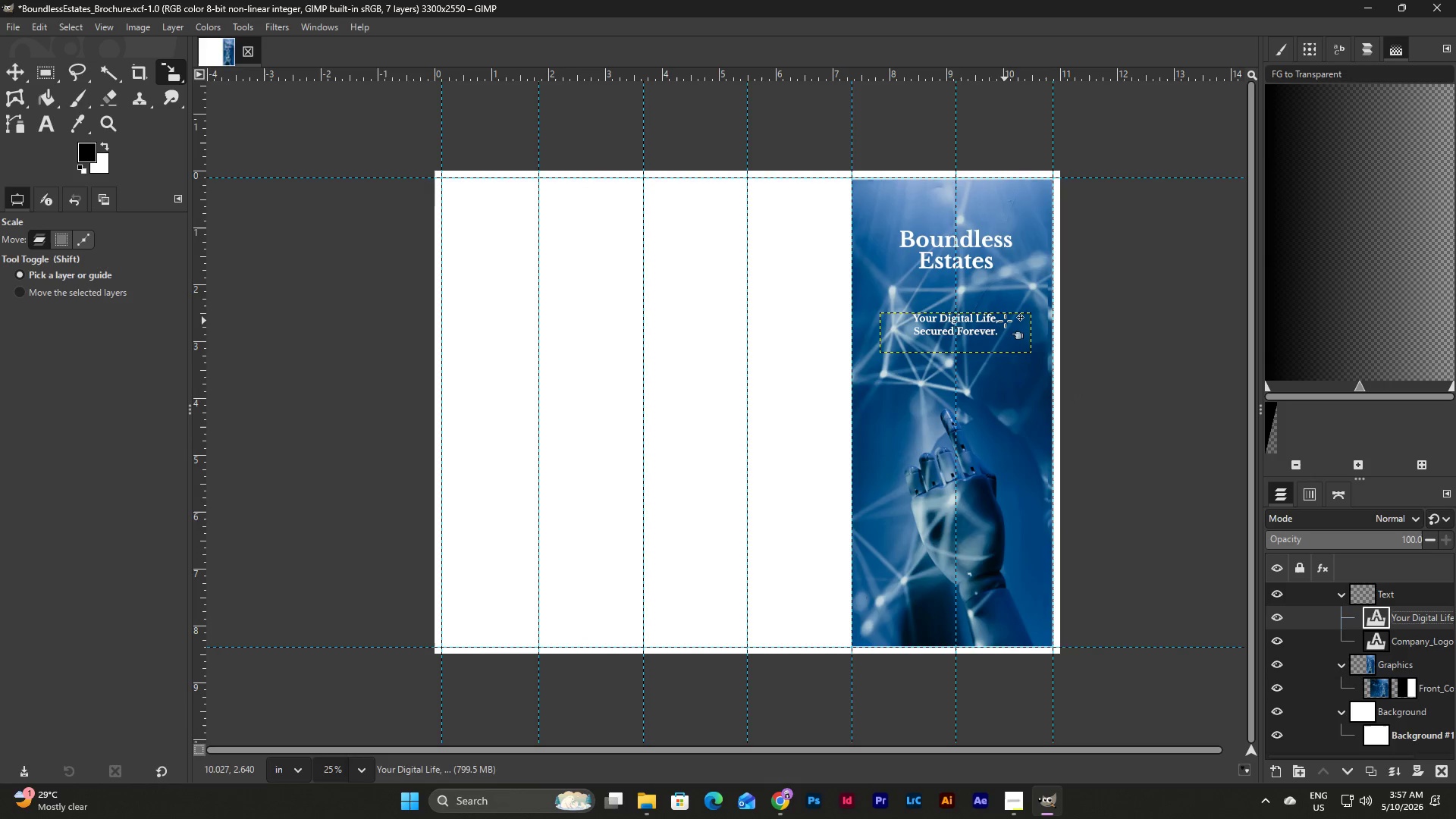 
left_click([1006, 318])
 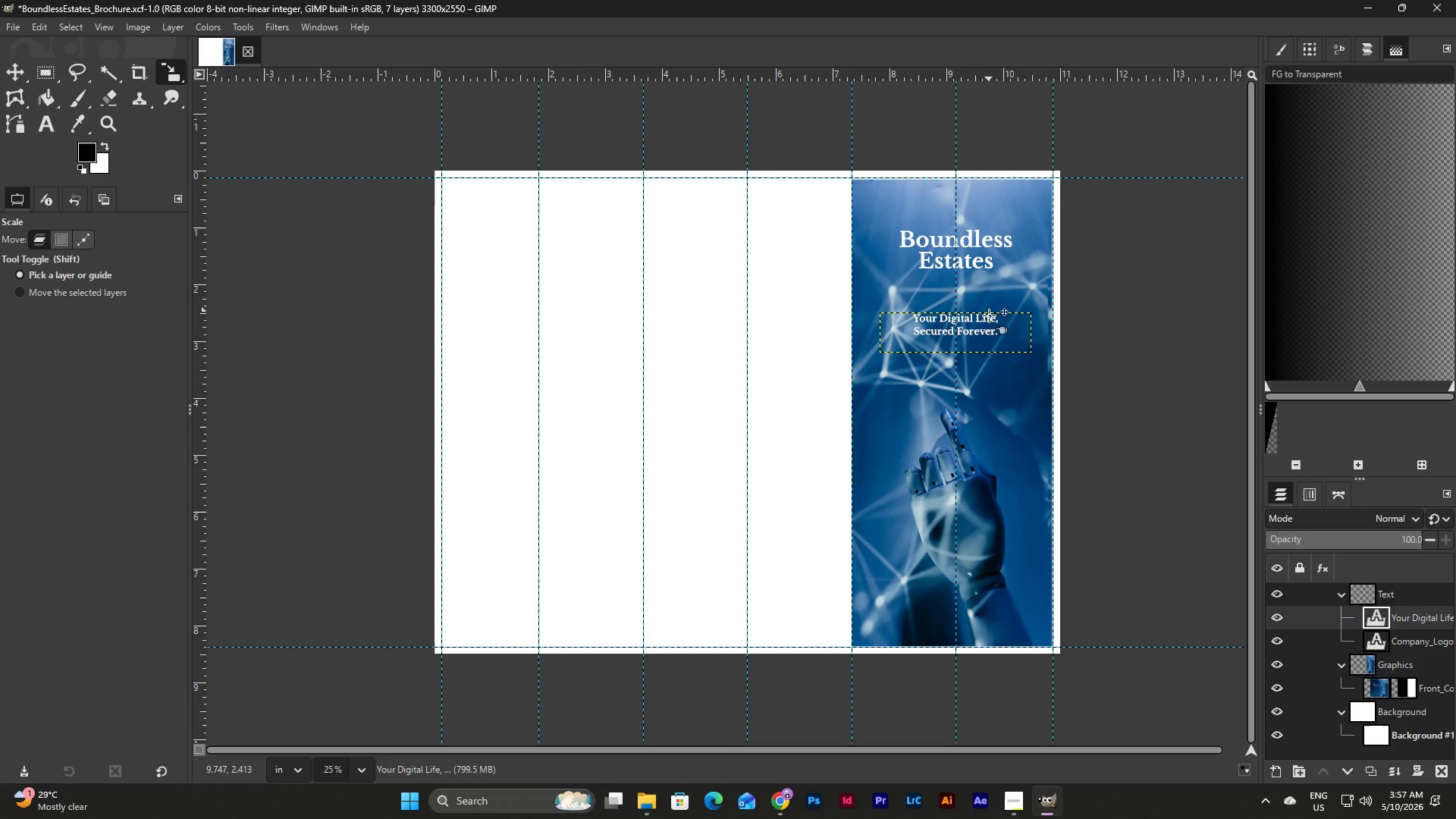 
left_click([987, 350])
 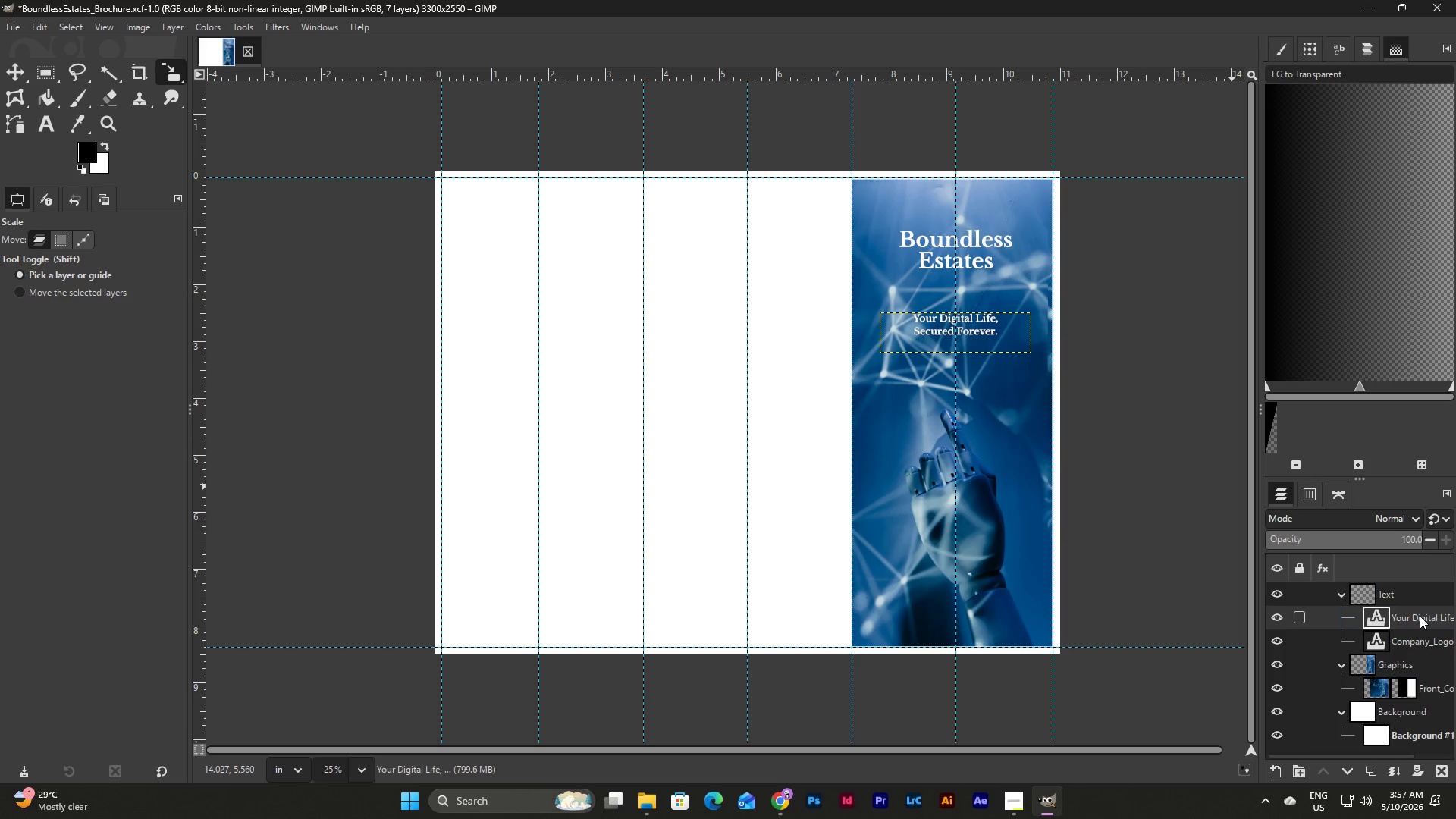 
double_click([1420, 616])
 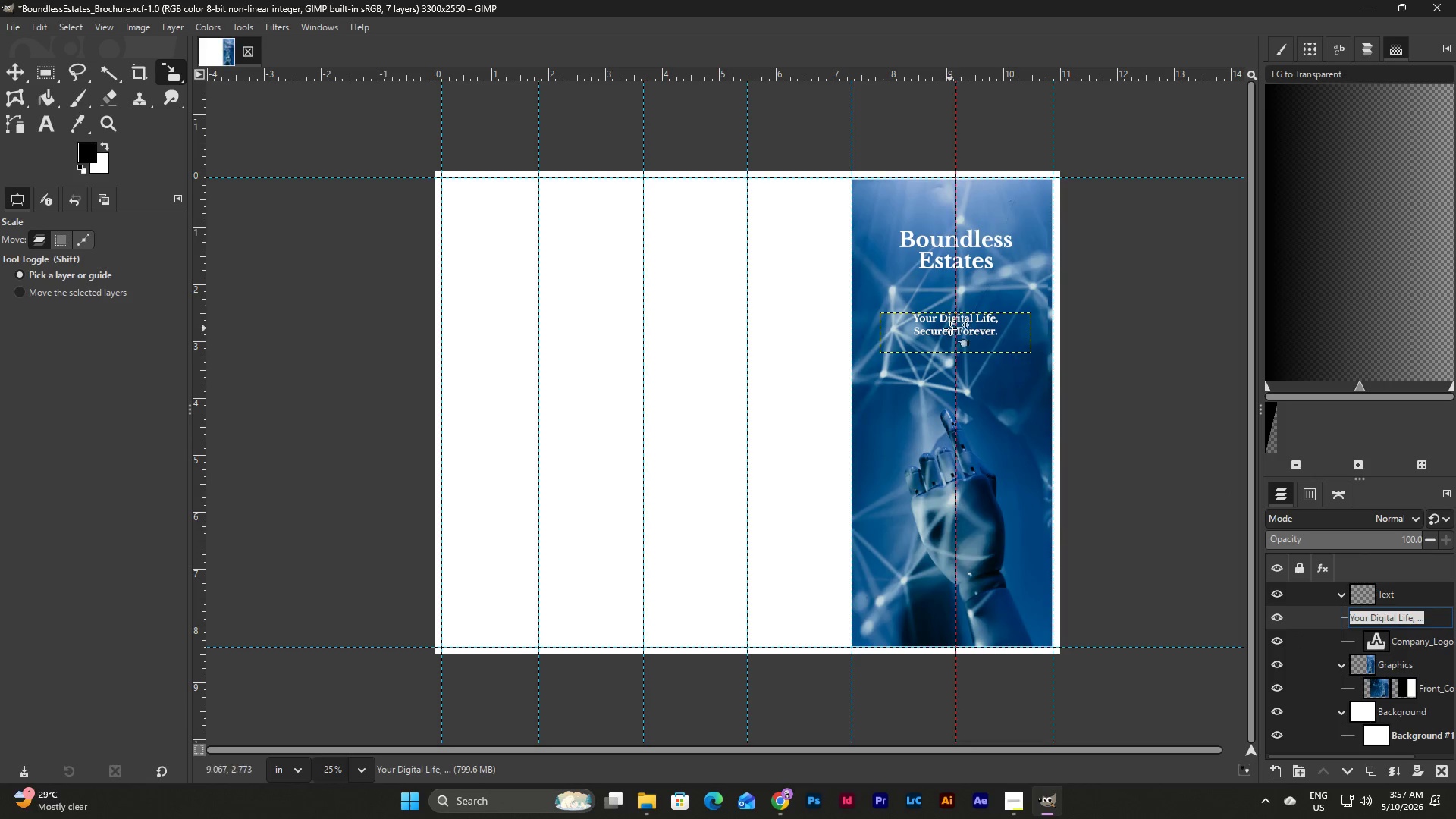 
left_click([980, 316])
 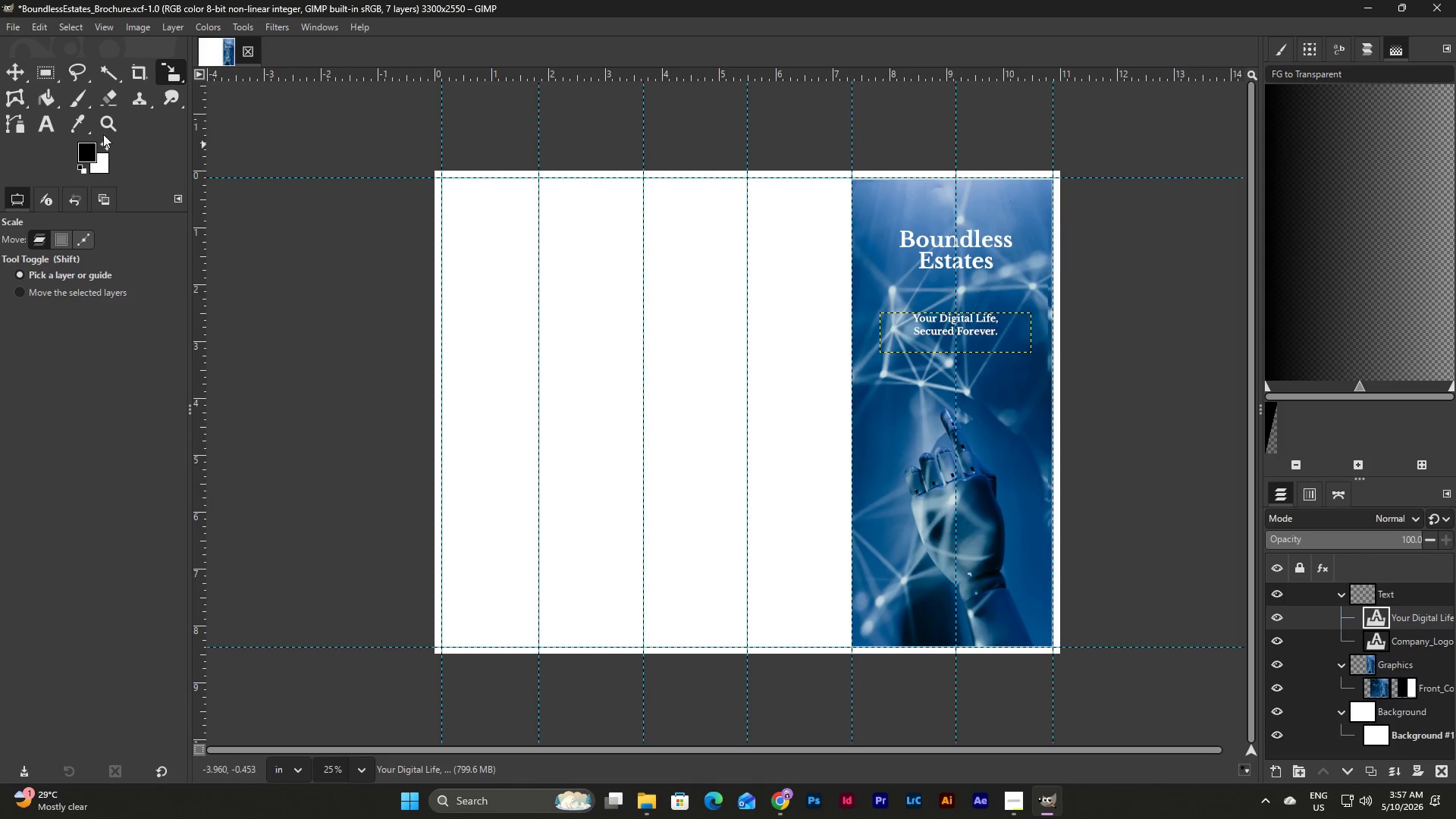 
left_click([45, 118])
 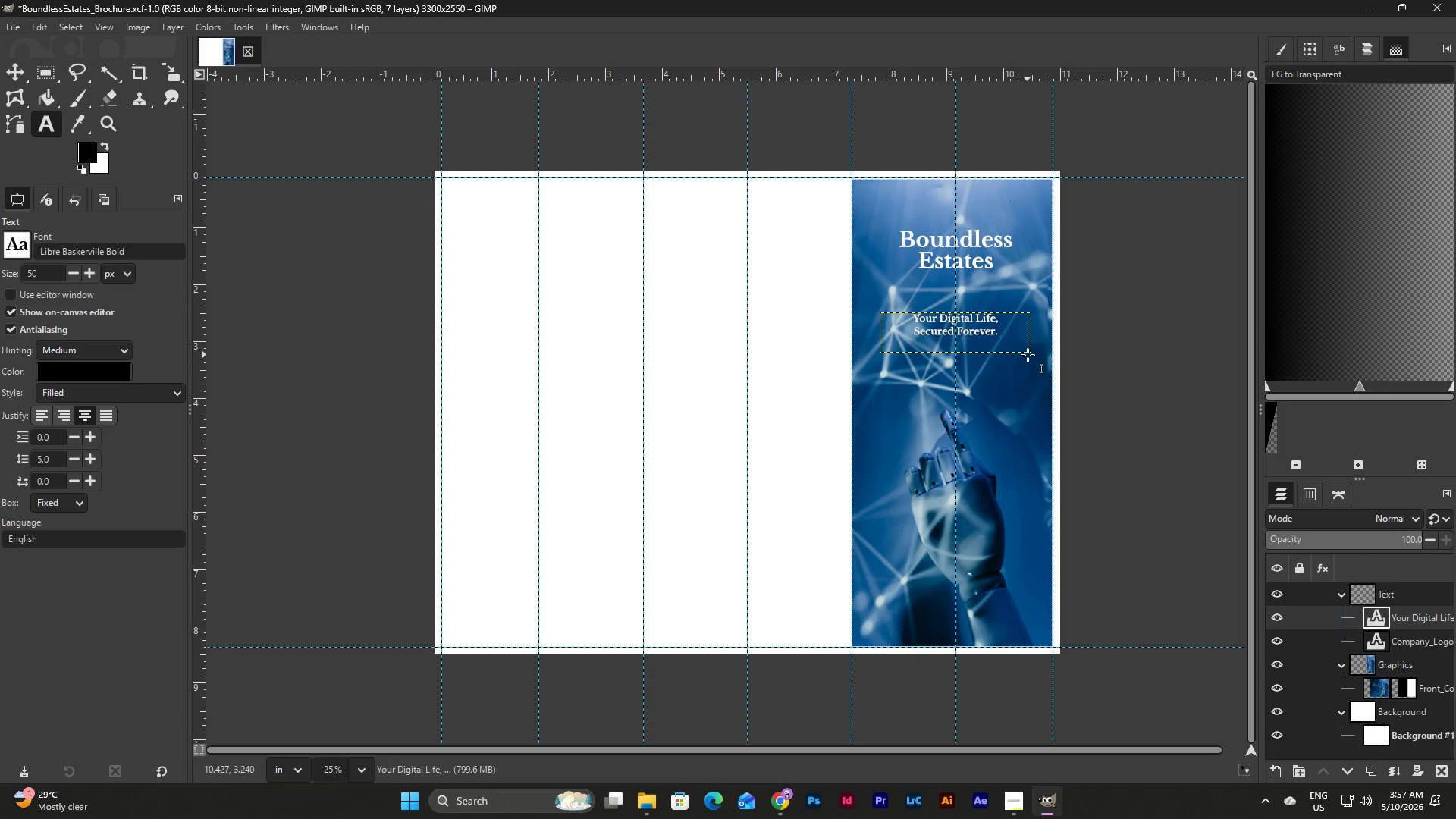 
left_click([1024, 340])
 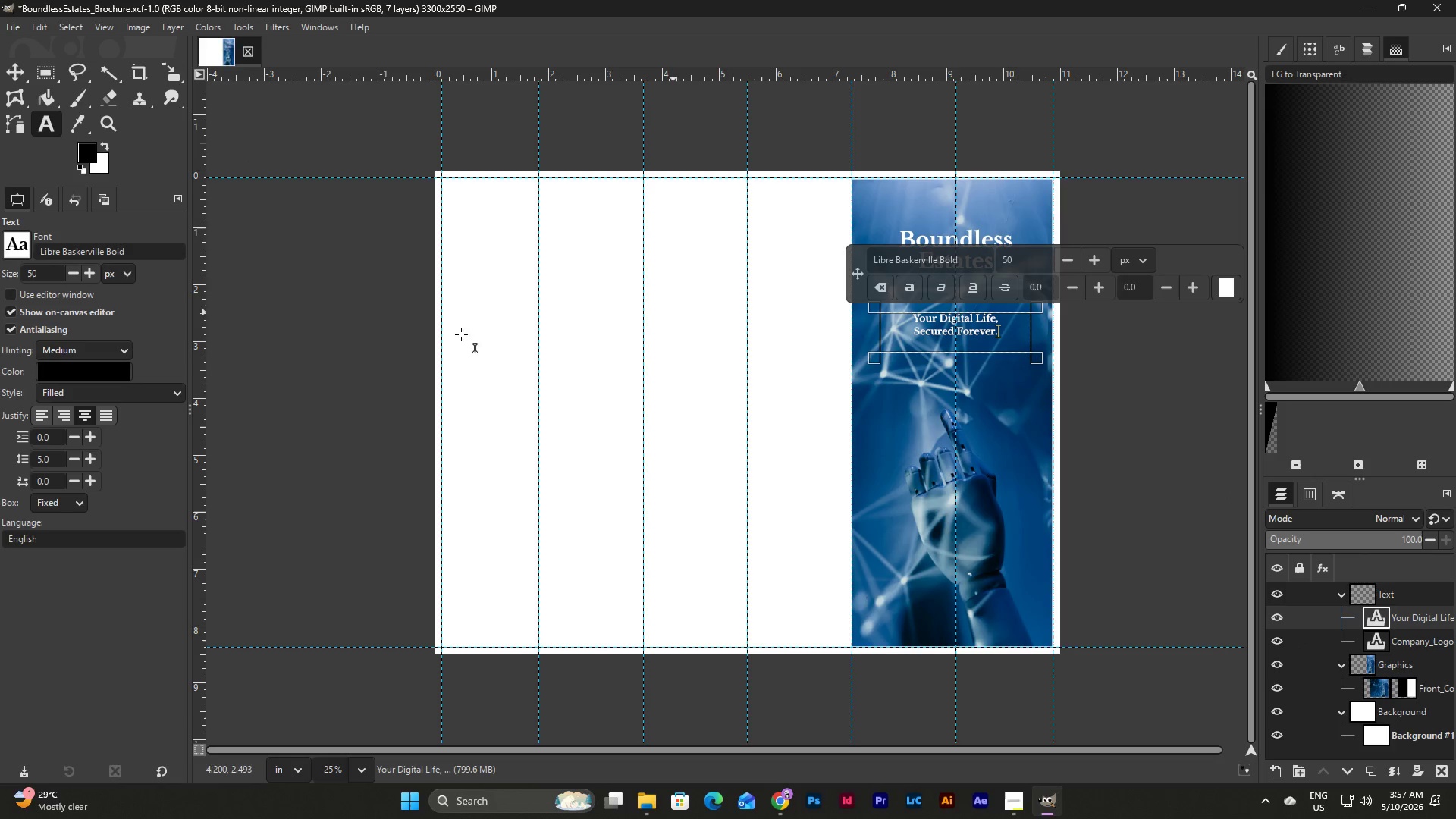 
left_click([52, 270])
 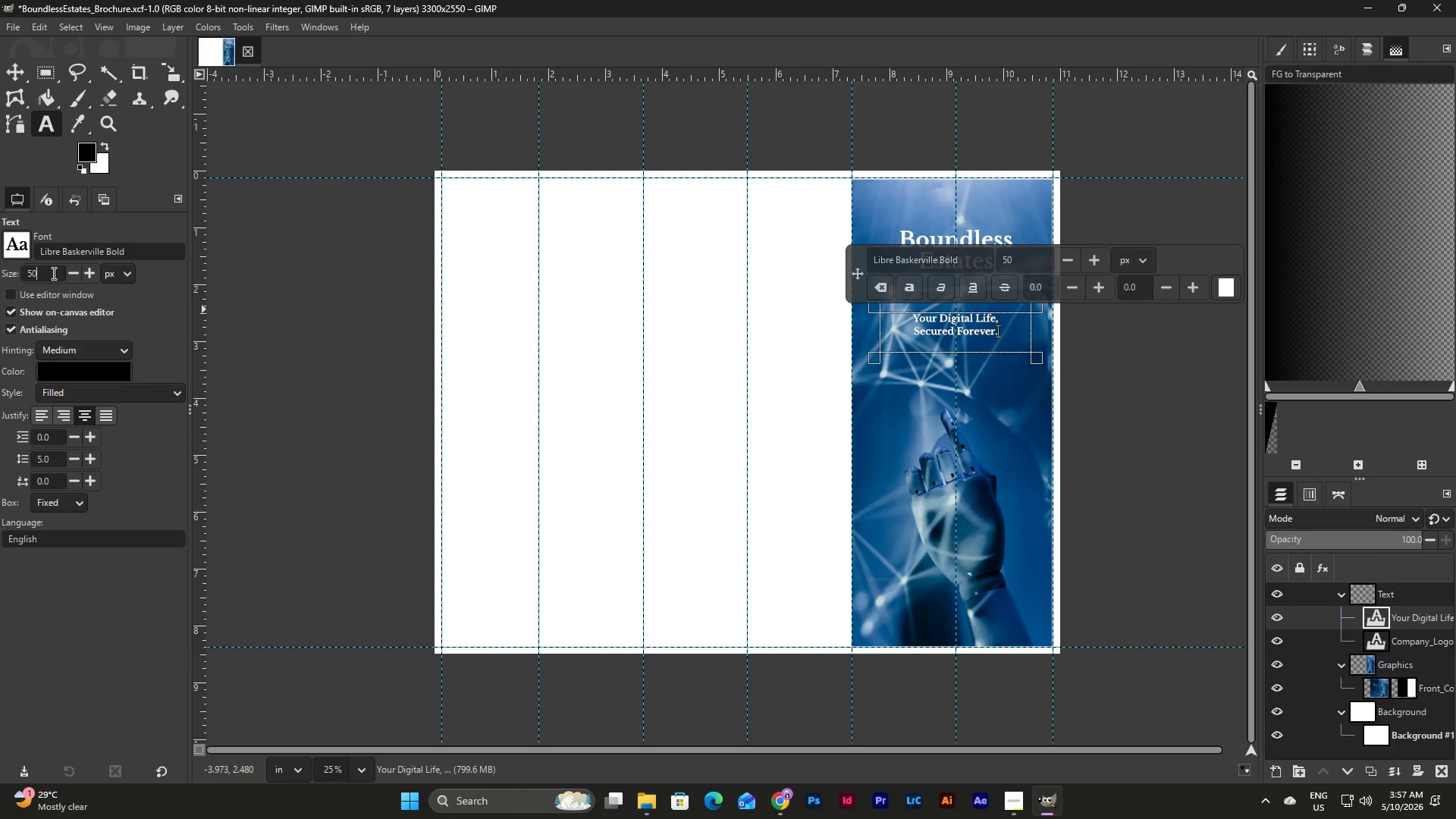 
left_click_drag(start_coordinate=[52, 273], to_coordinate=[14, 267])
 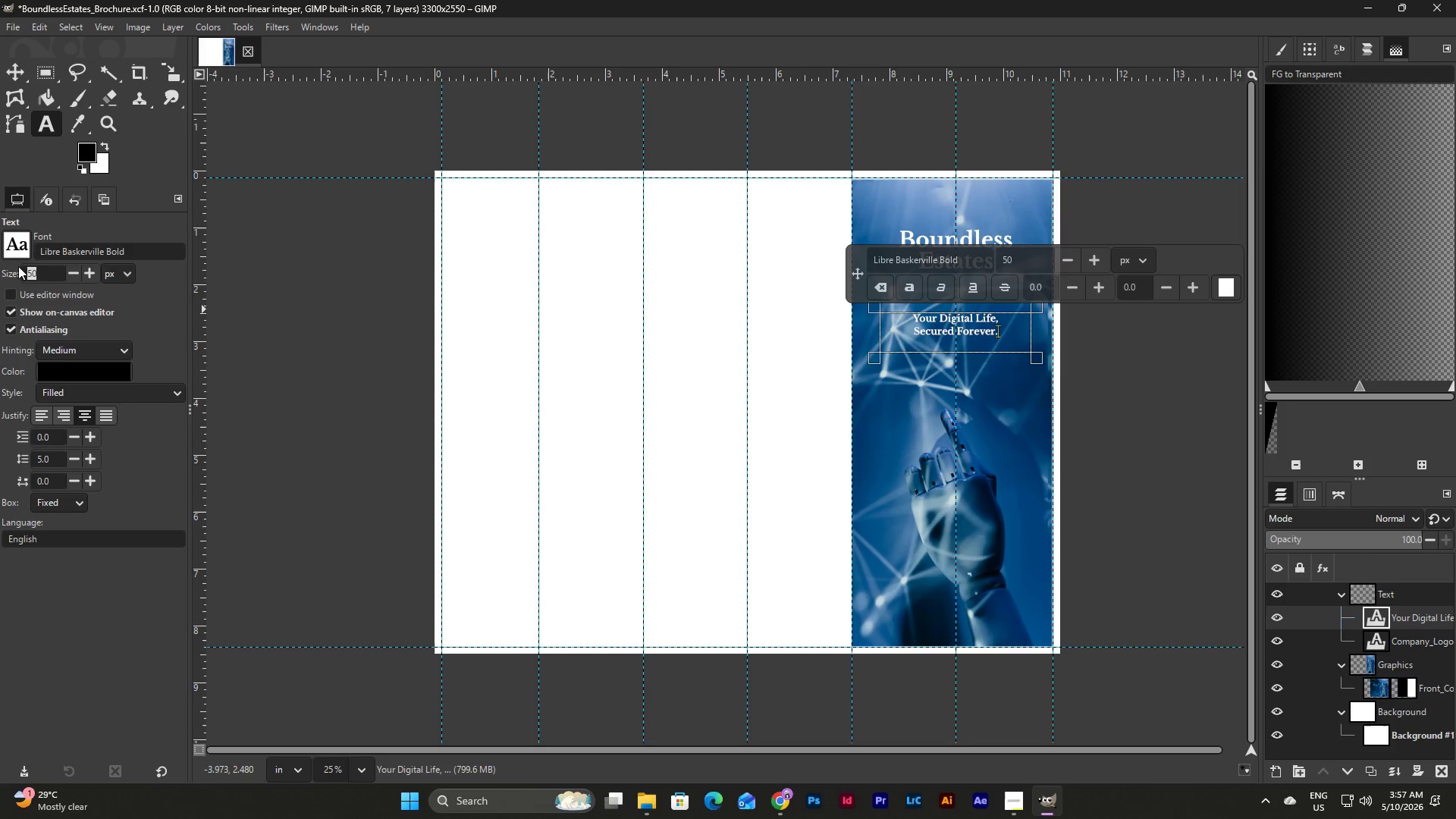 
key(Numpad7)
 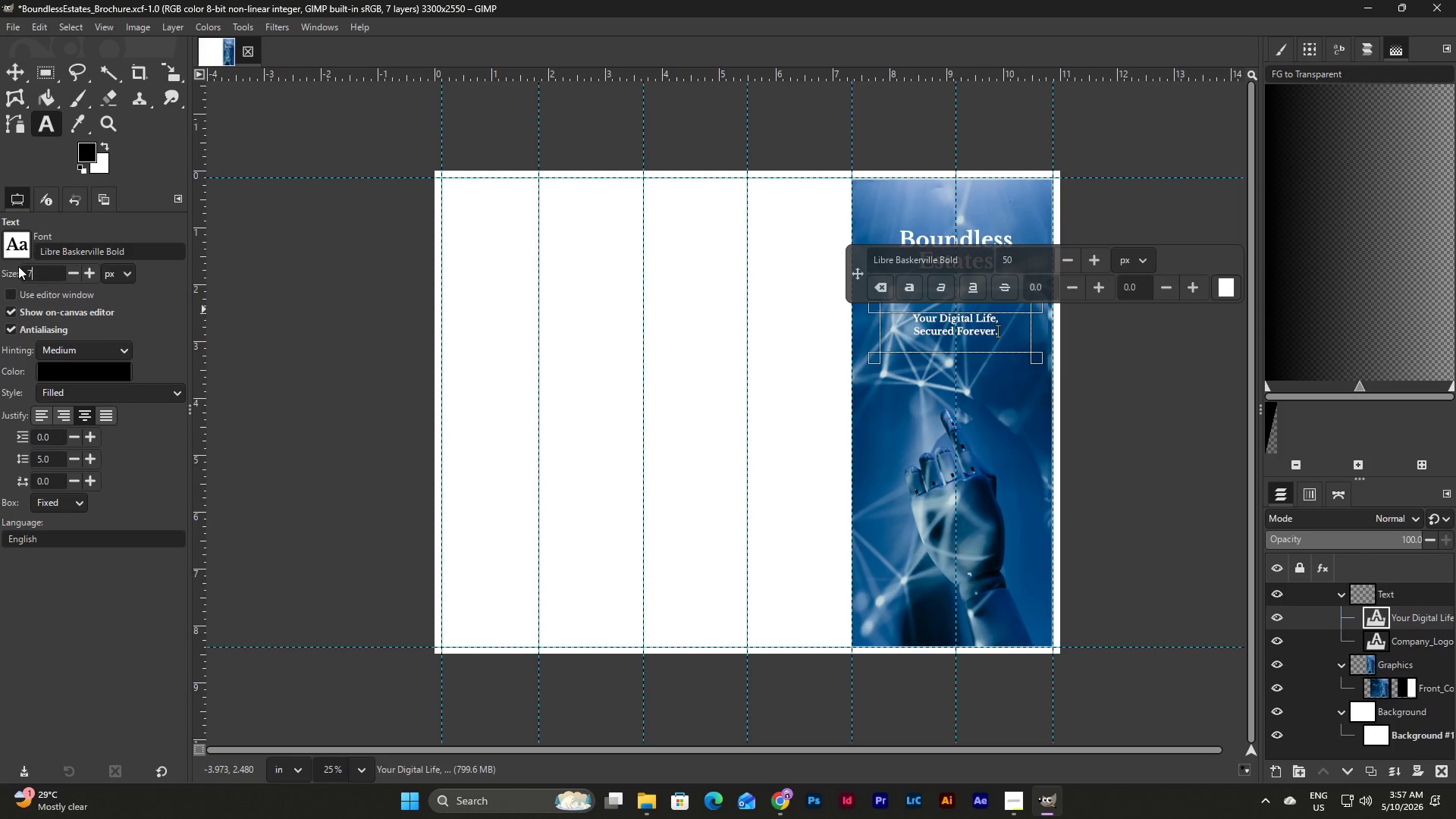 
key(Numpad0)
 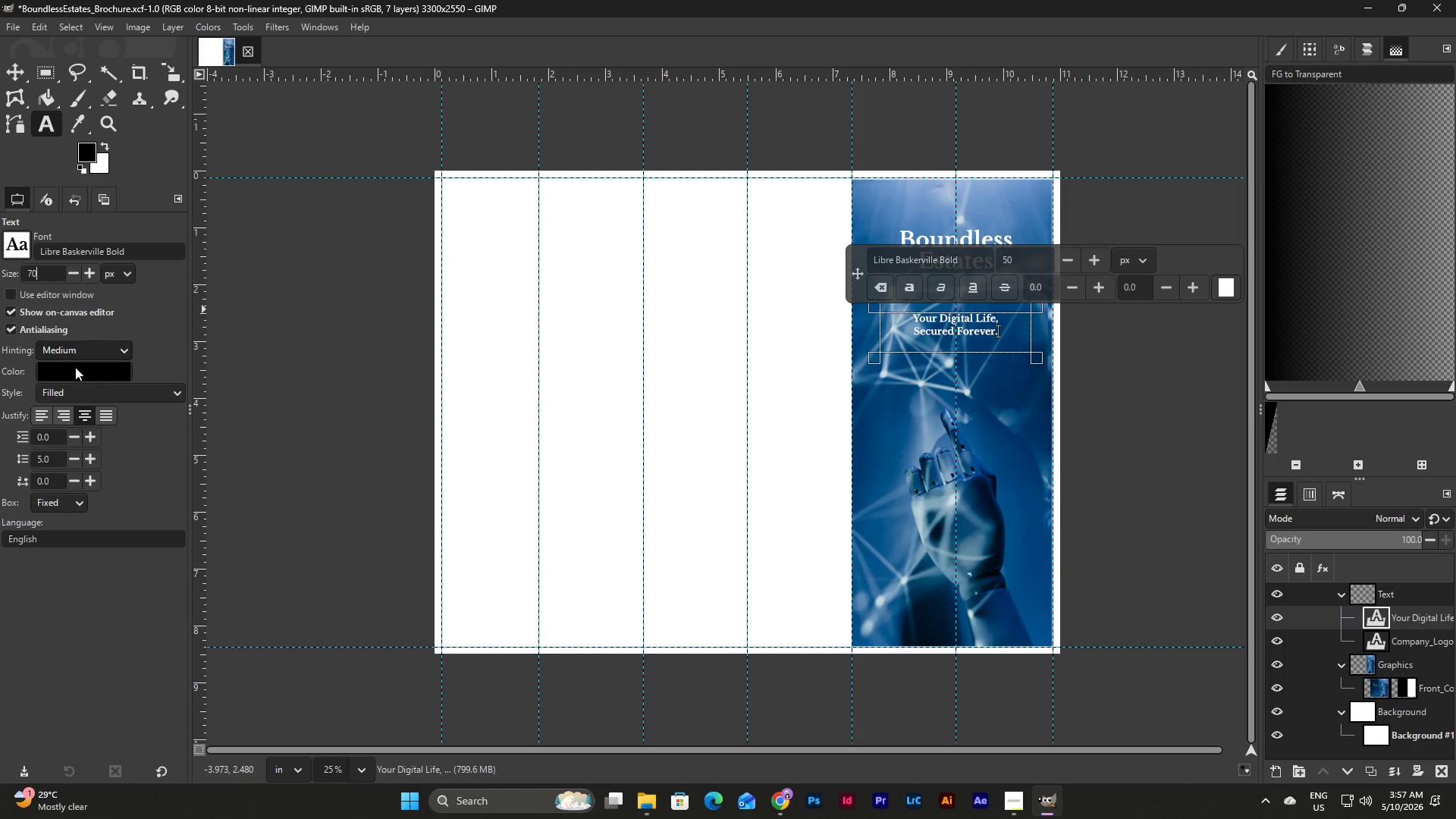 
left_click([132, 253])
 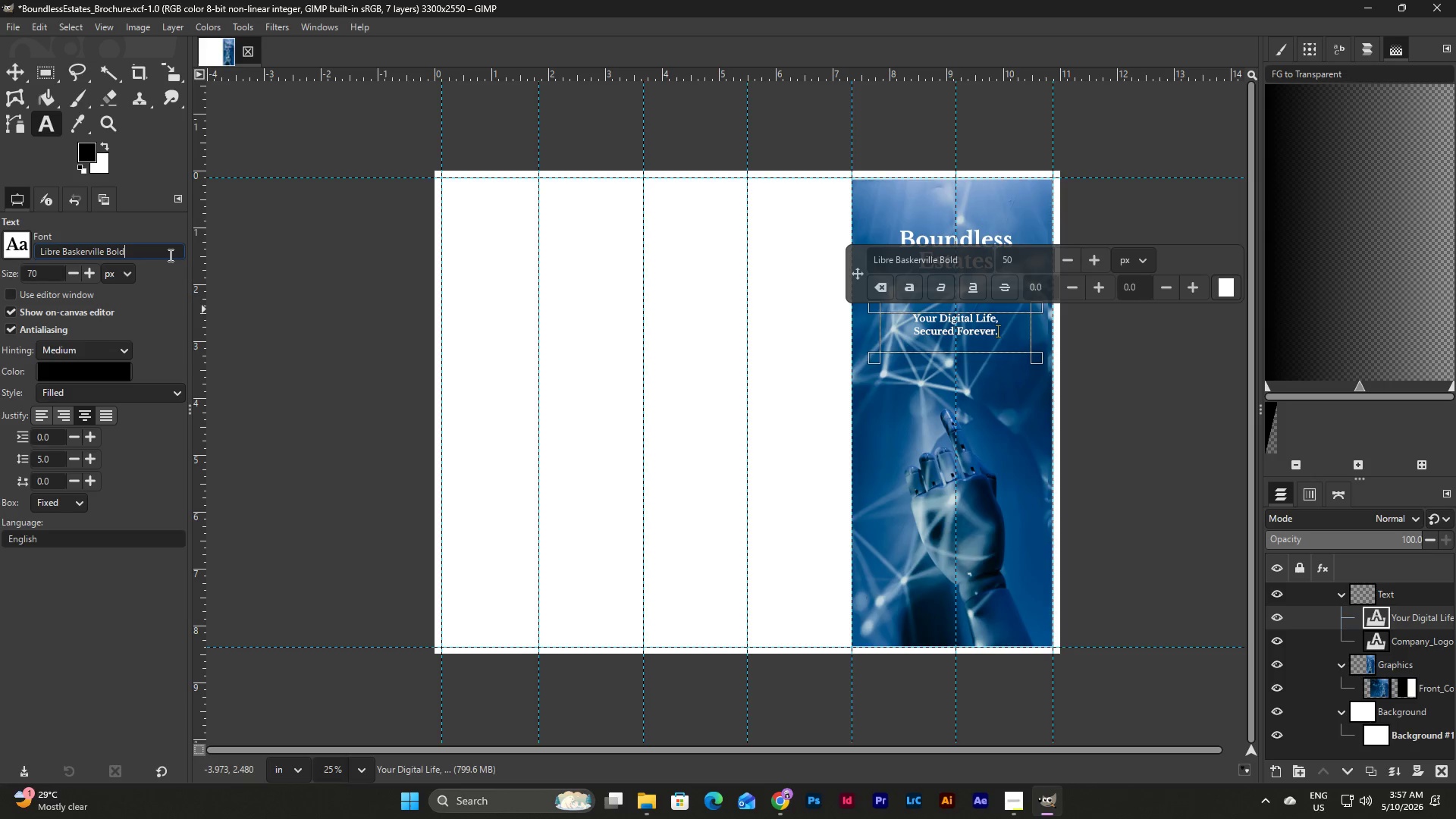 
left_click([9, 243])
 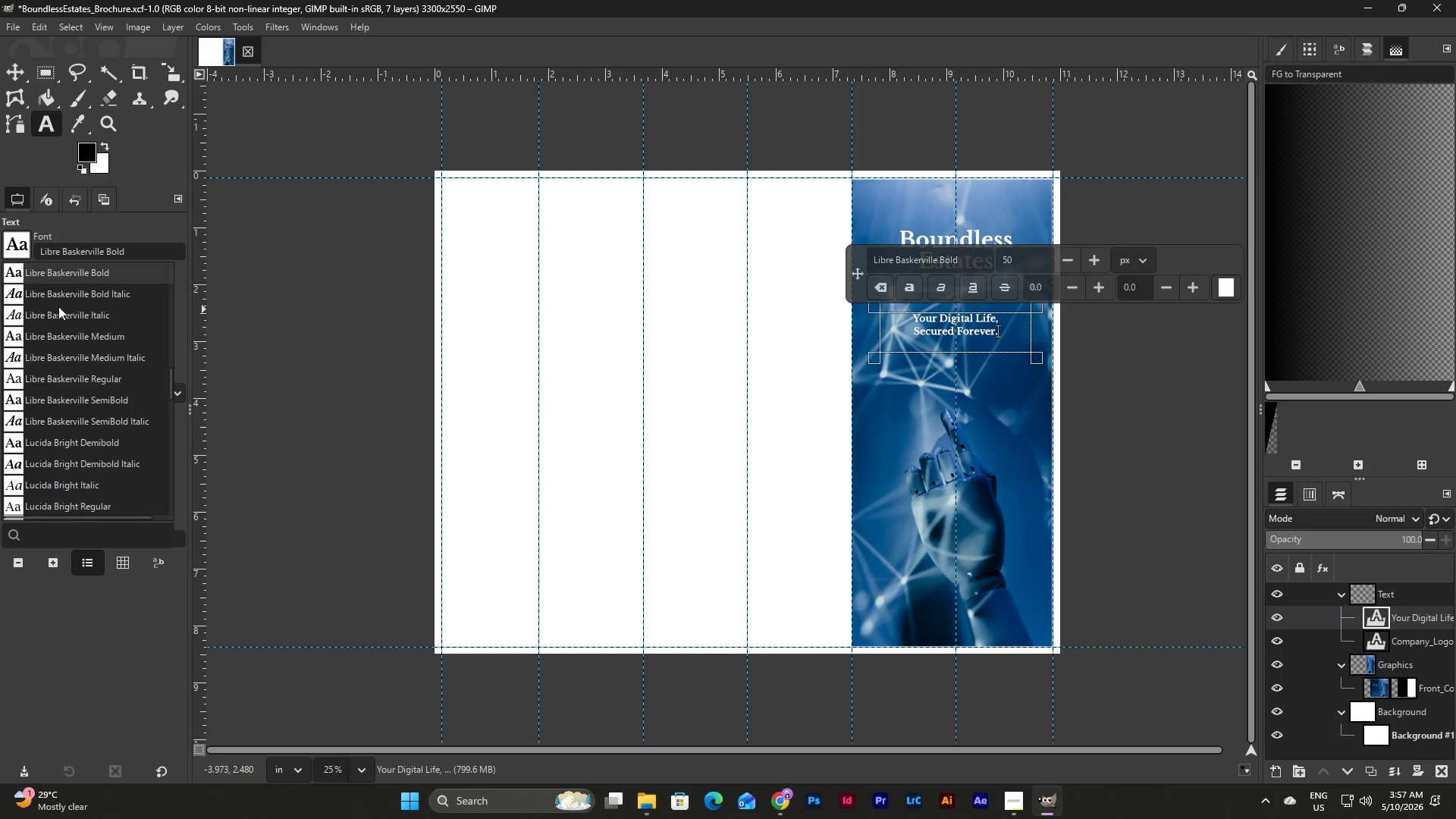 
left_click([64, 312])
 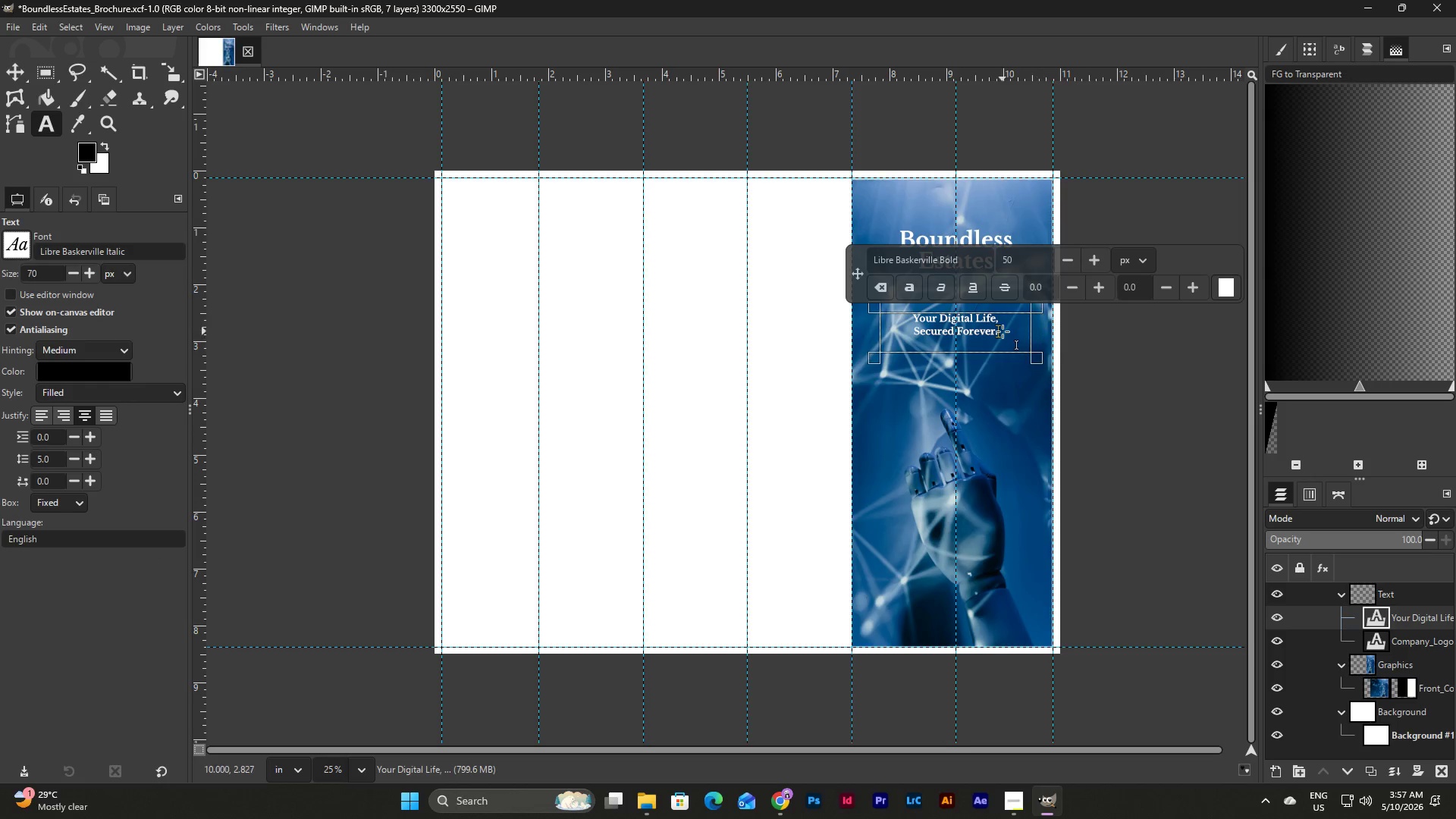 
left_click_drag(start_coordinate=[1003, 331], to_coordinate=[899, 312])
 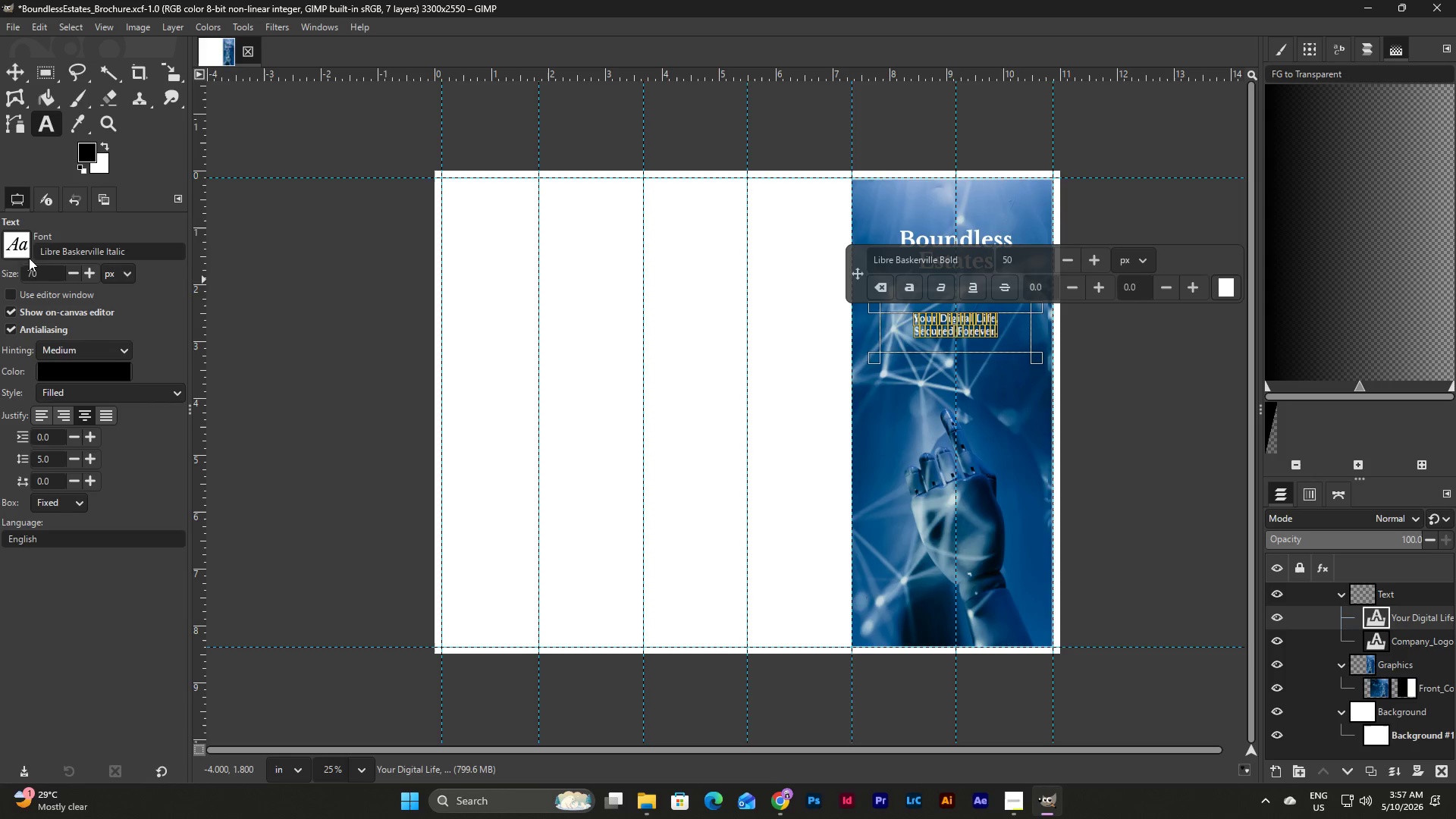 
left_click([48, 276])
 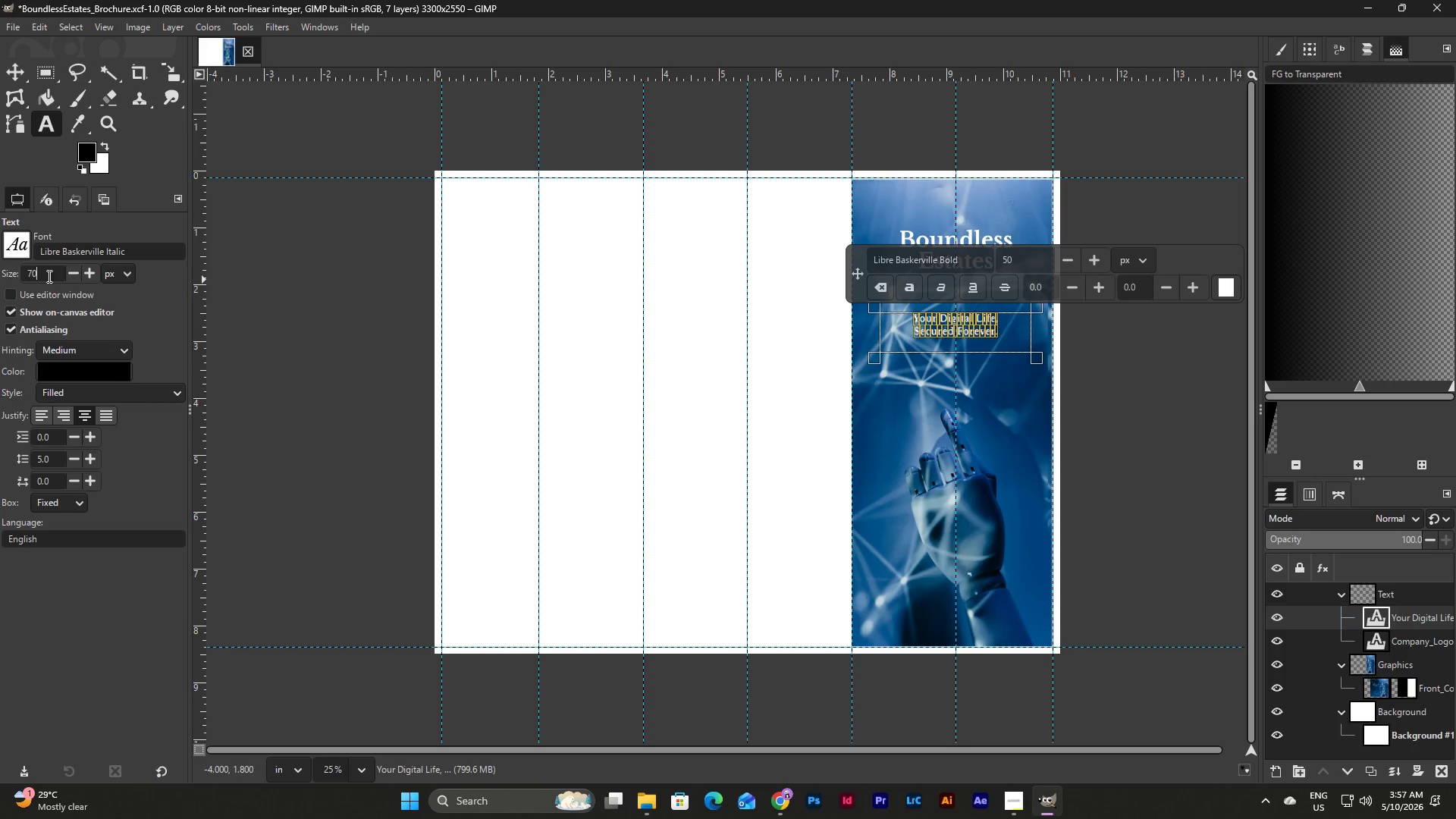 
left_click_drag(start_coordinate=[50, 275], to_coordinate=[20, 277])
 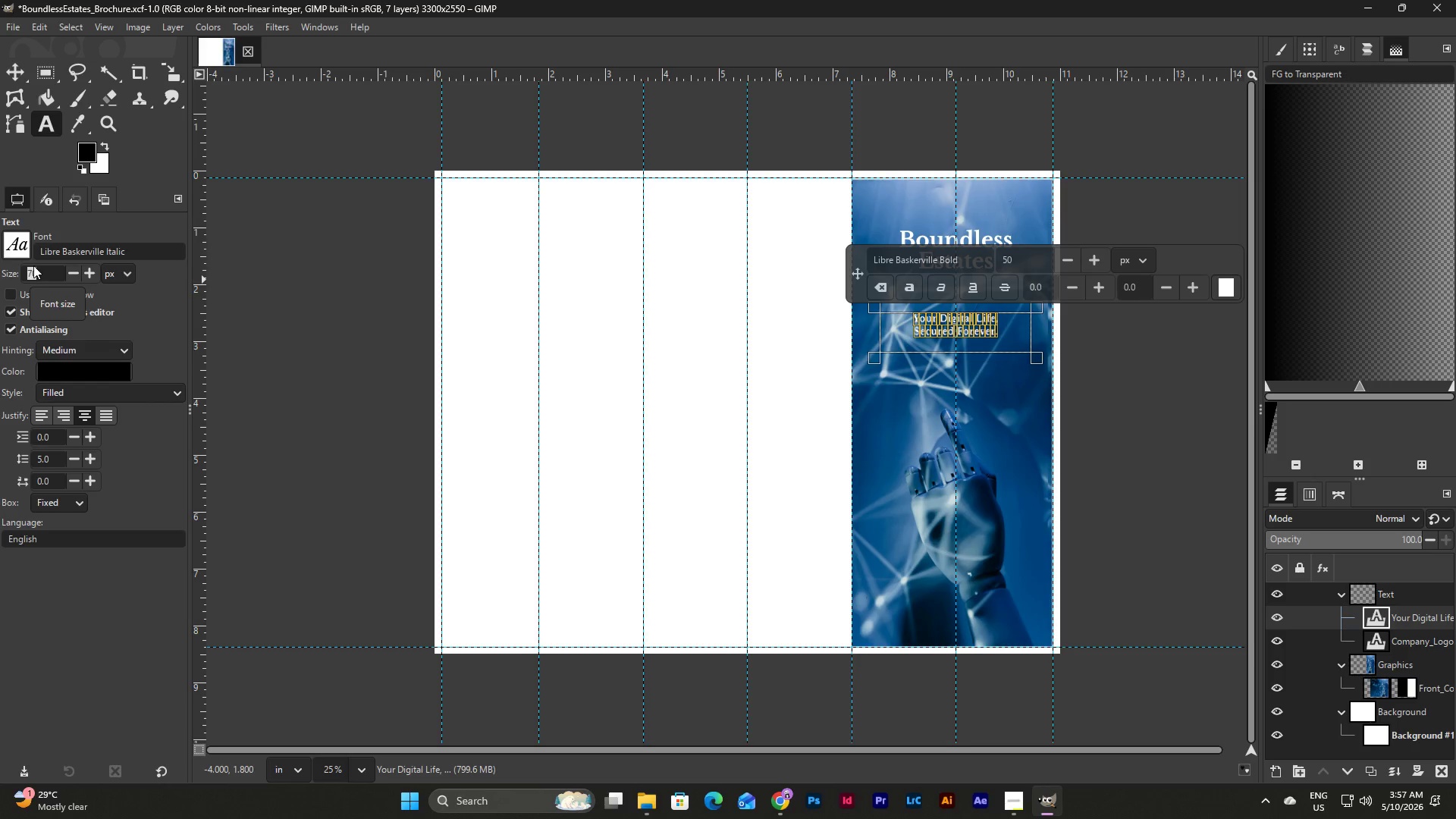 
key(NumpadEnter)
 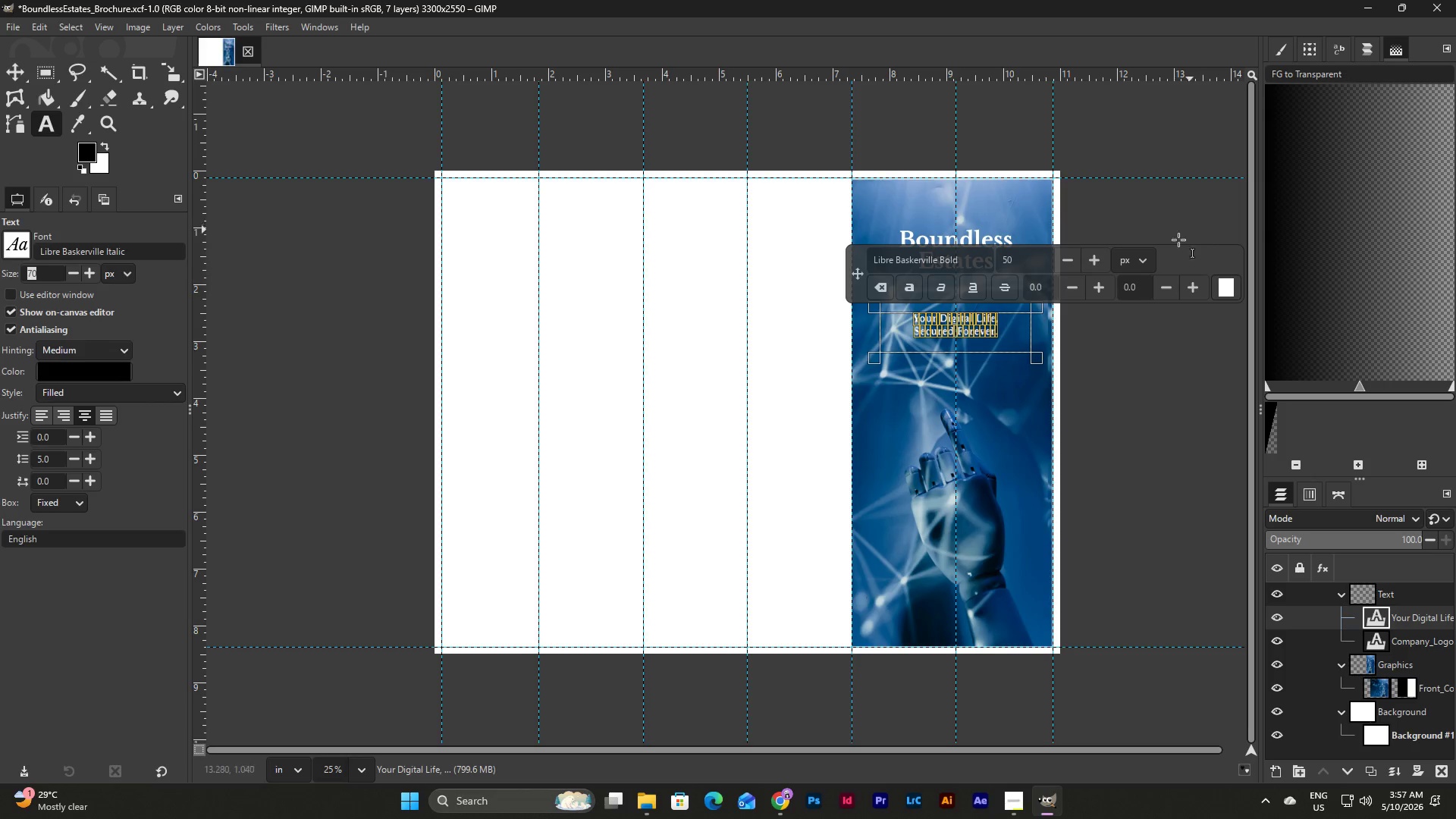 
left_click([1031, 249])
 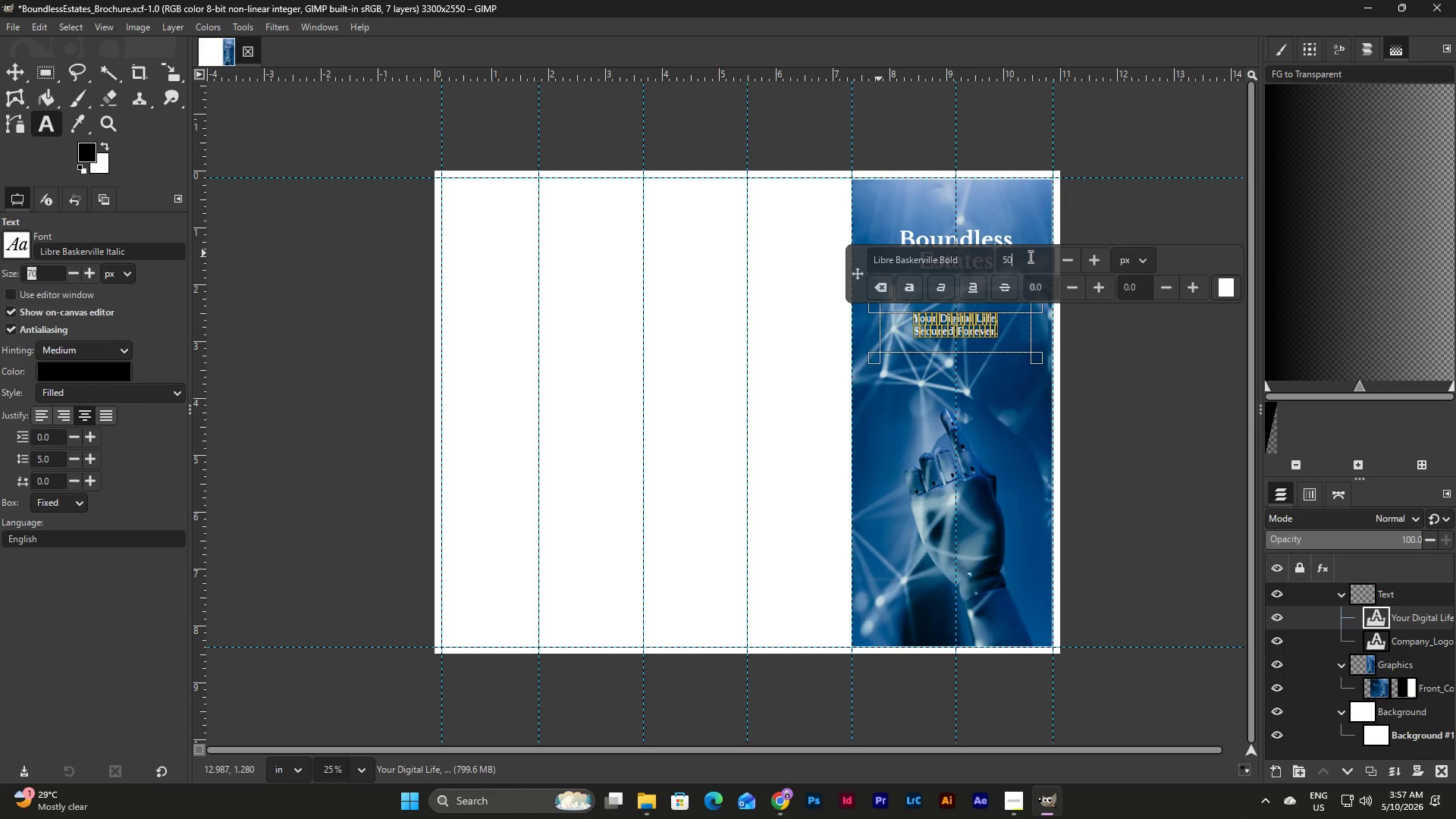 
left_click_drag(start_coordinate=[1029, 256], to_coordinate=[987, 256])
 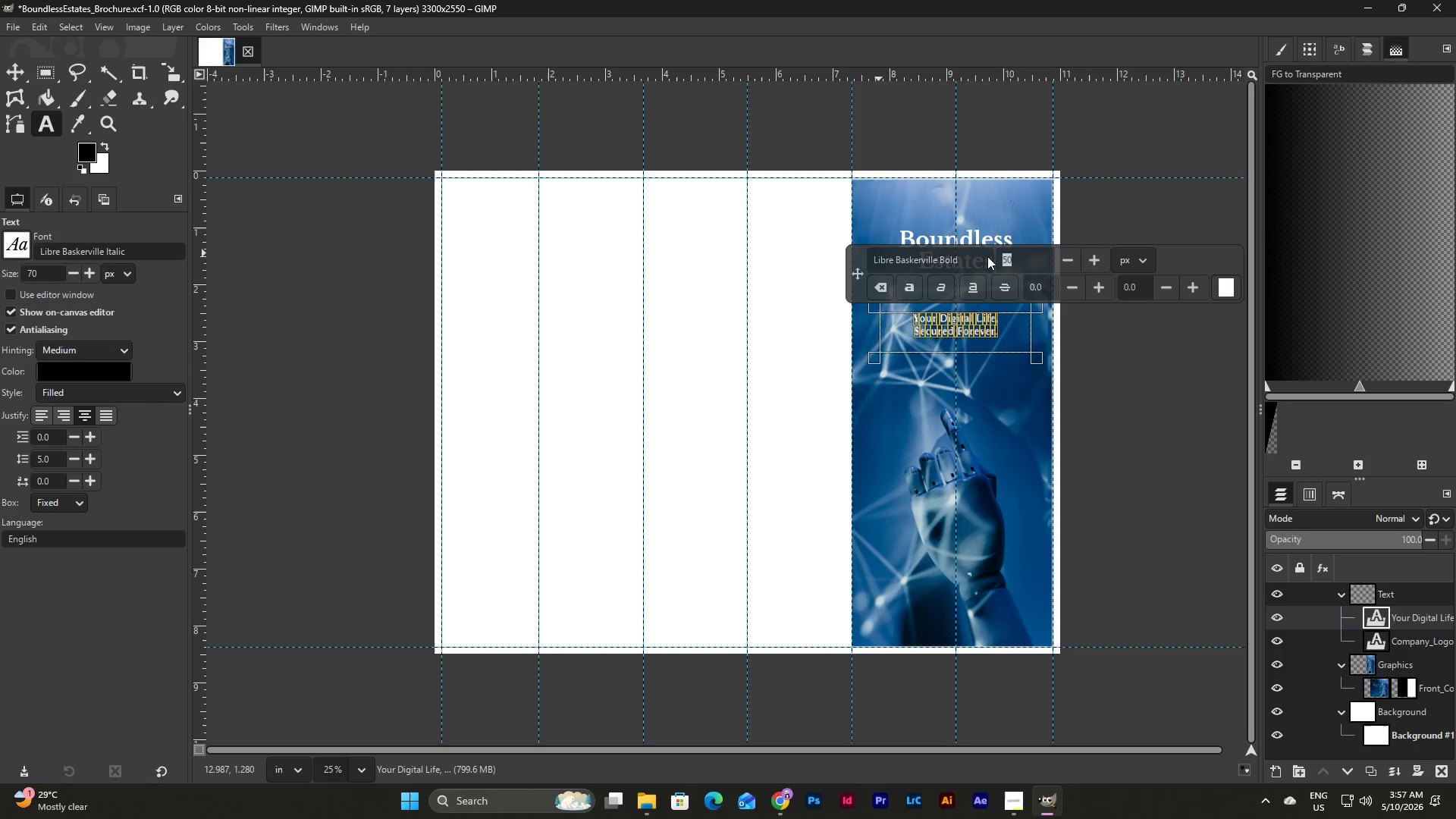 
key(Numpad7)
 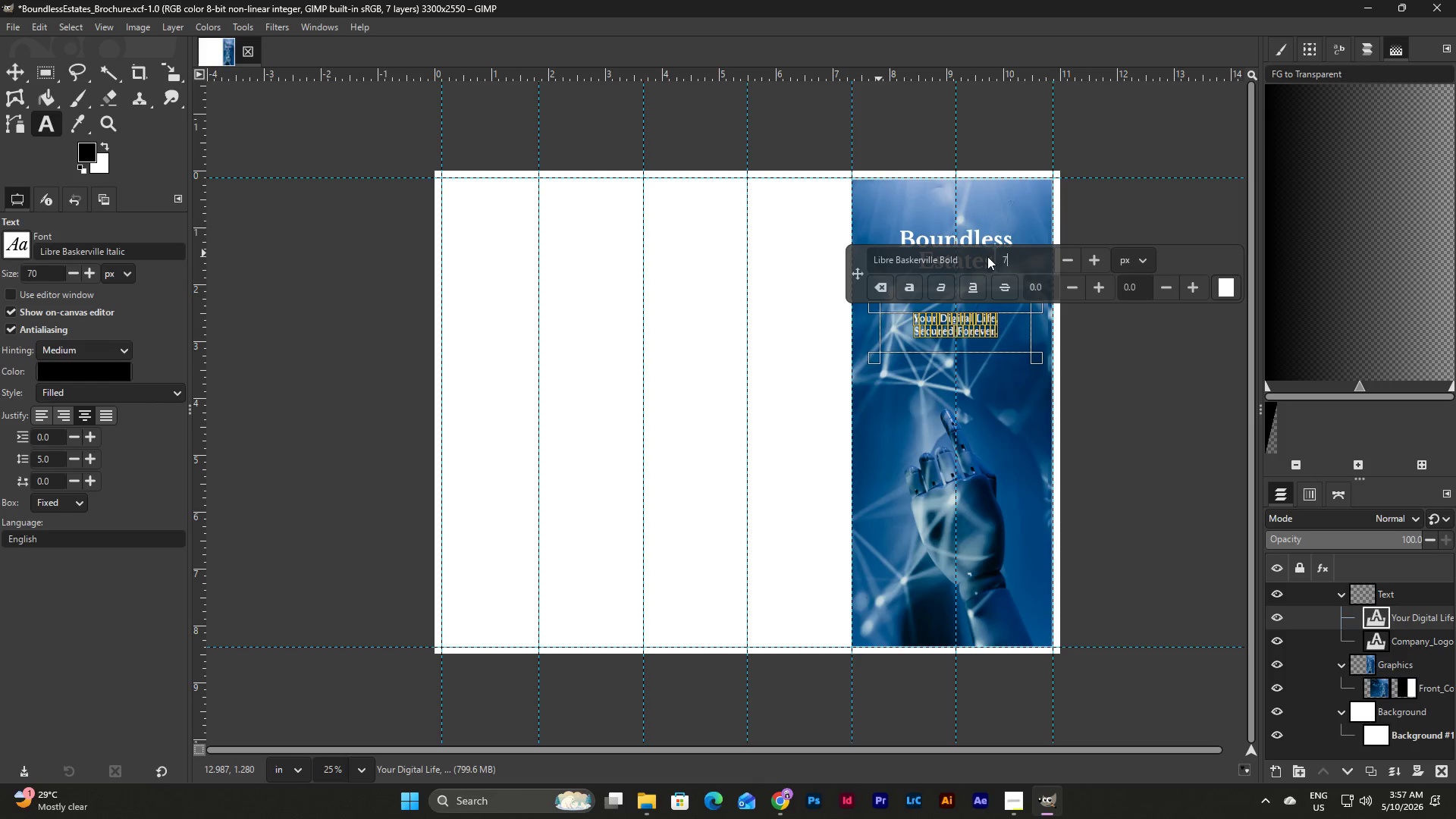 
key(Numpad0)
 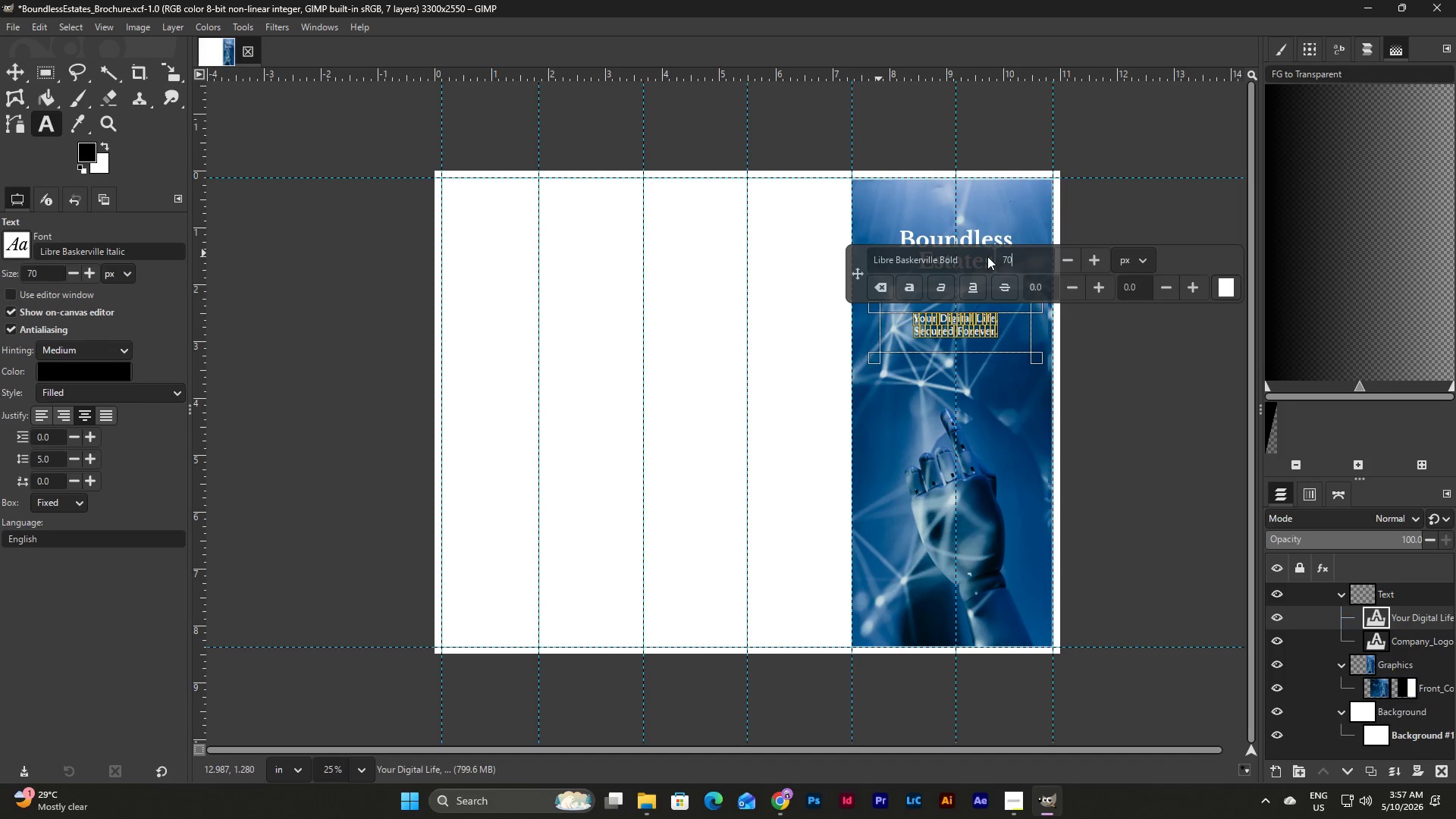 
left_click([968, 253])
 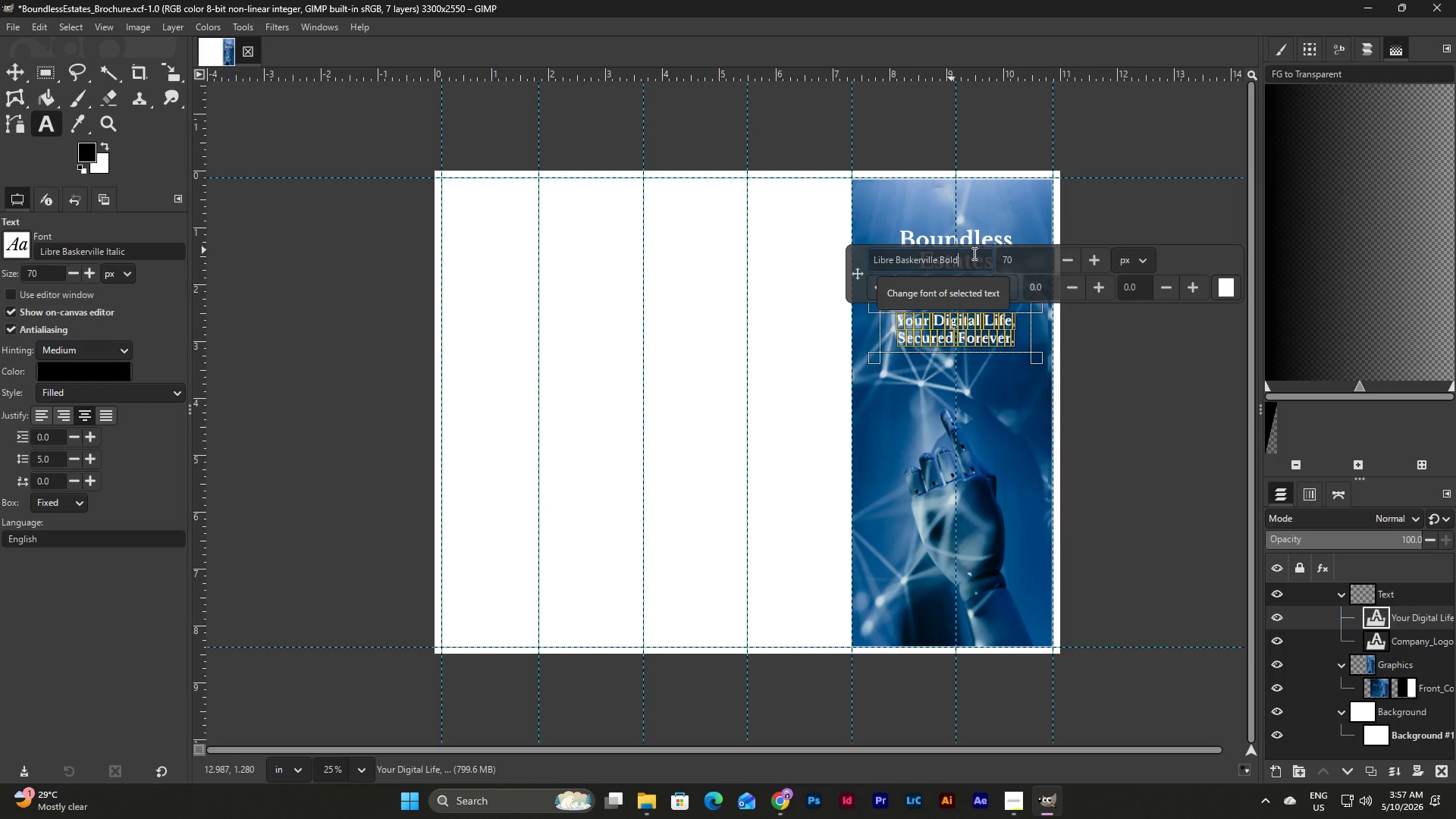 
left_click_drag(start_coordinate=[975, 258], to_coordinate=[810, 256])
 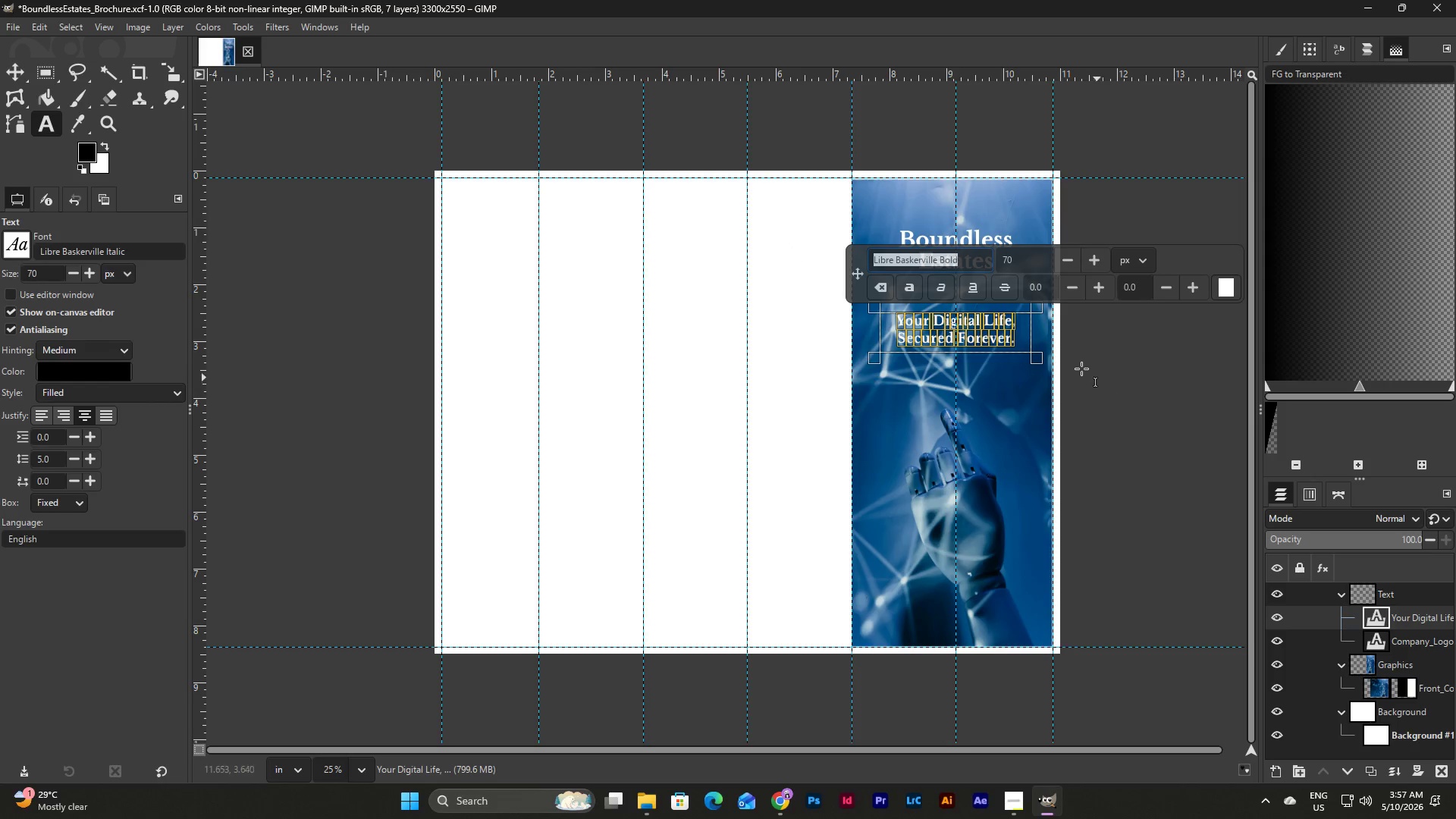 
left_click([1119, 390])
 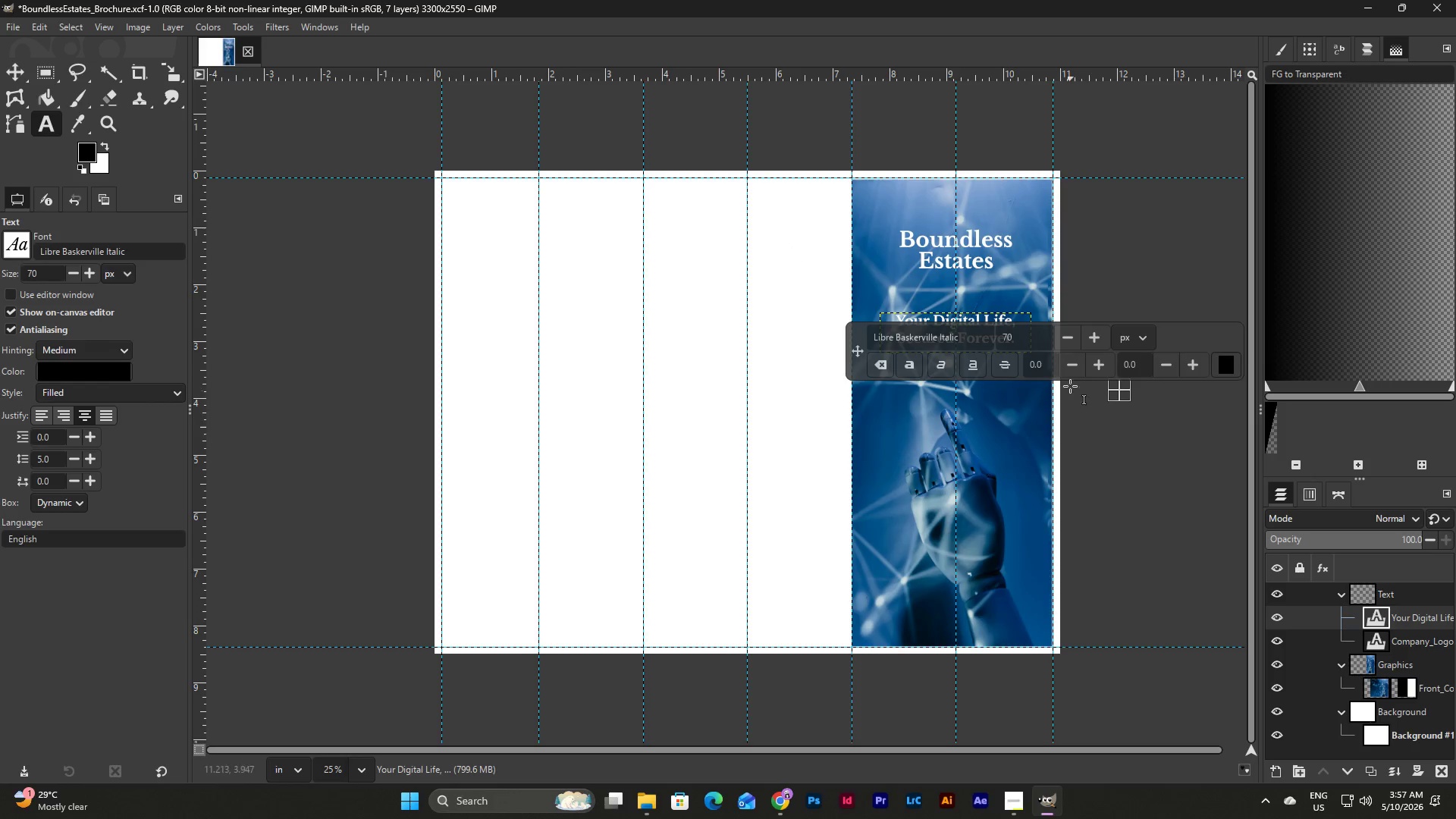 
left_click([1096, 428])
 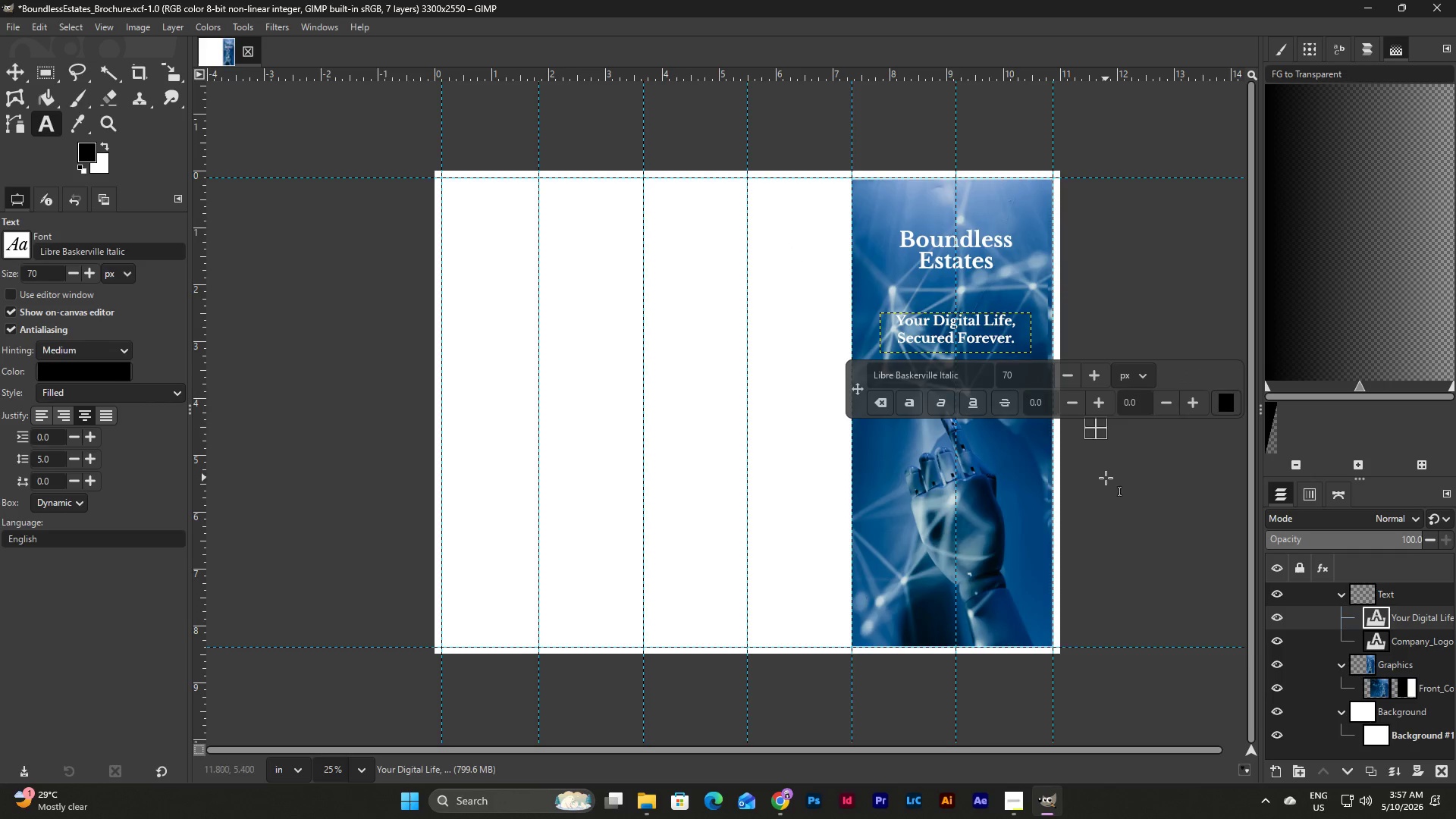 
key(Escape)
 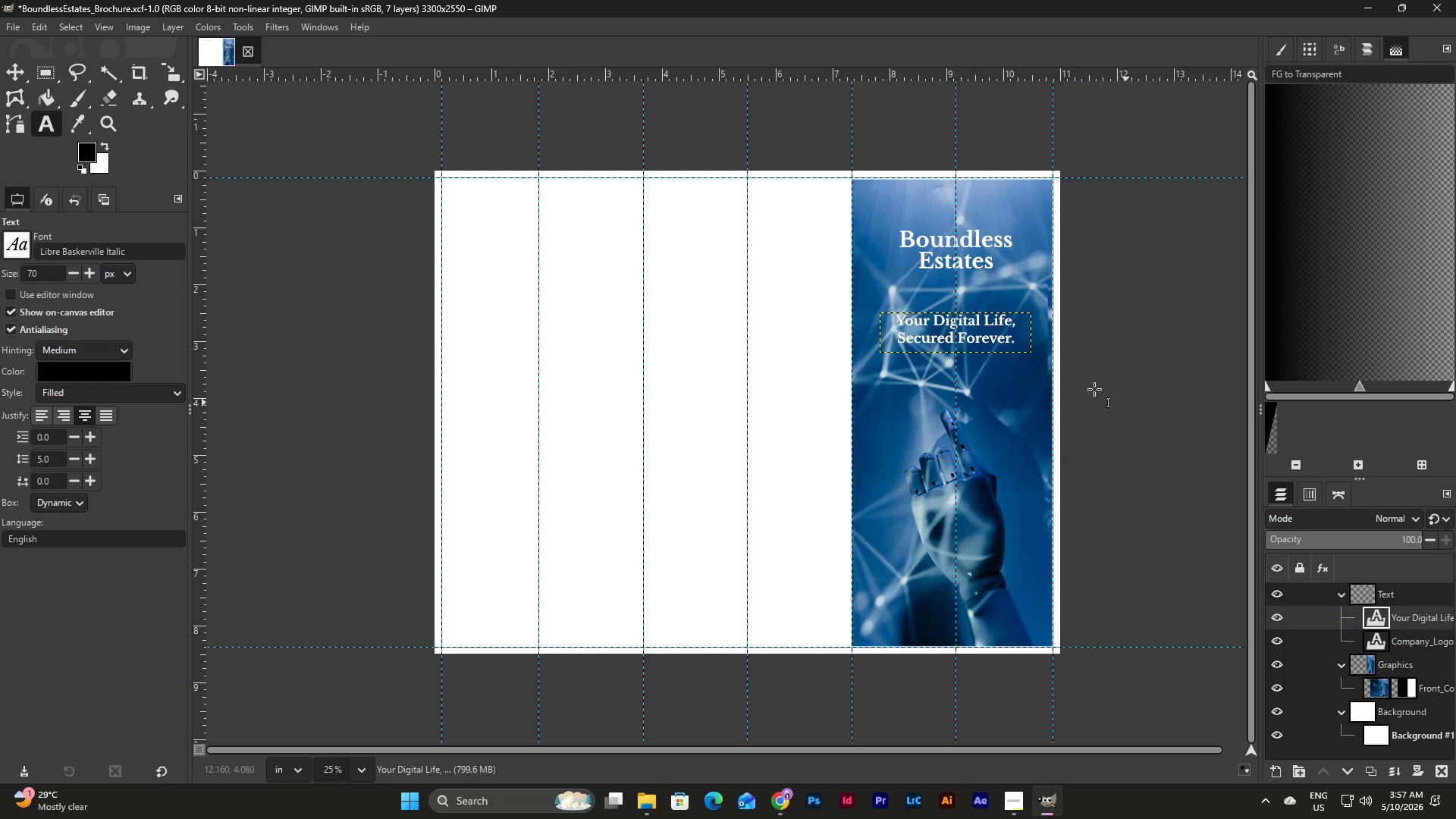 
left_click([985, 344])
 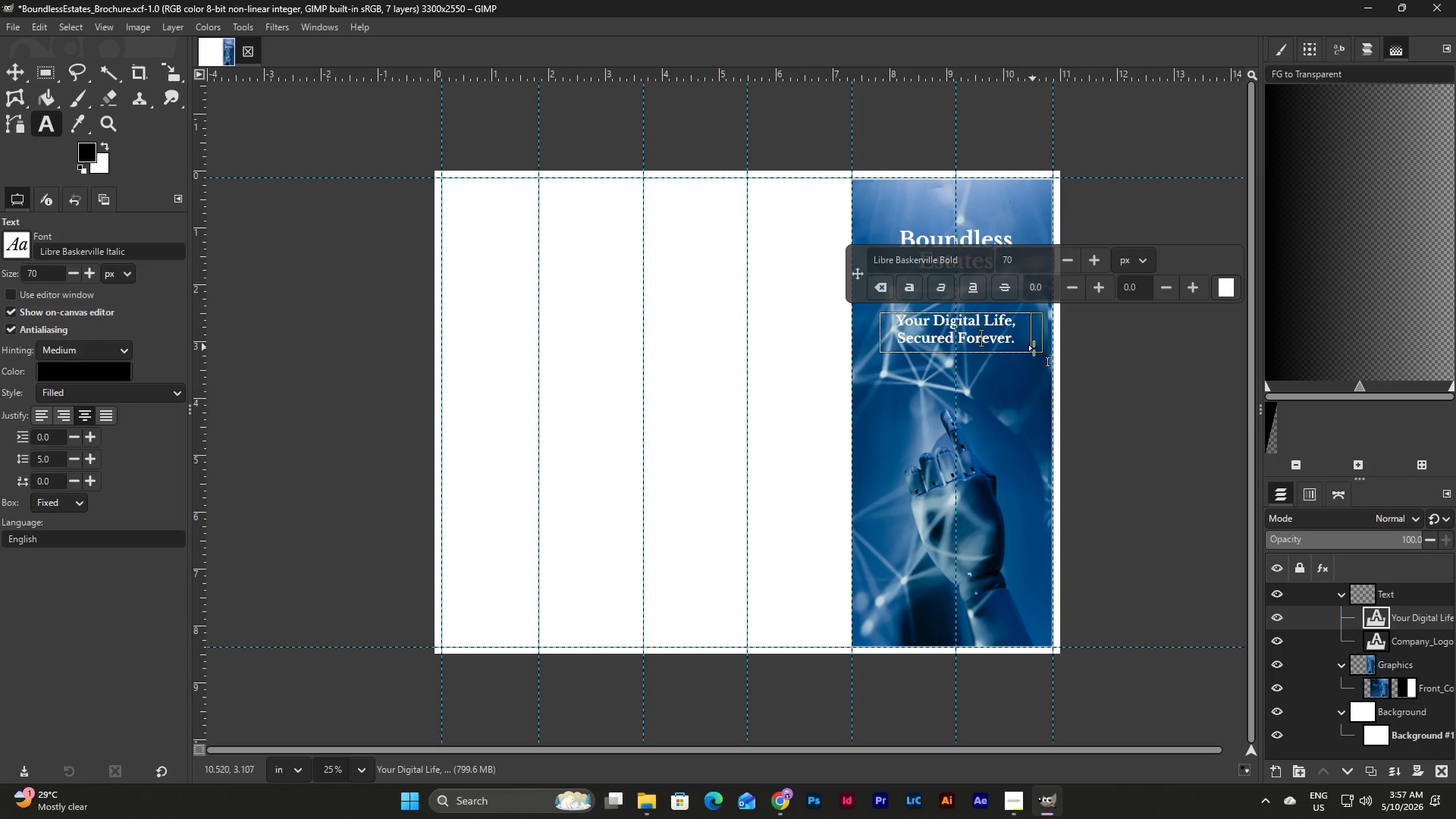 
left_click([1038, 354])
 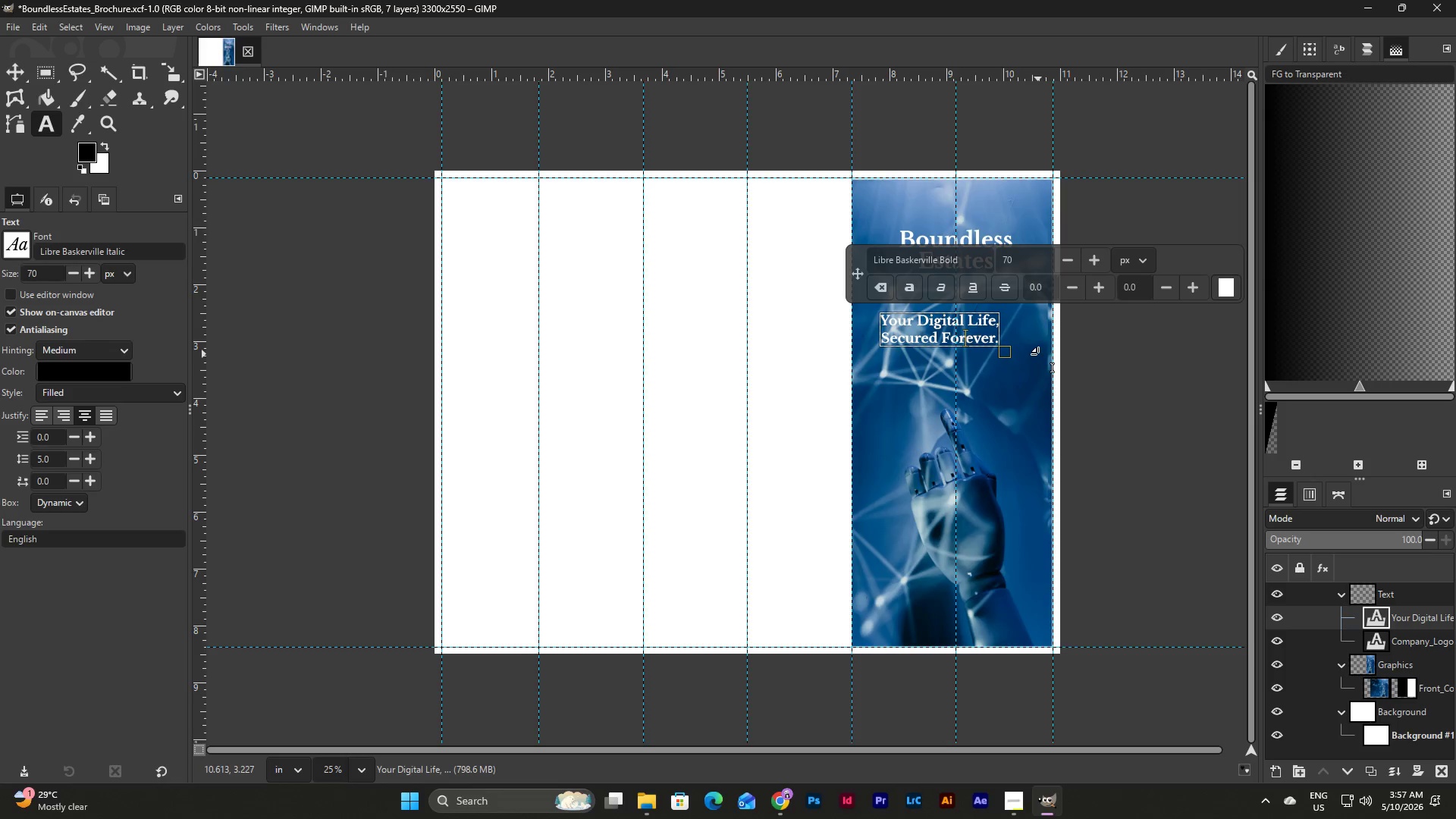 
key(Control+Z)
 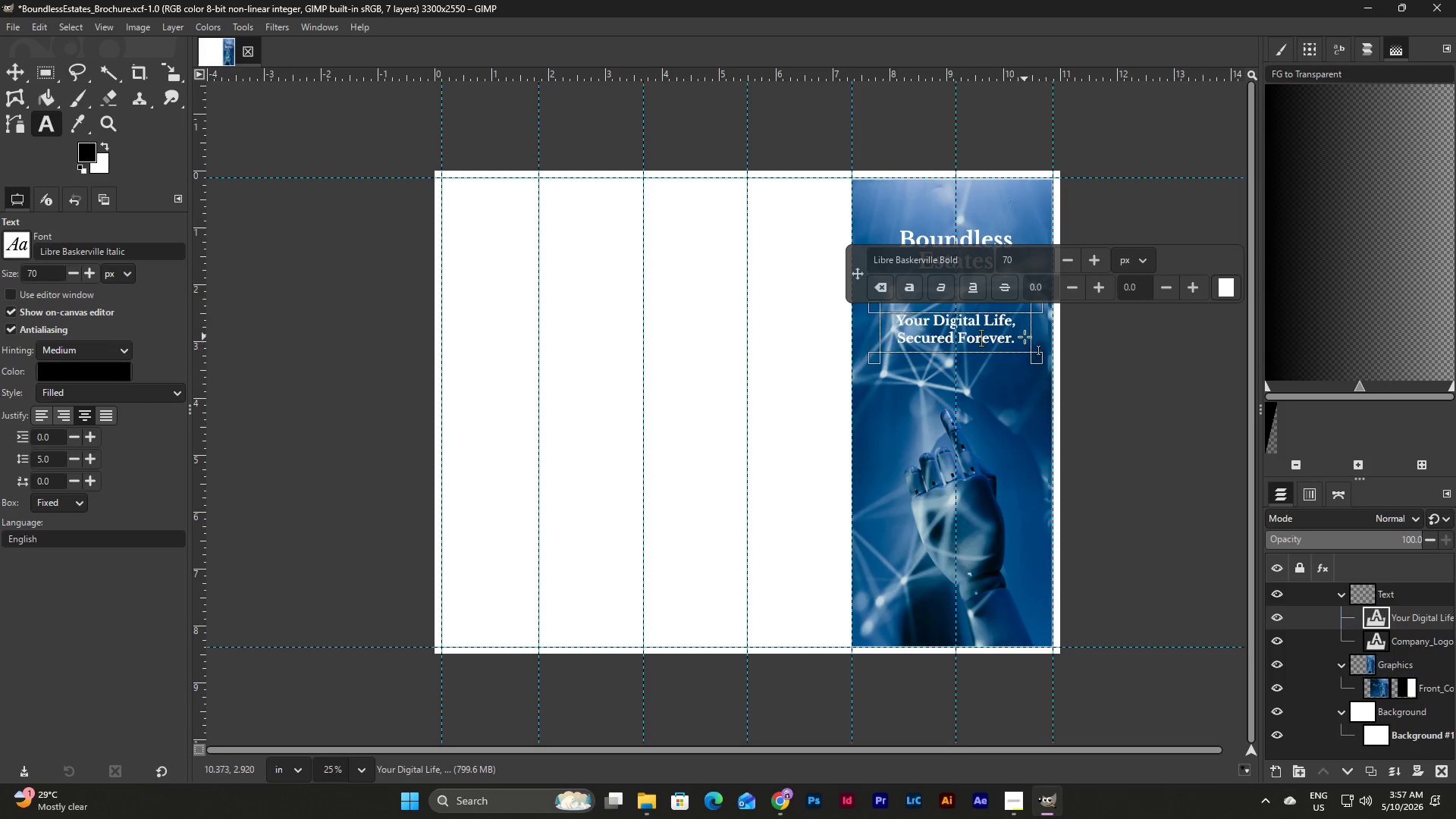 
left_click([1023, 334])
 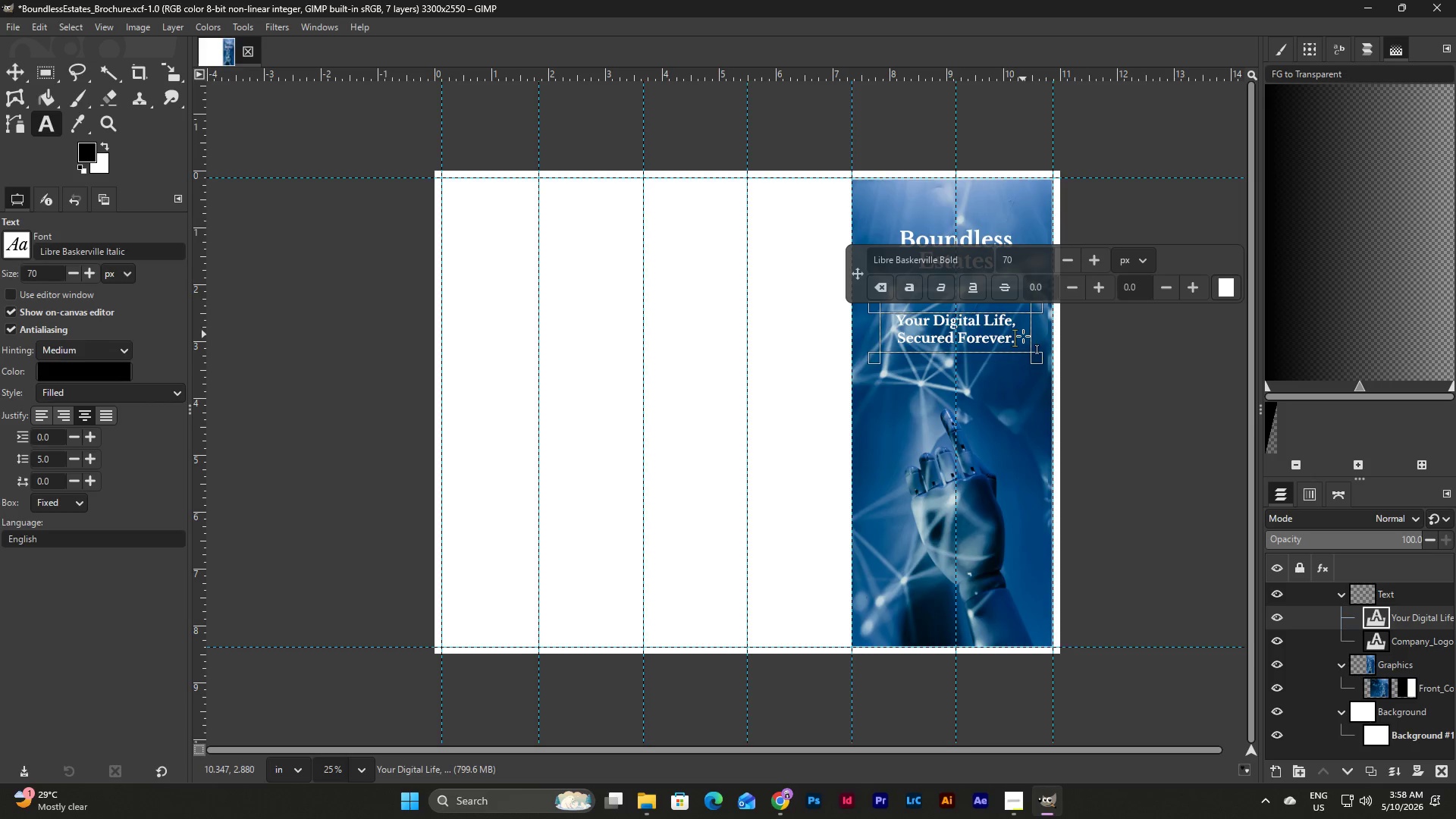 
left_click_drag(start_coordinate=[1023, 338], to_coordinate=[862, 314])
 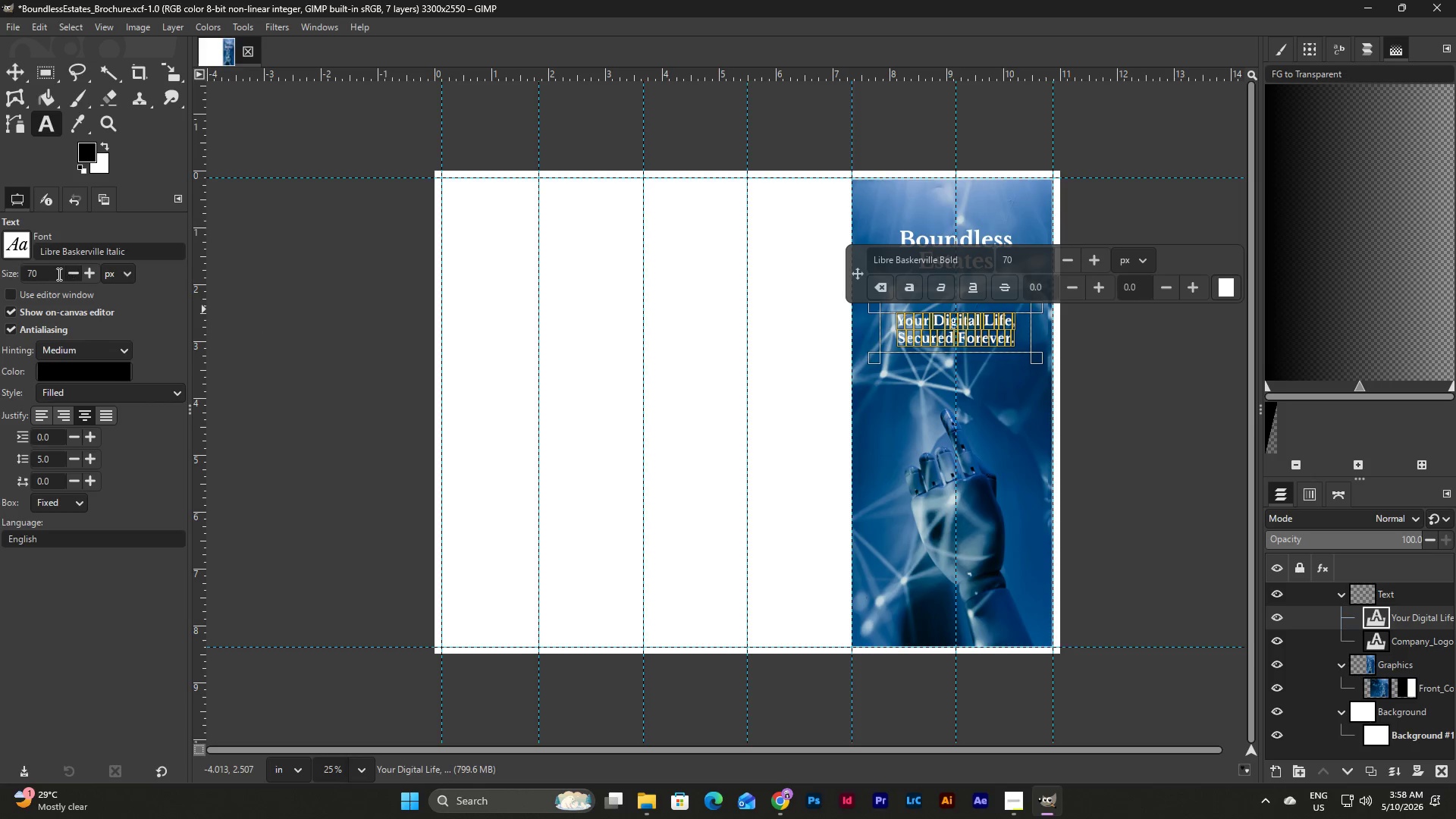 
left_click([54, 273])
 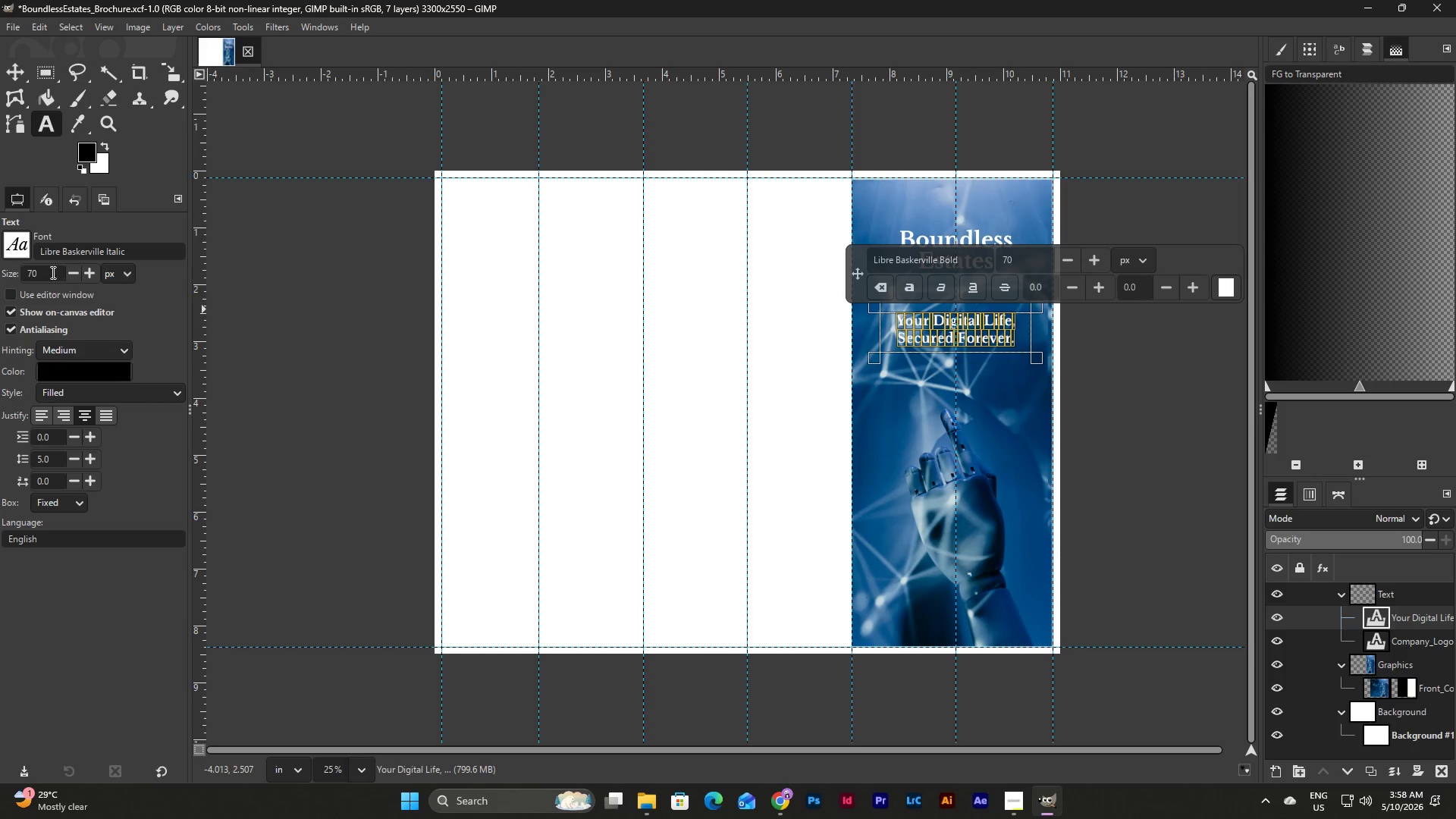 
left_click_drag(start_coordinate=[42, 274], to_coordinate=[22, 276])
 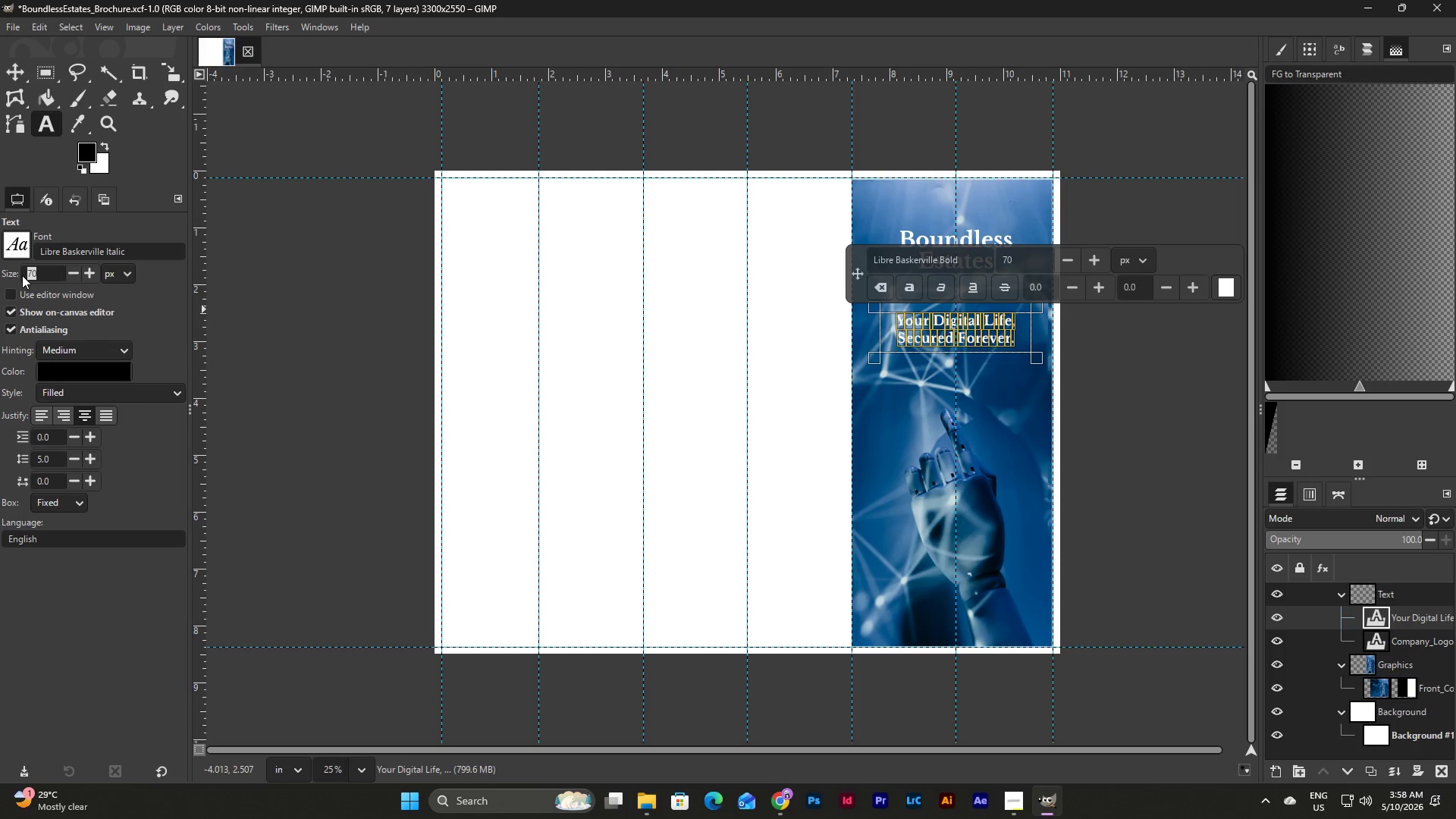 
key(Numpad7)
 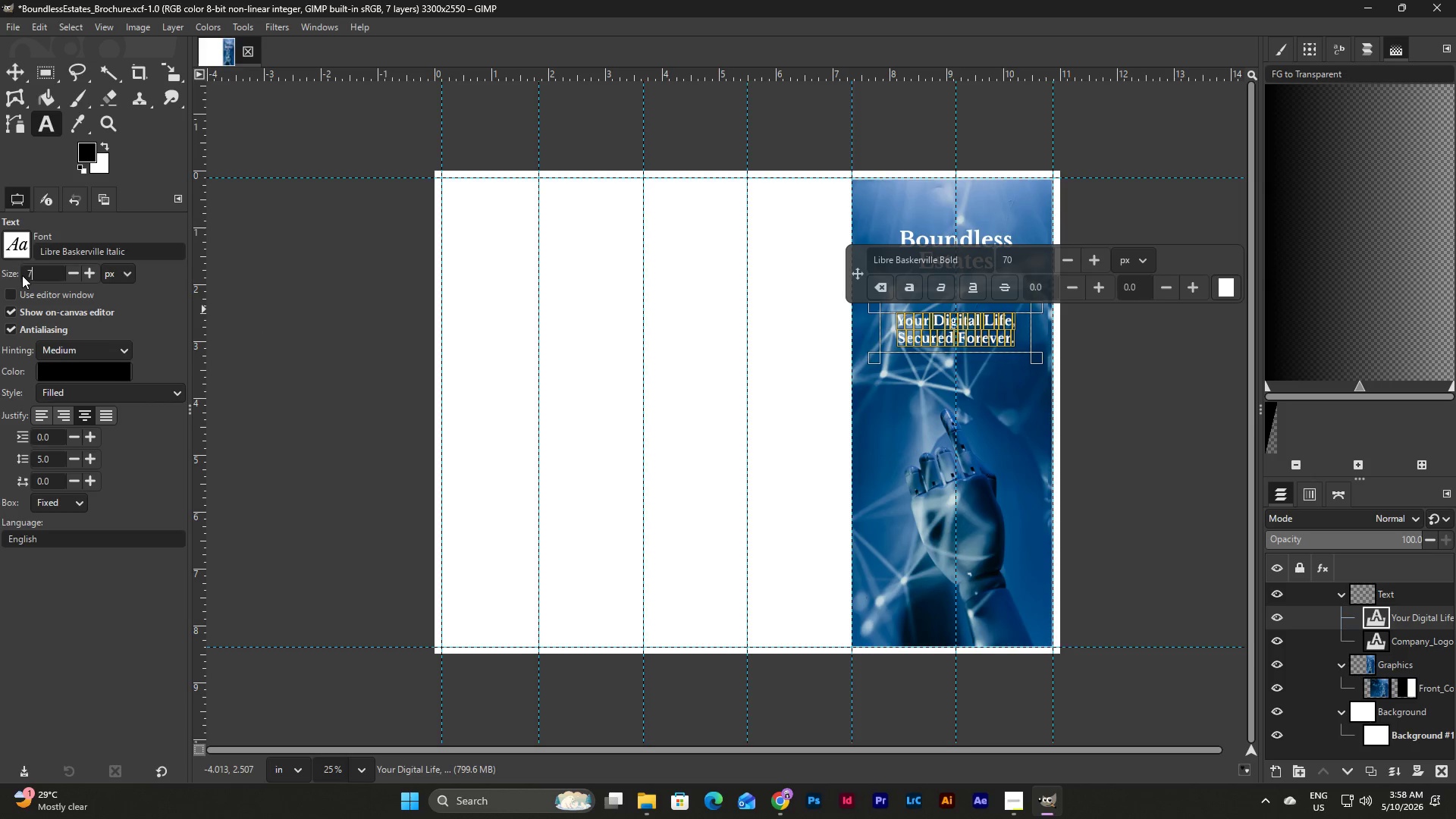 
key(Numpad0)
 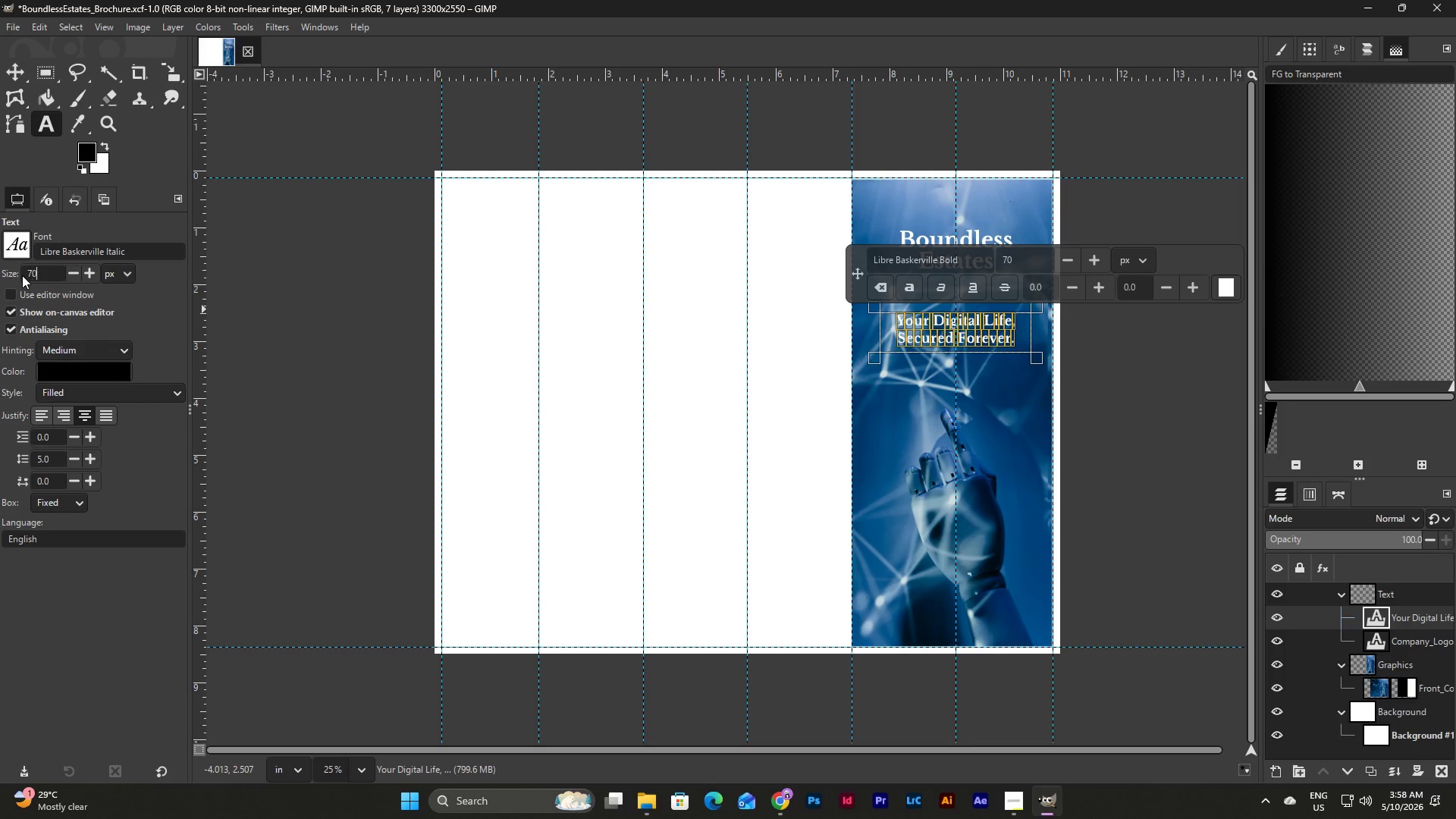 
key(NumpadEnter)
 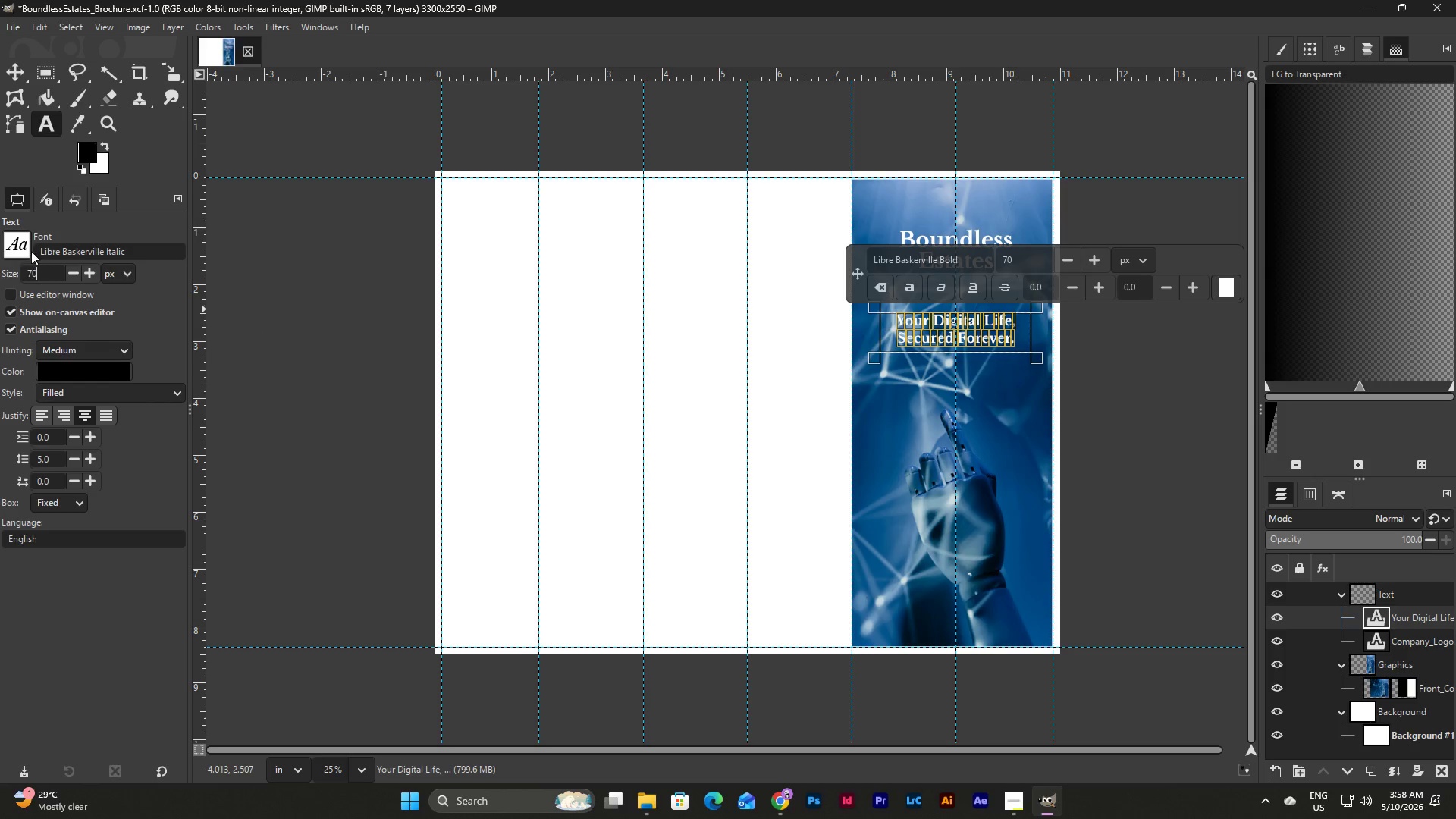 
left_click([18, 248])
 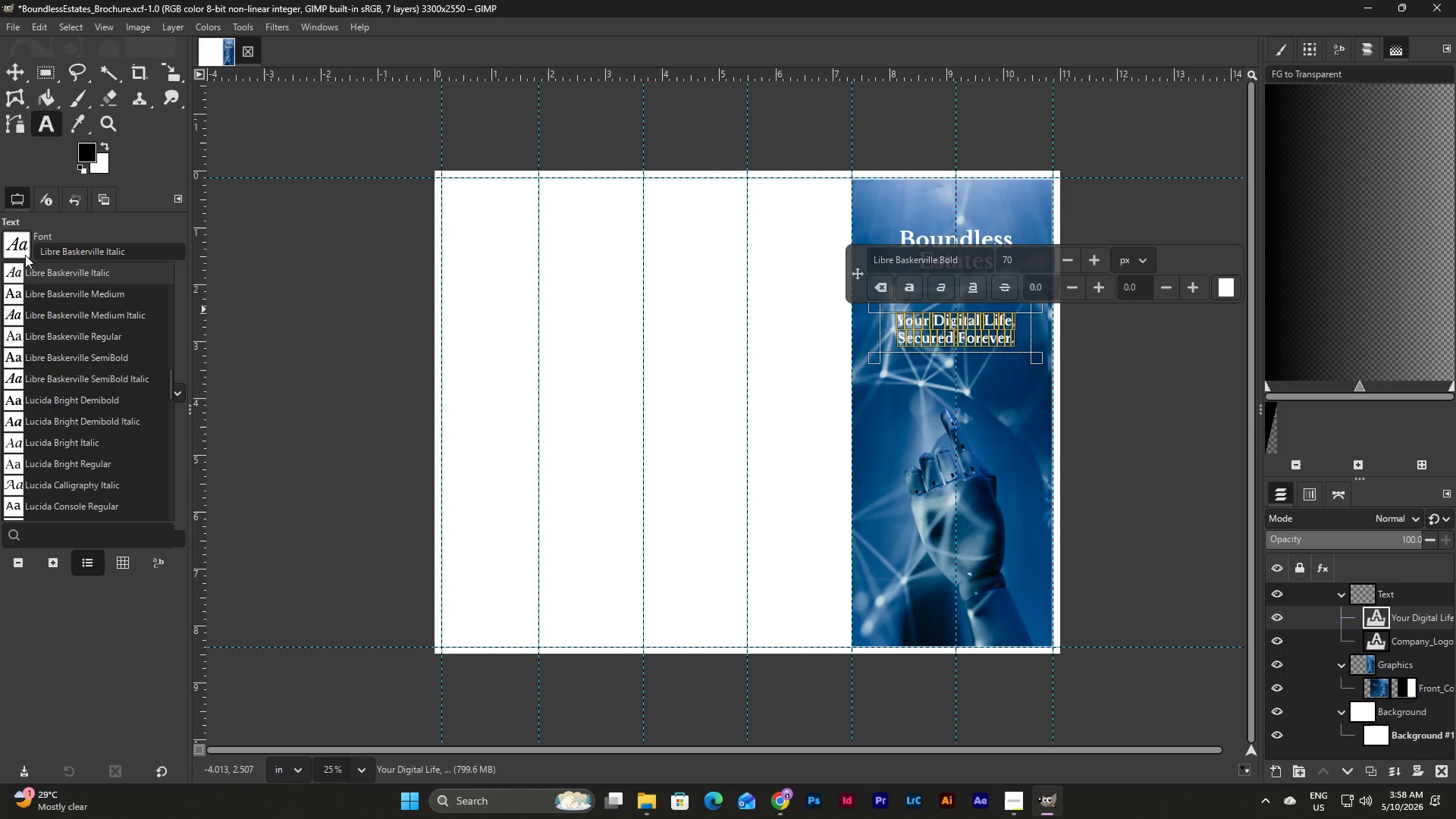 
left_click([37, 268])
 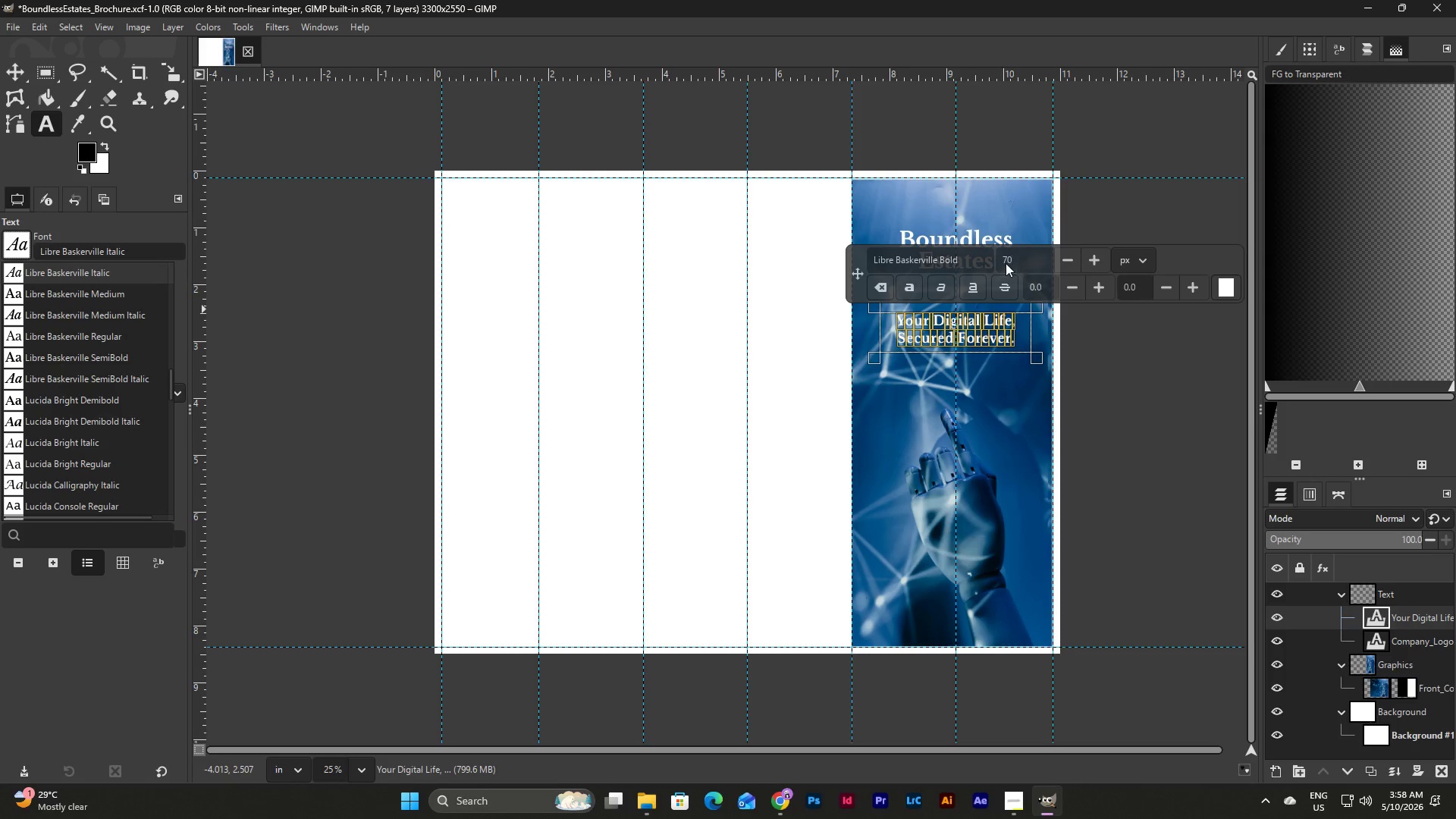 
left_click([957, 253])
 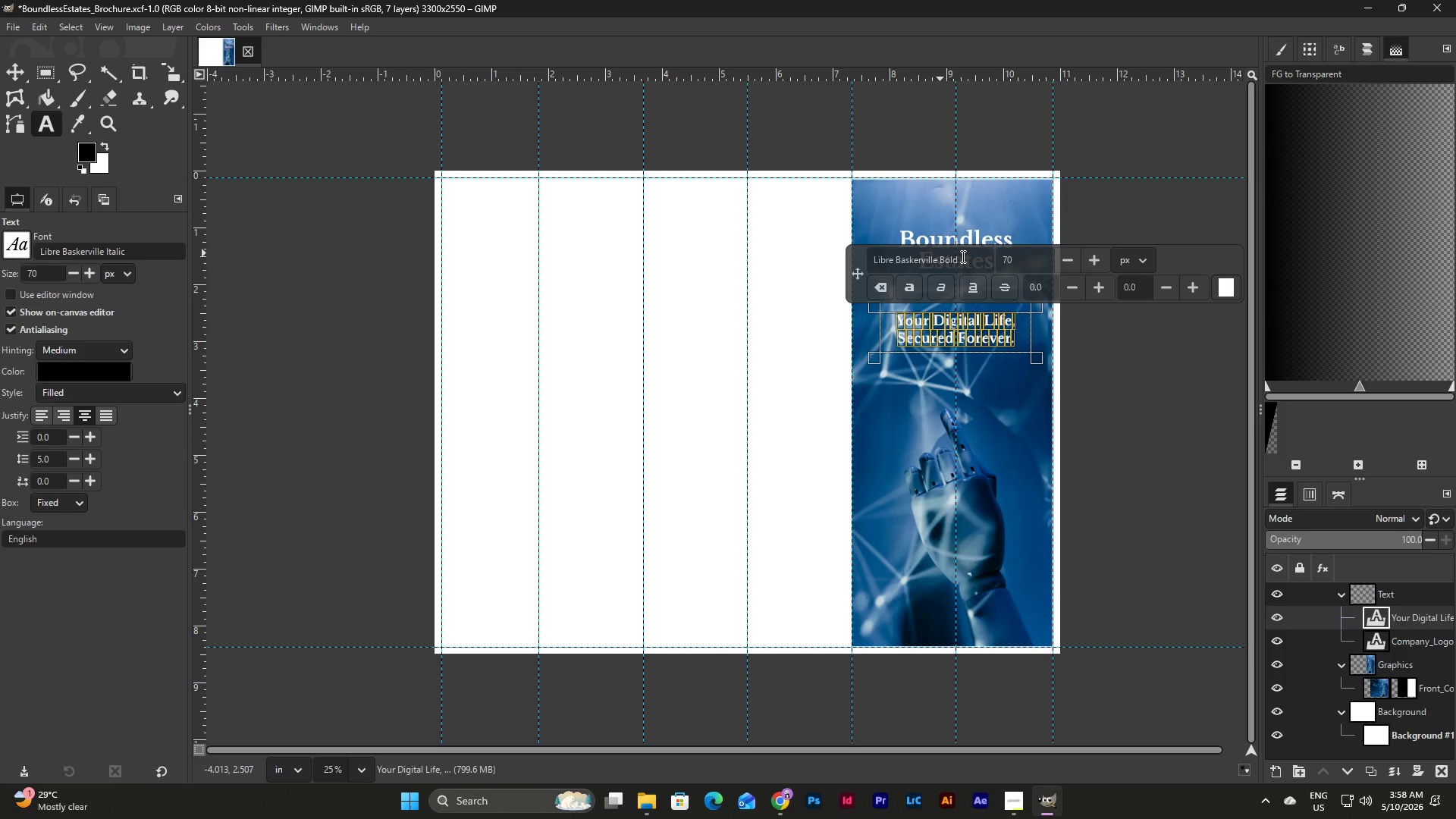 
left_click_drag(start_coordinate=[962, 256], to_coordinate=[865, 260])
 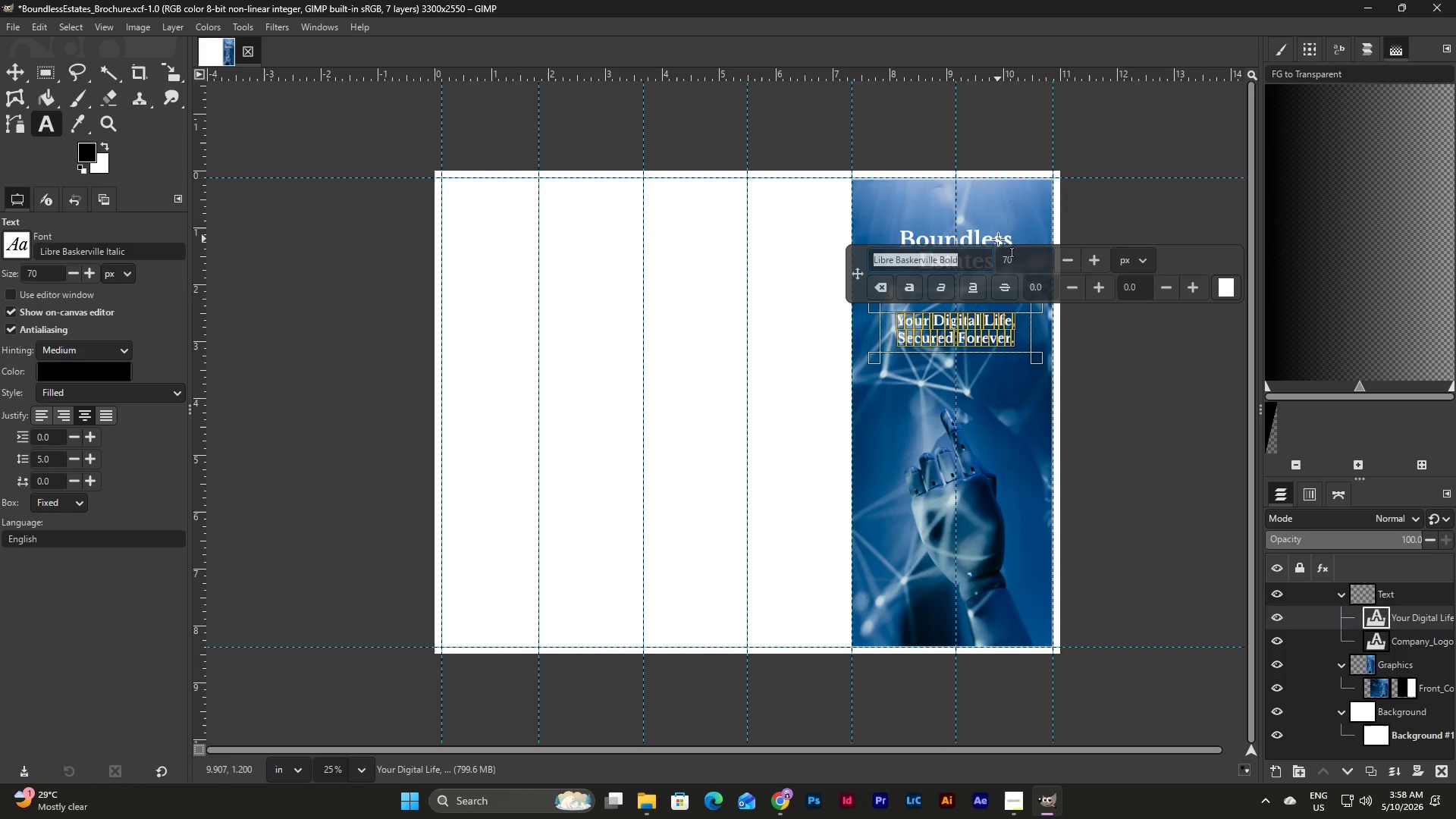 
left_click([975, 255])
 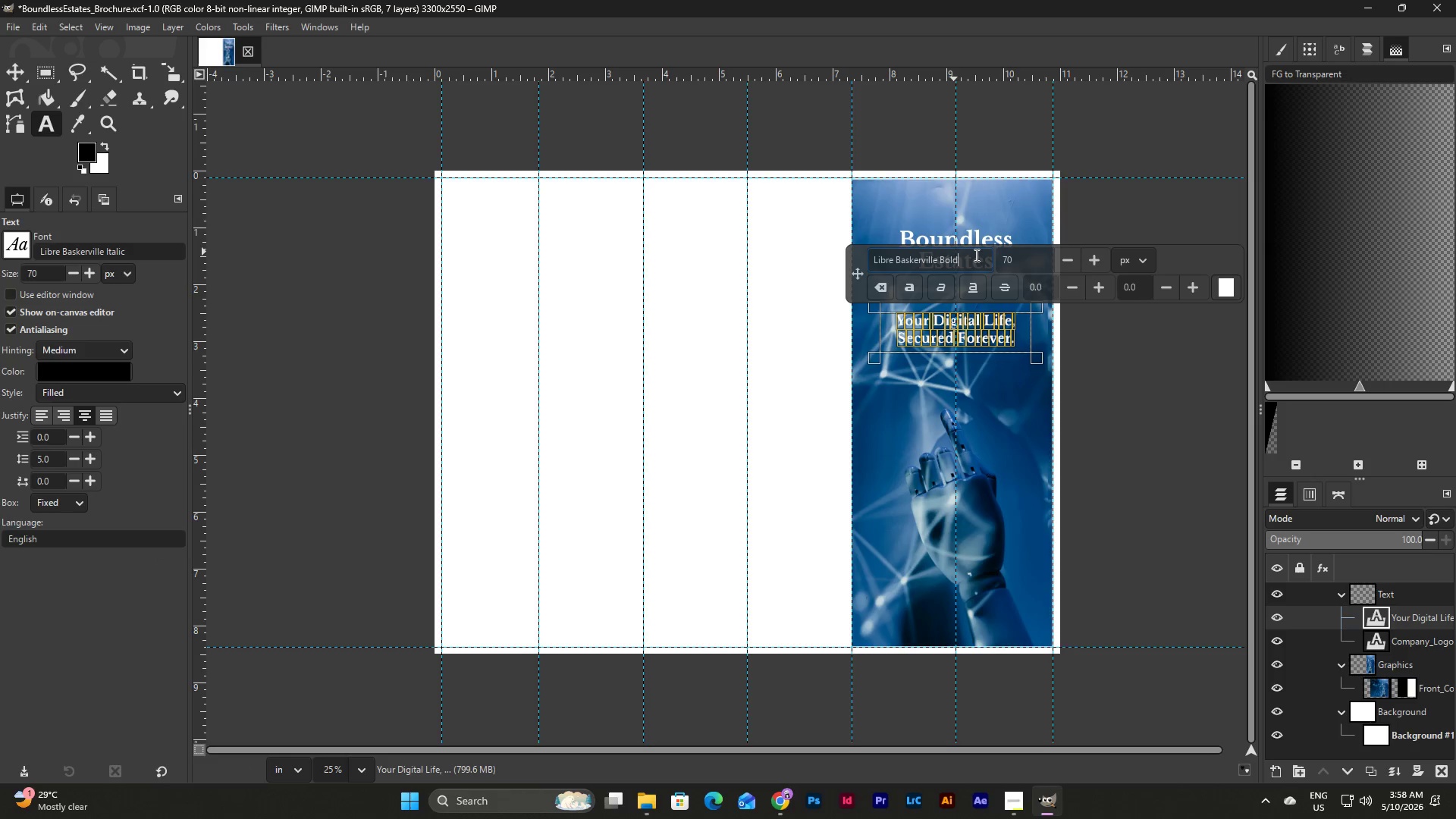 
key(Backspace)
 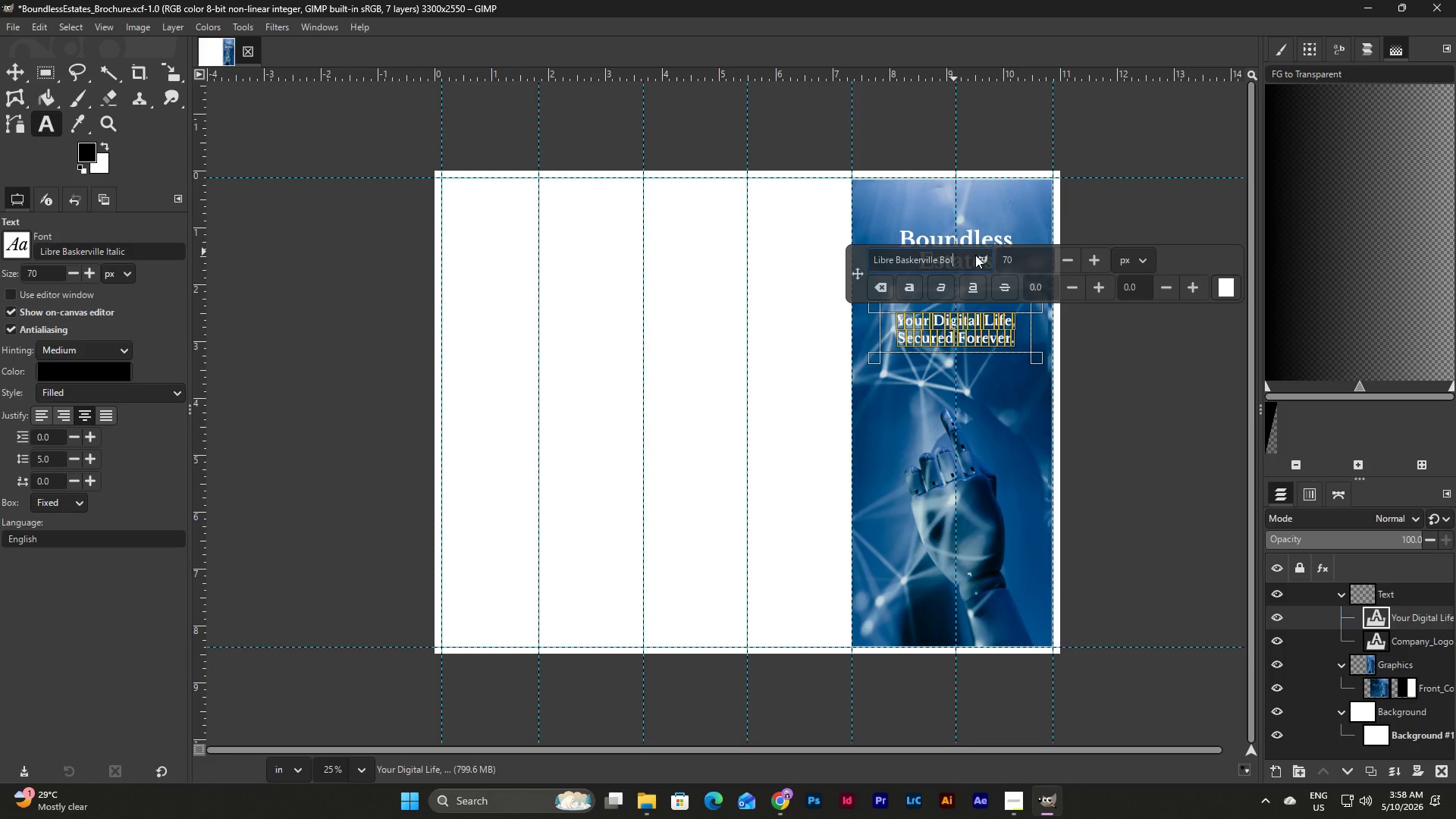 
key(Backspace)
 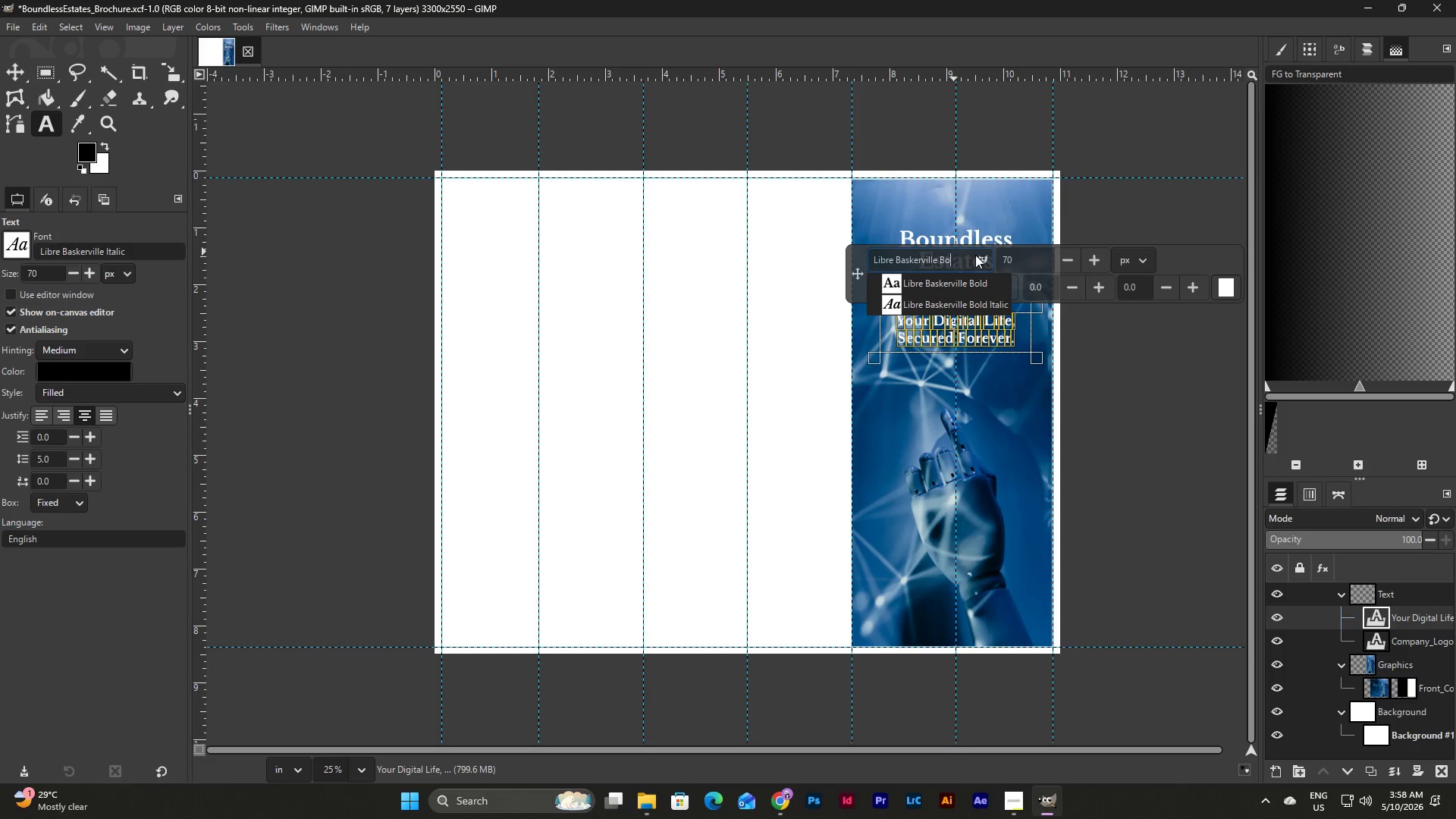 
key(Backspace)
 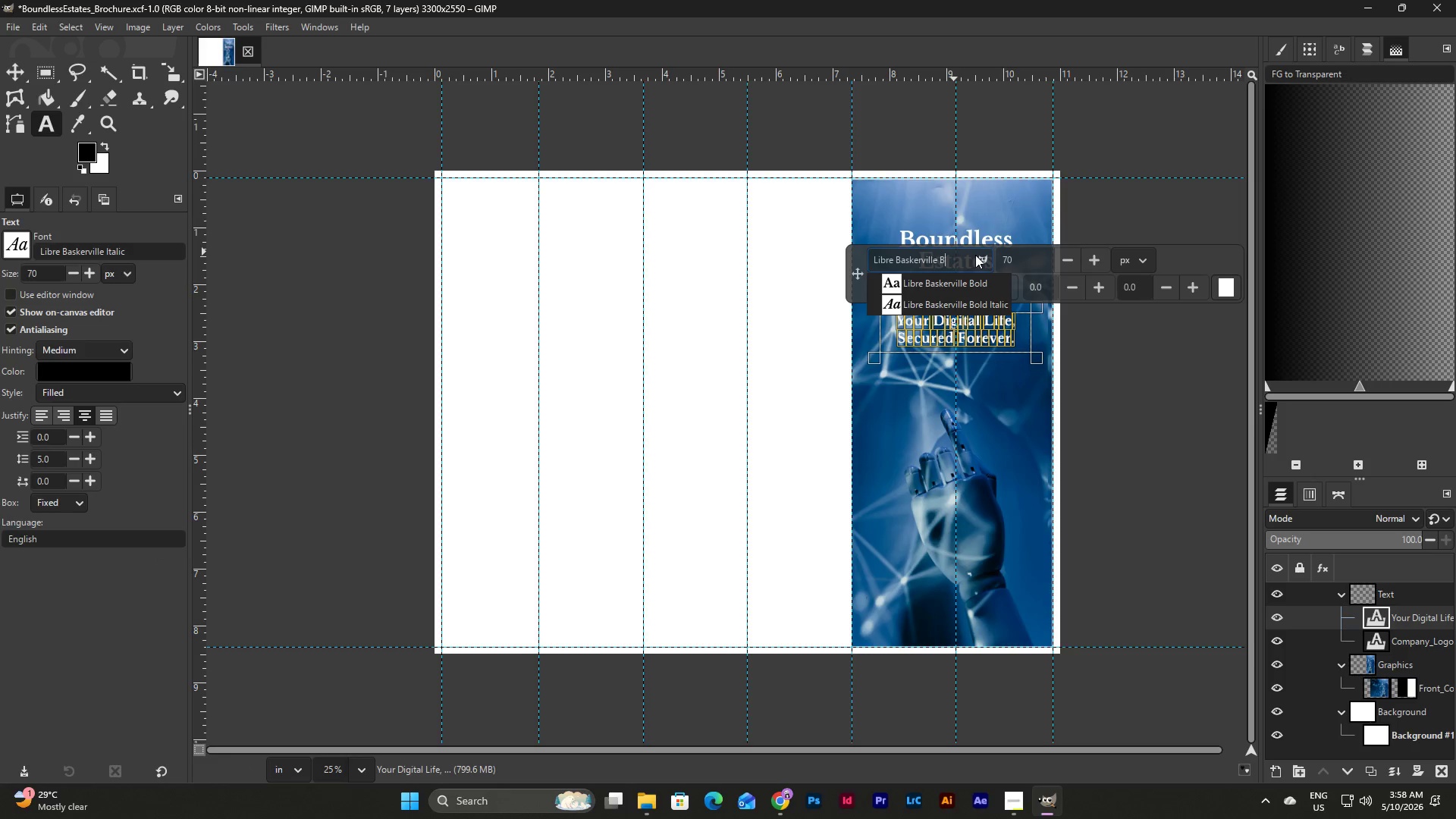 
key(Backspace)
 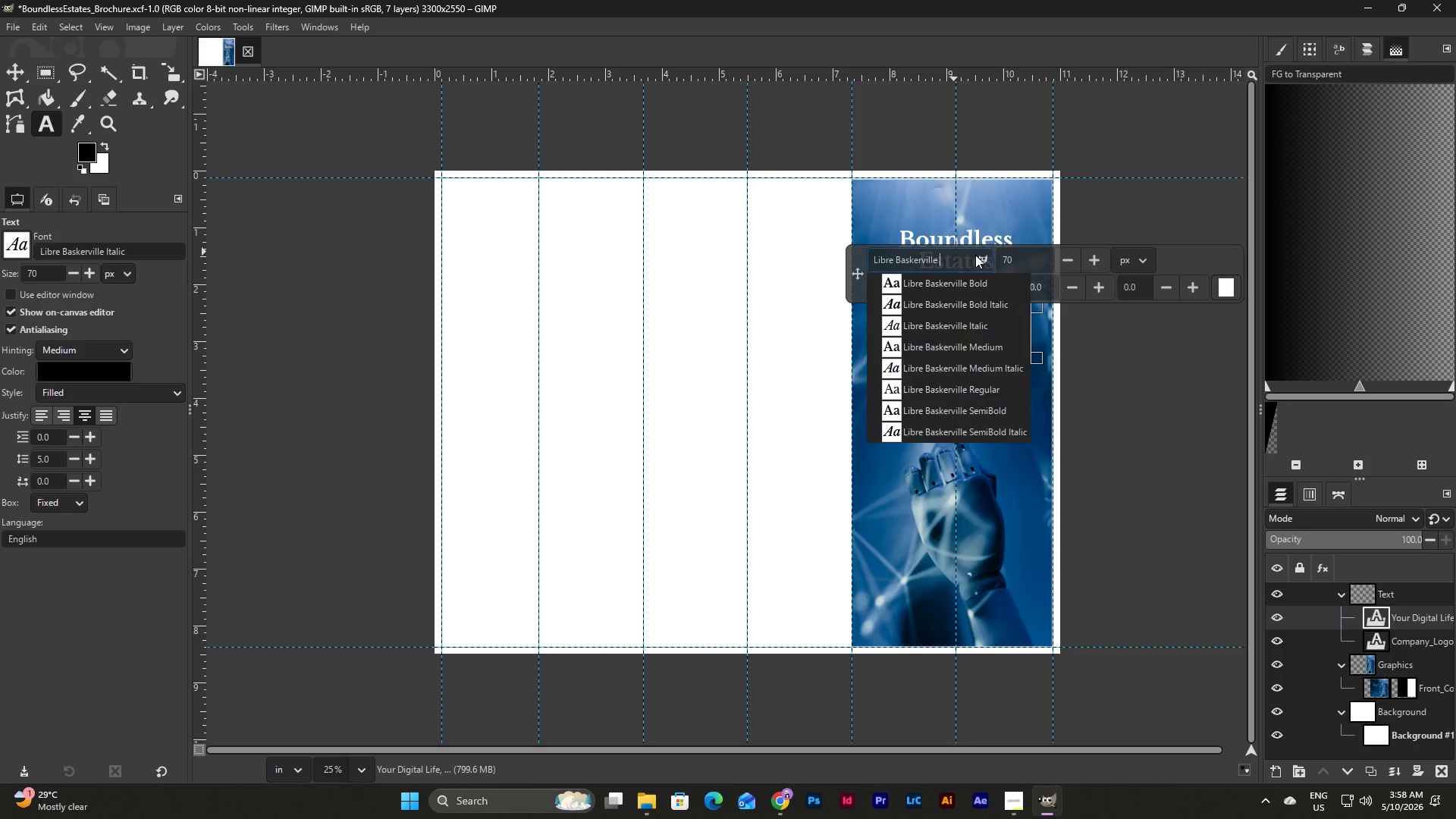 
key(Backspace)
 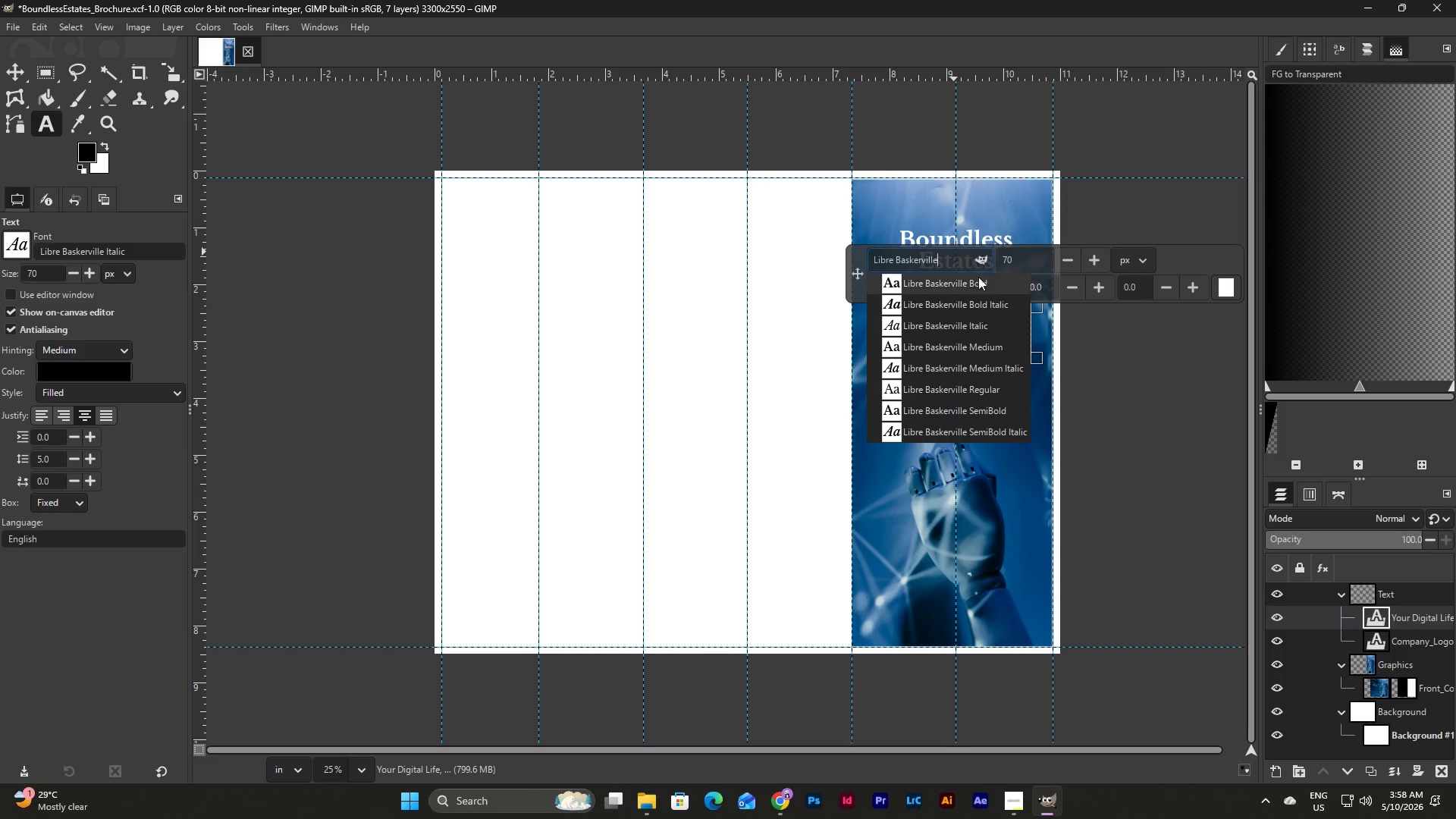 
left_click([977, 317])
 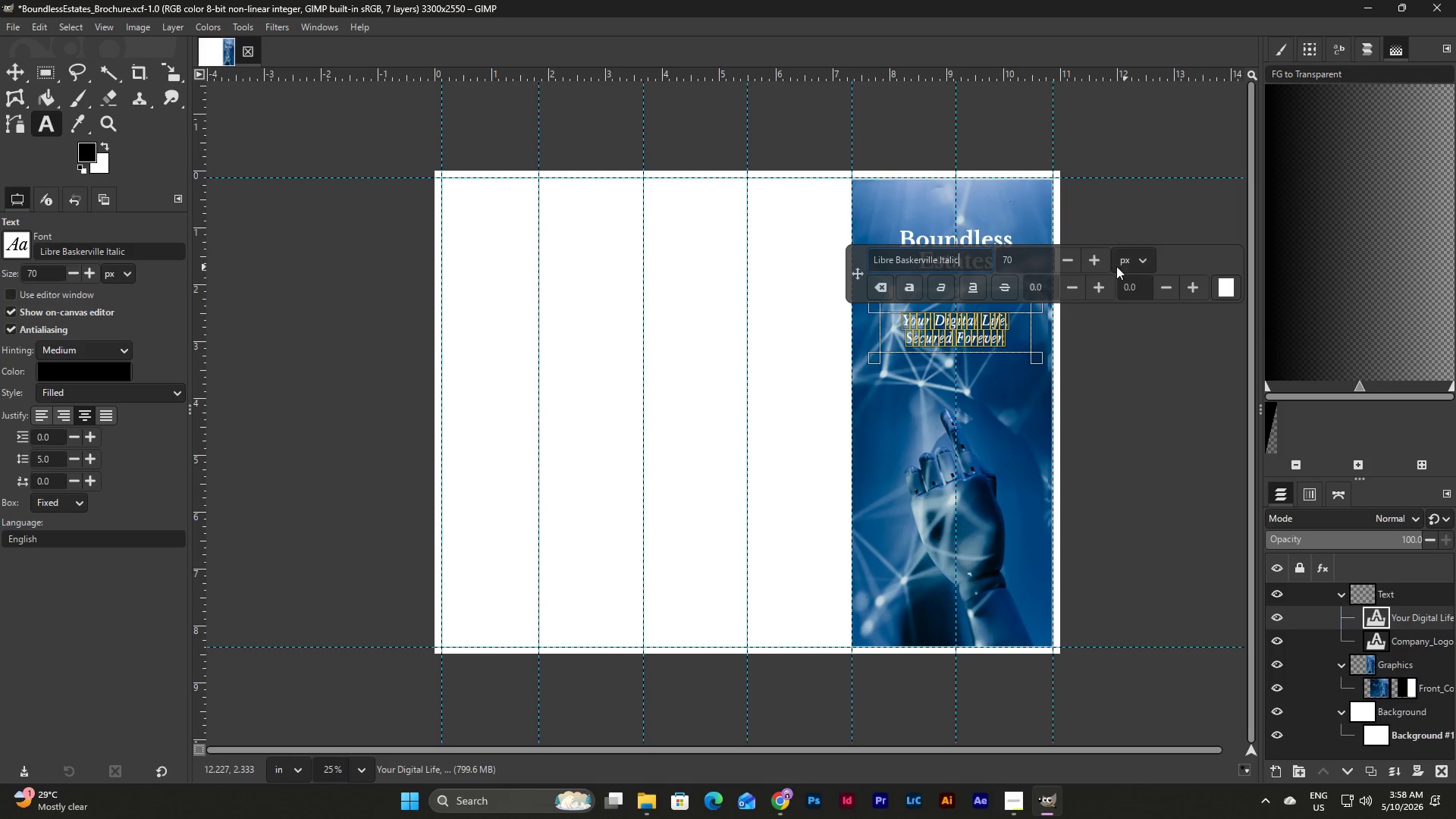 
double_click([1098, 262])
 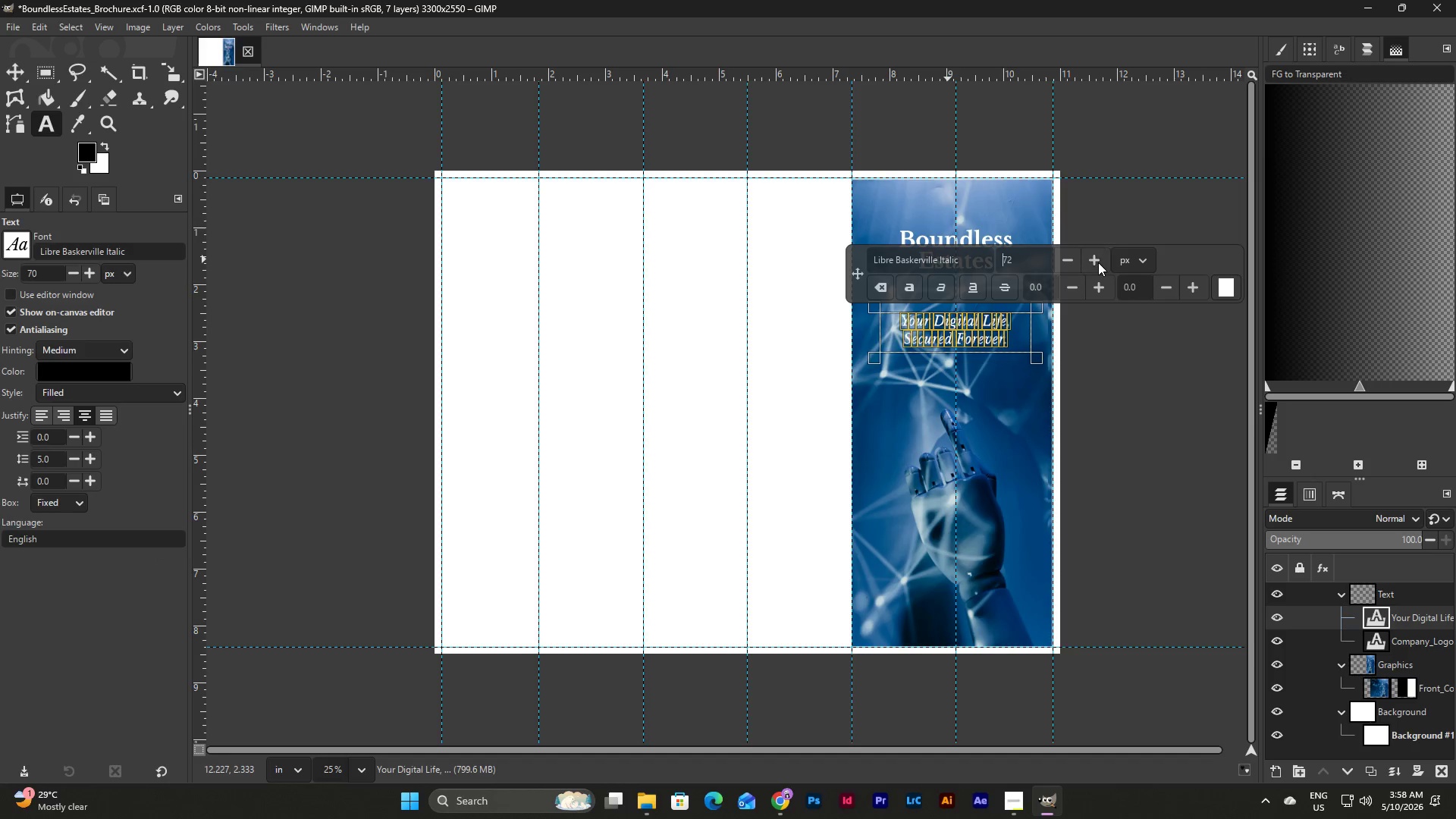 
triple_click([1098, 262])
 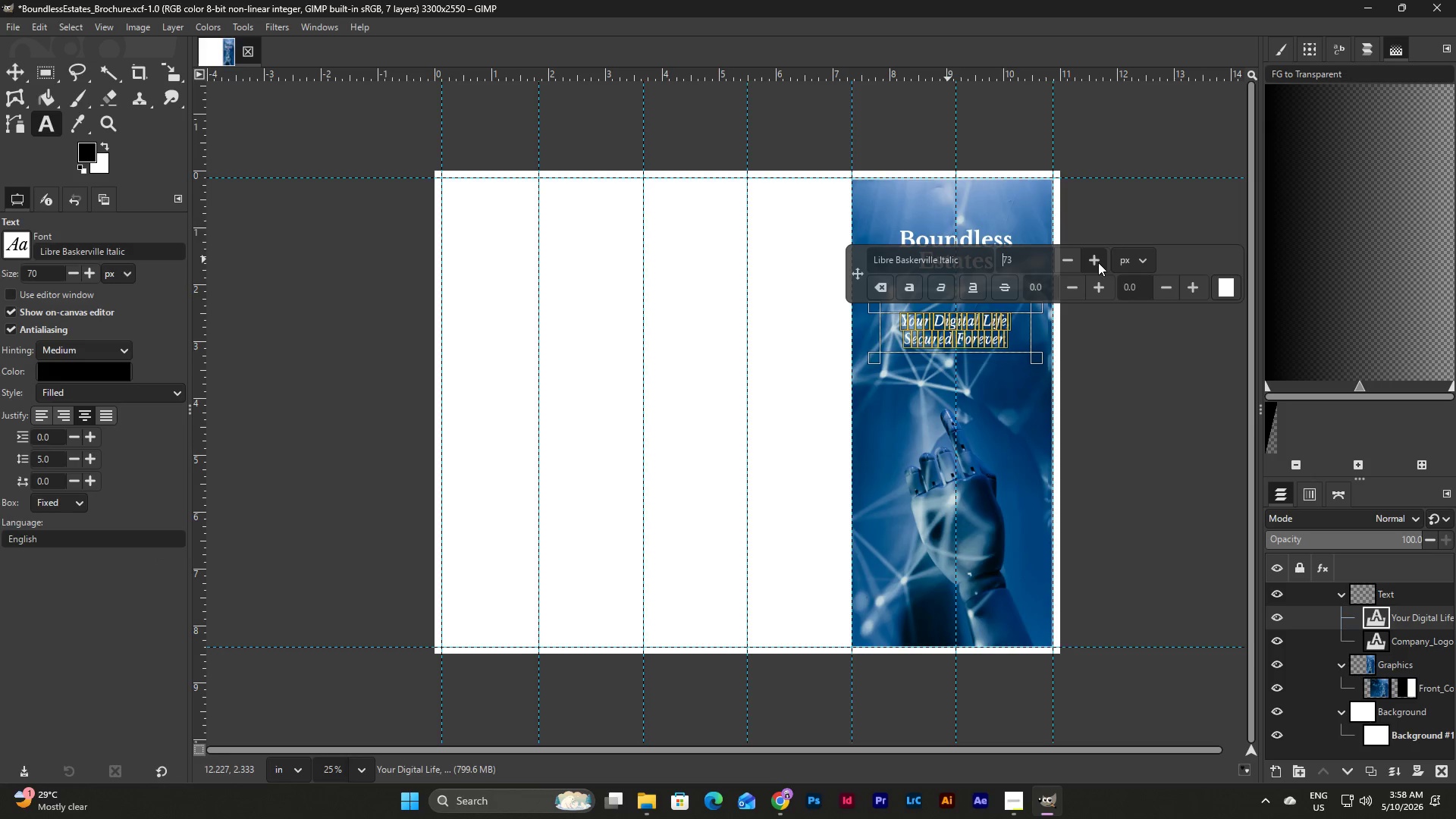 
triple_click([1098, 262])
 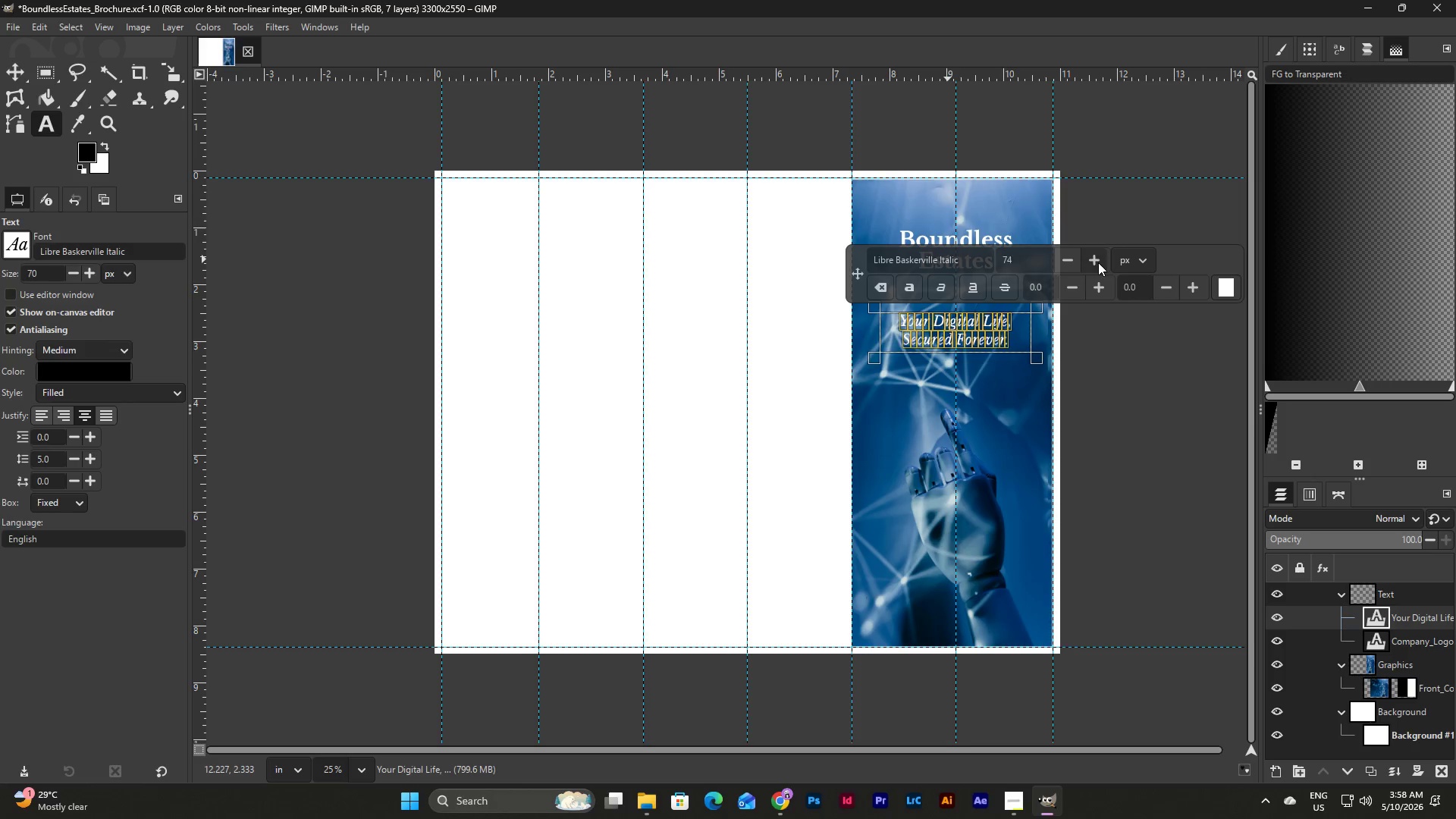 
triple_click([1098, 262])
 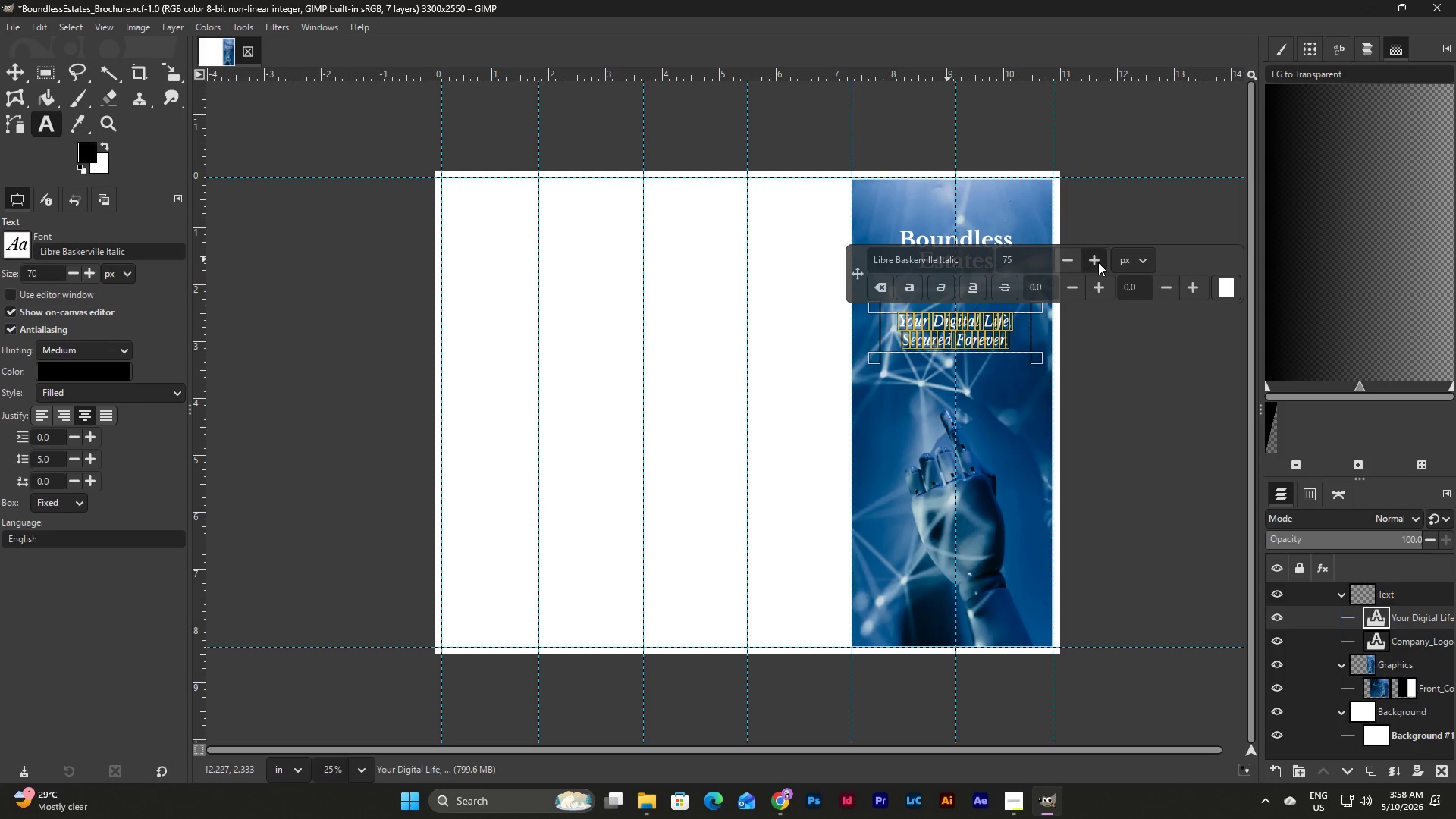 
triple_click([1098, 262])
 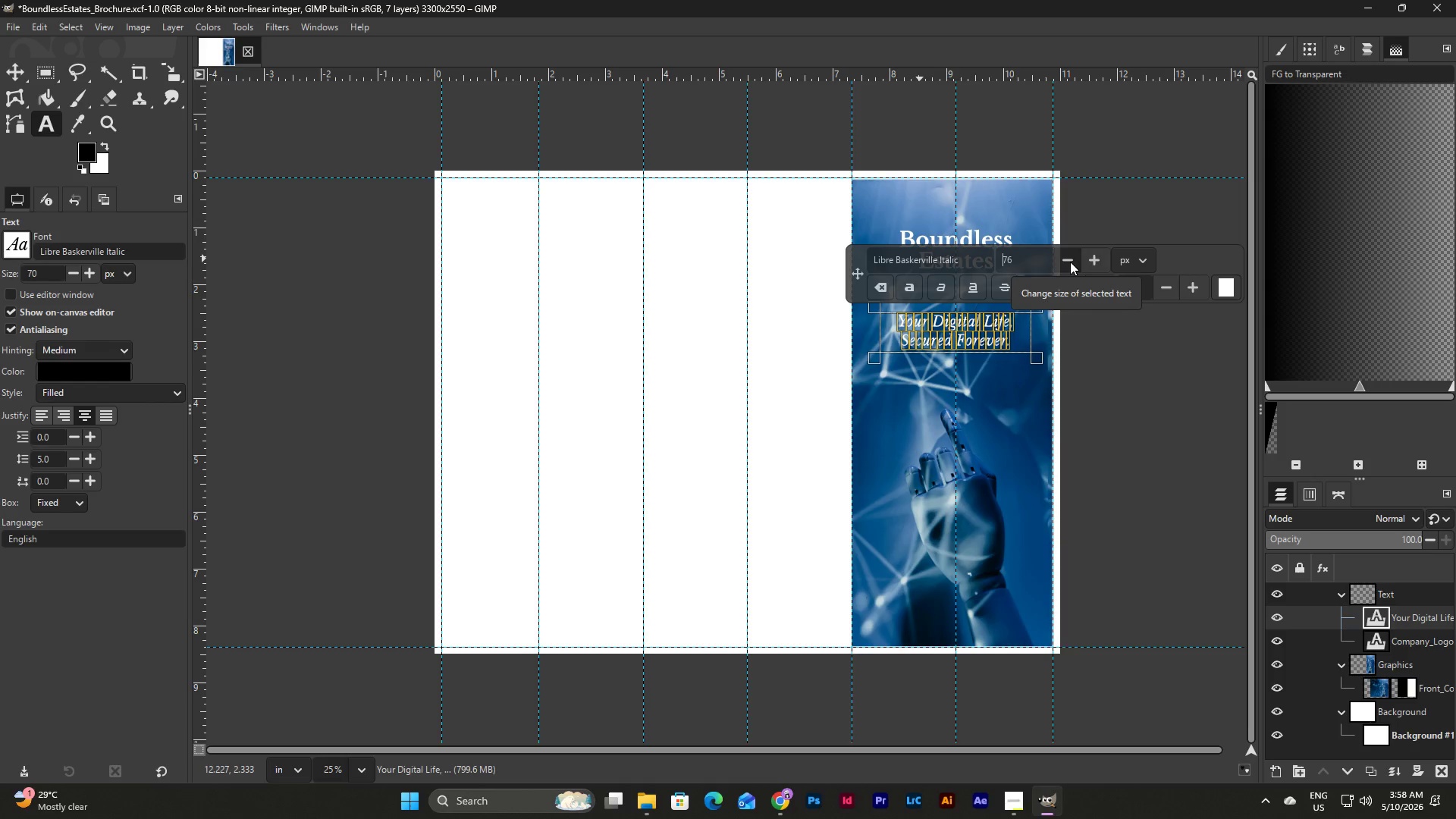 
double_click([1070, 262])
 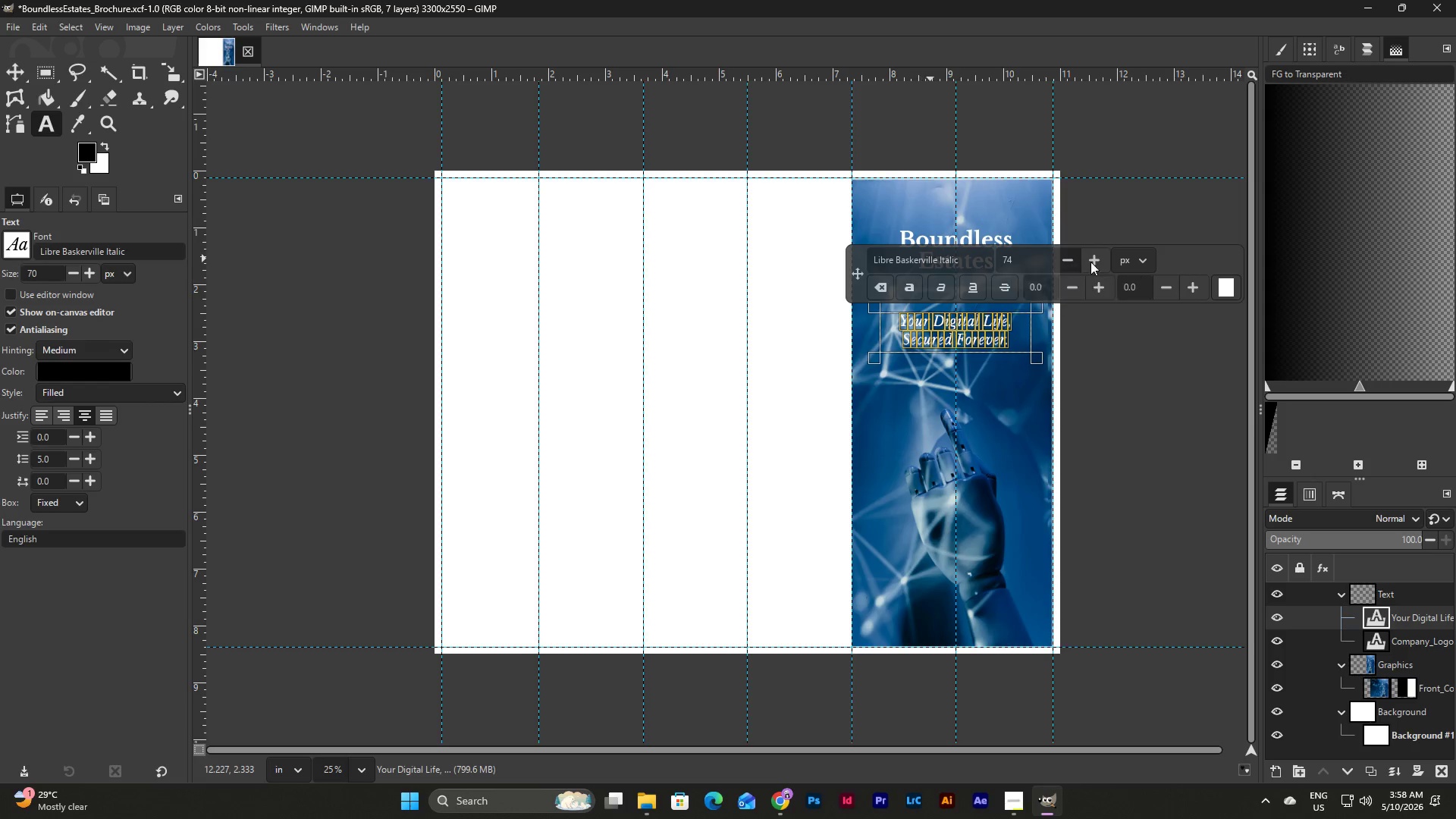 
left_click([1109, 259])
 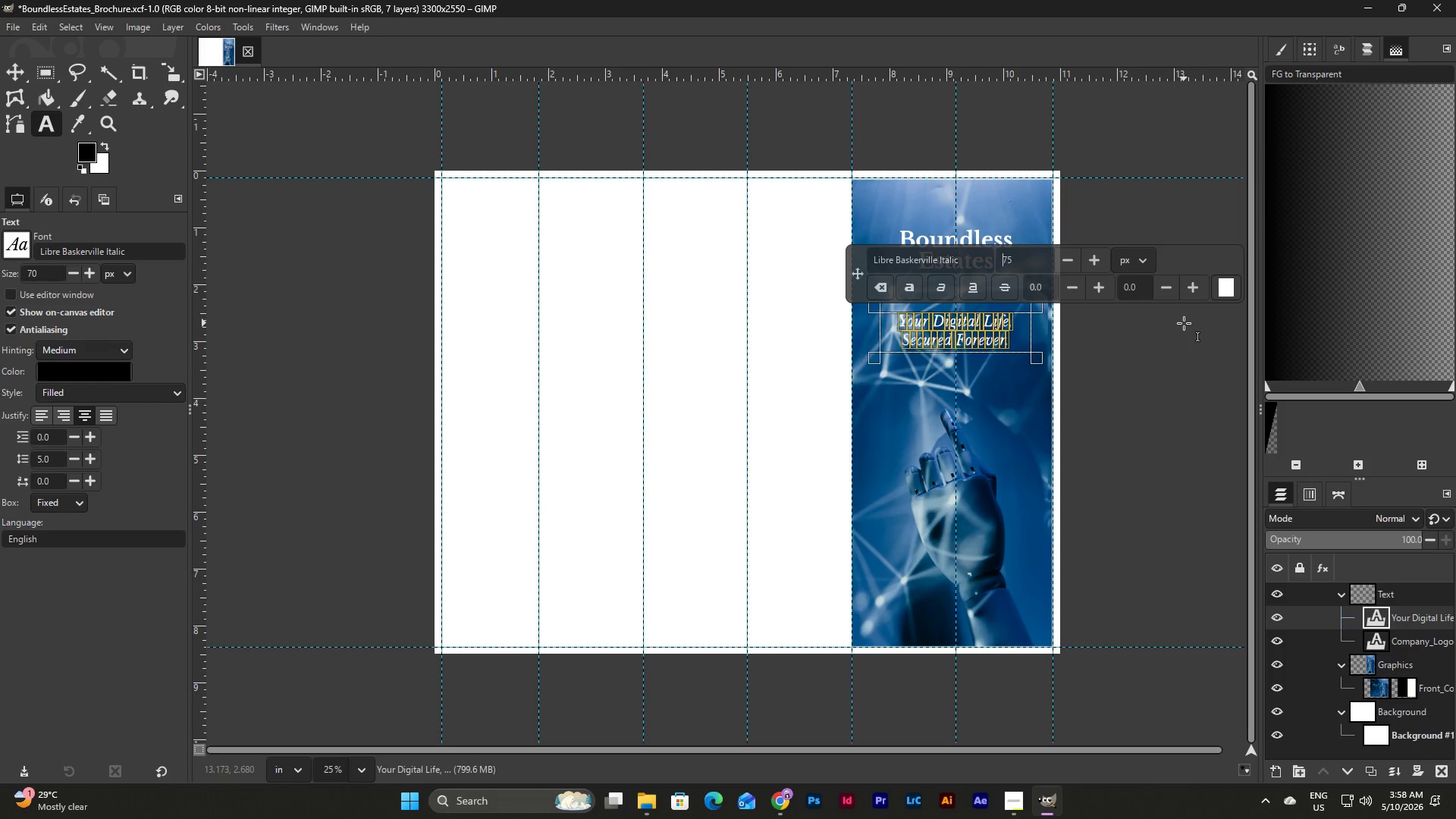 
key(Escape)
 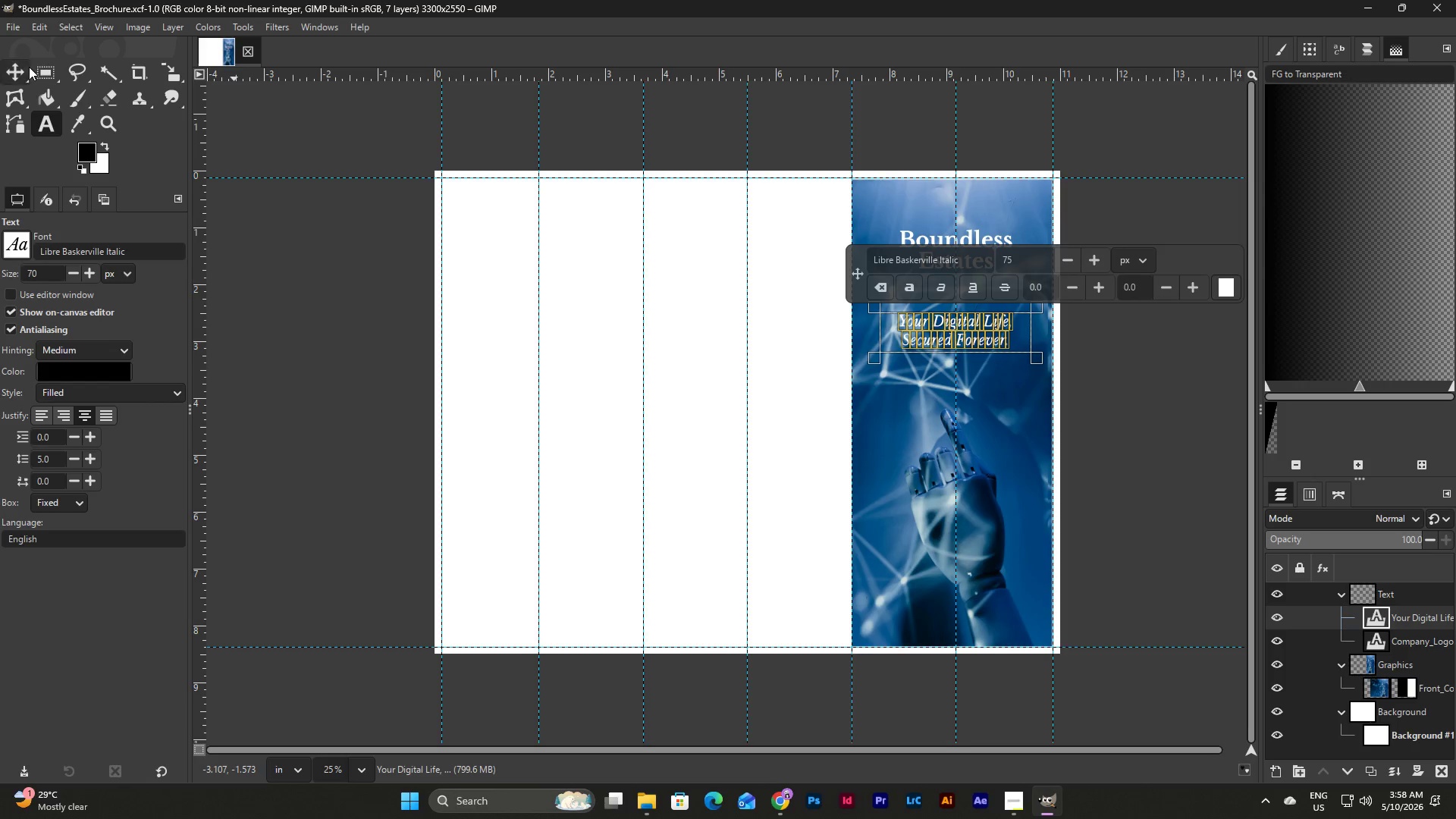 
left_click([20, 69])
 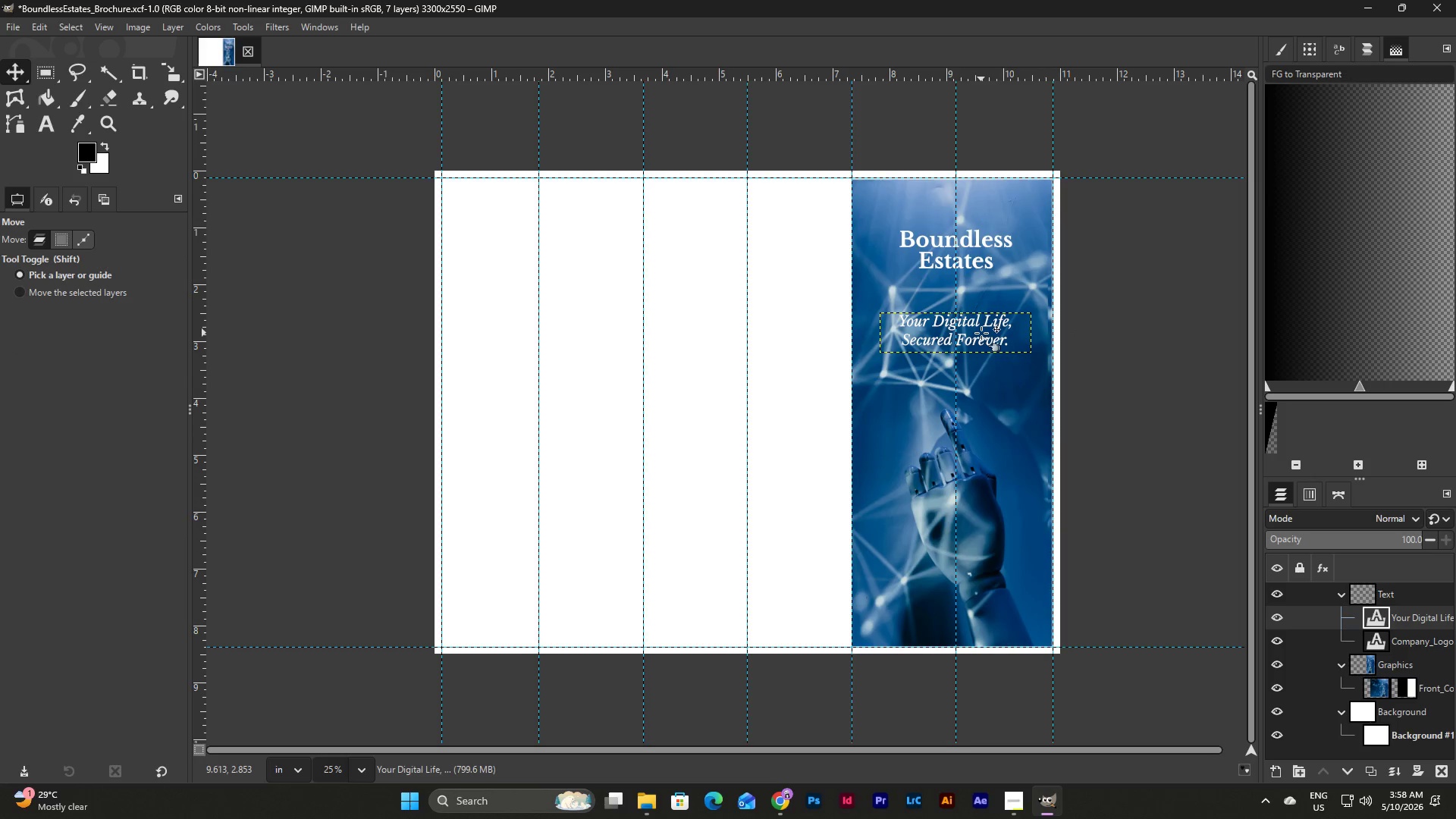 
left_click([977, 243])
 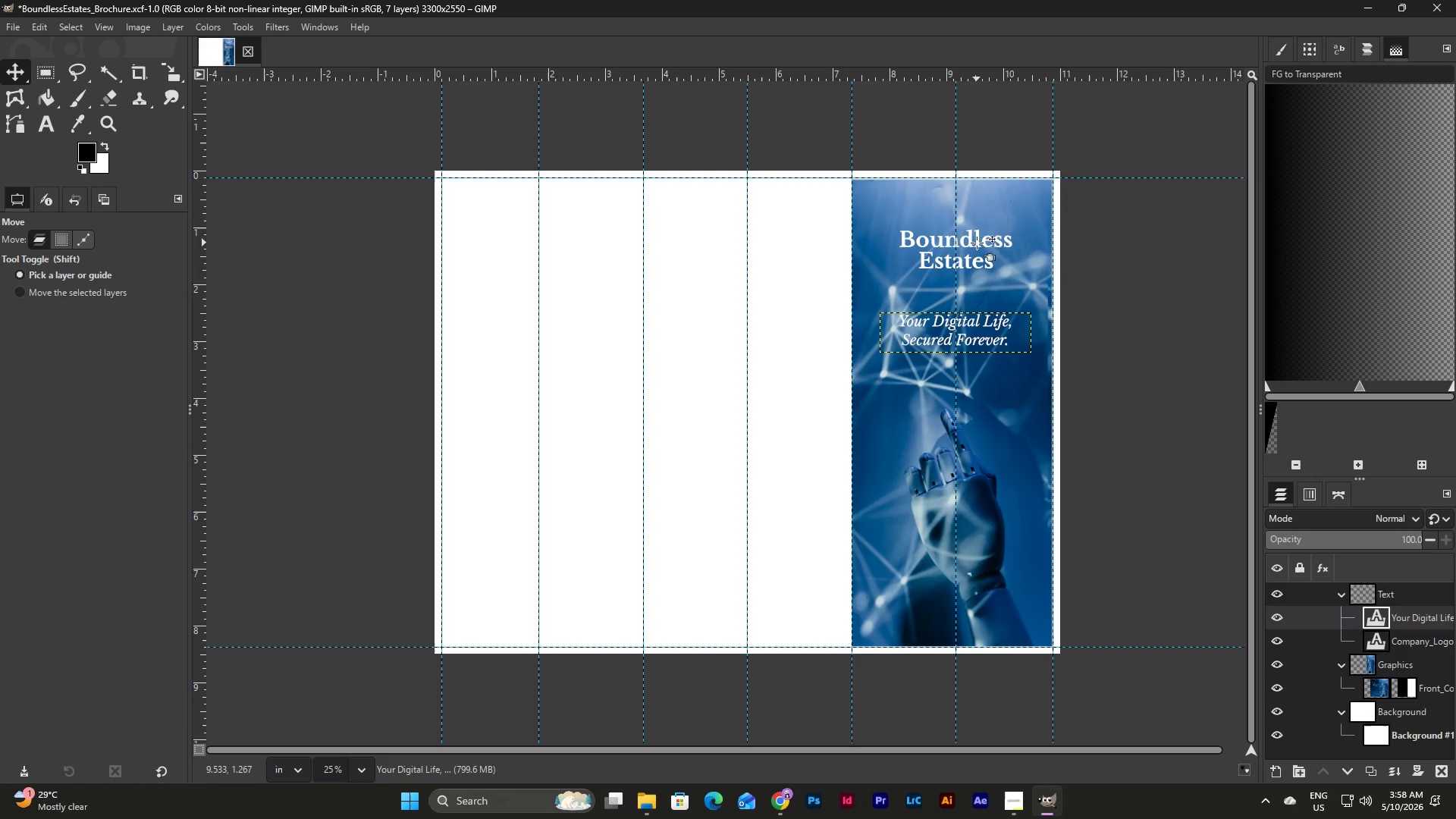 
left_click([977, 243])
 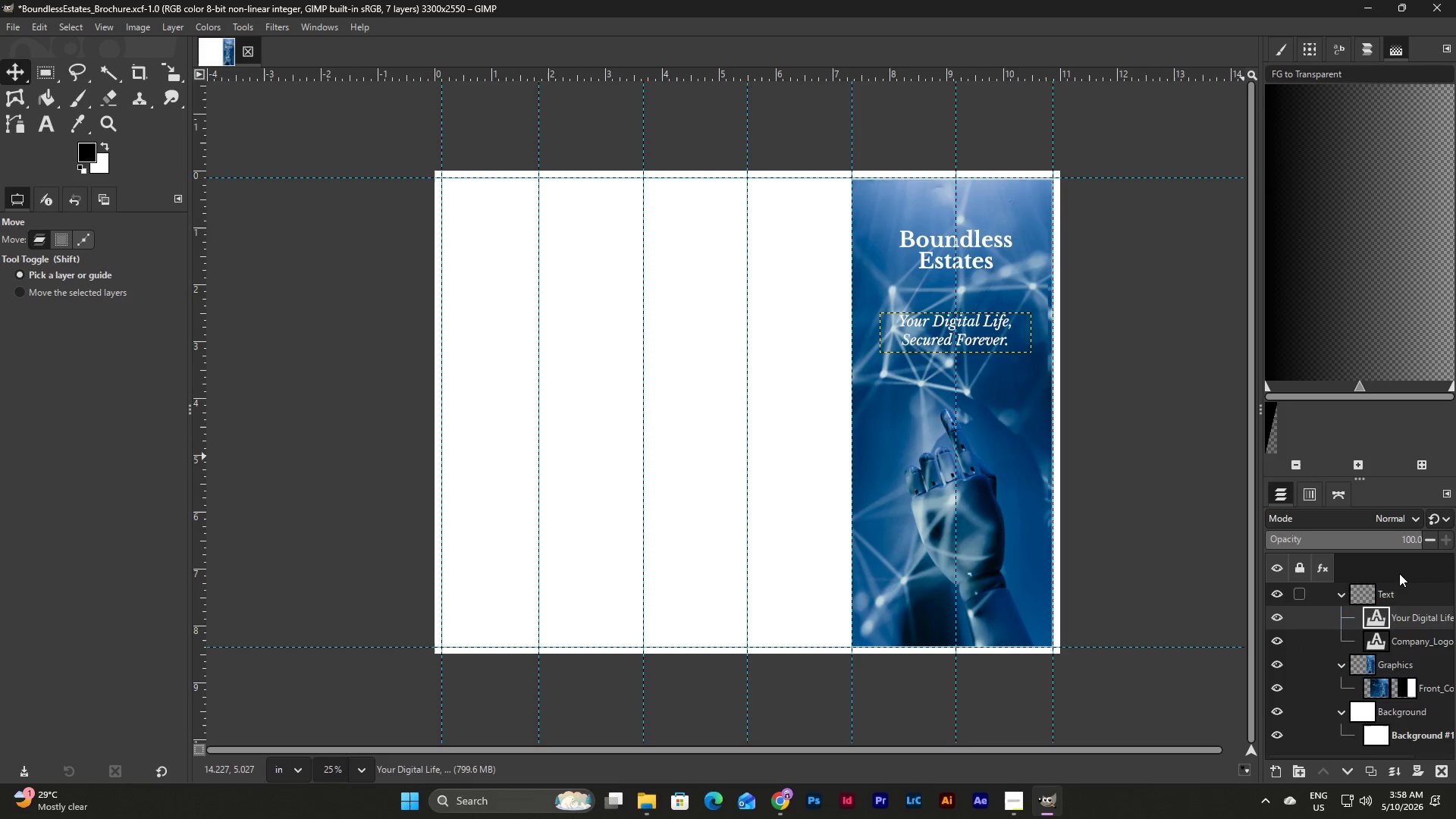 
double_click([1412, 622])
 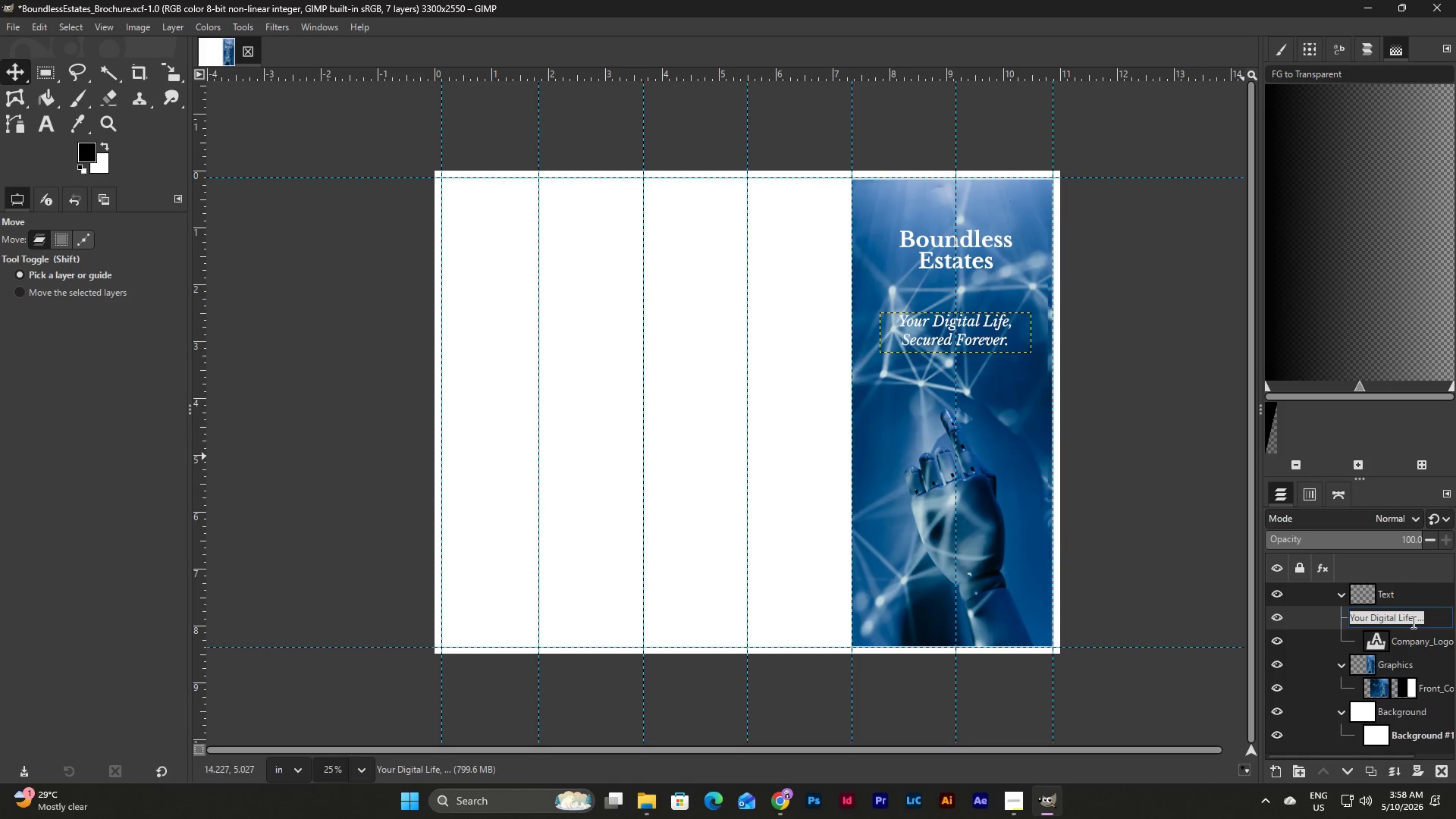 
type(Company_Tagline)
 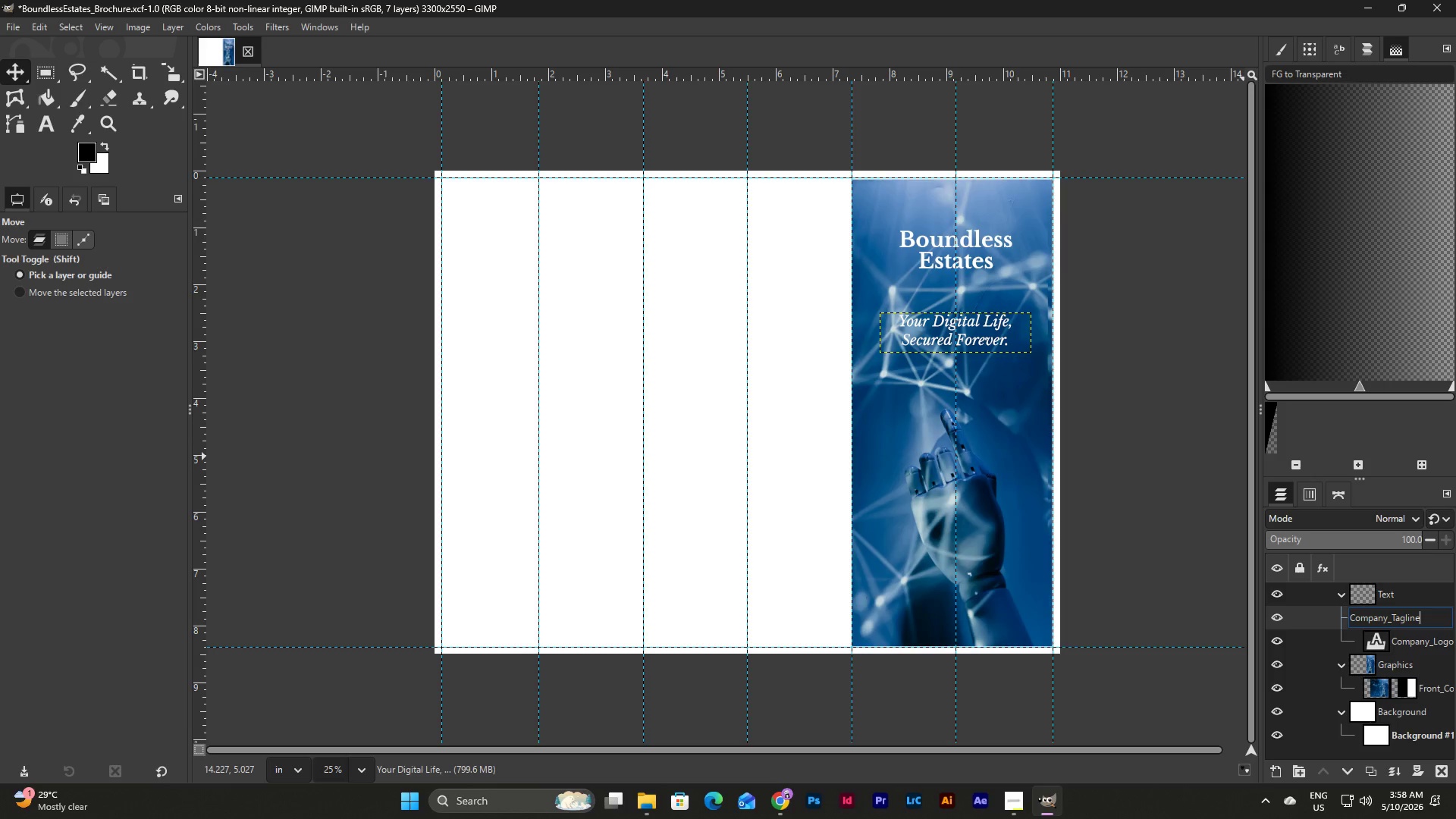 
left_click([1423, 632])
 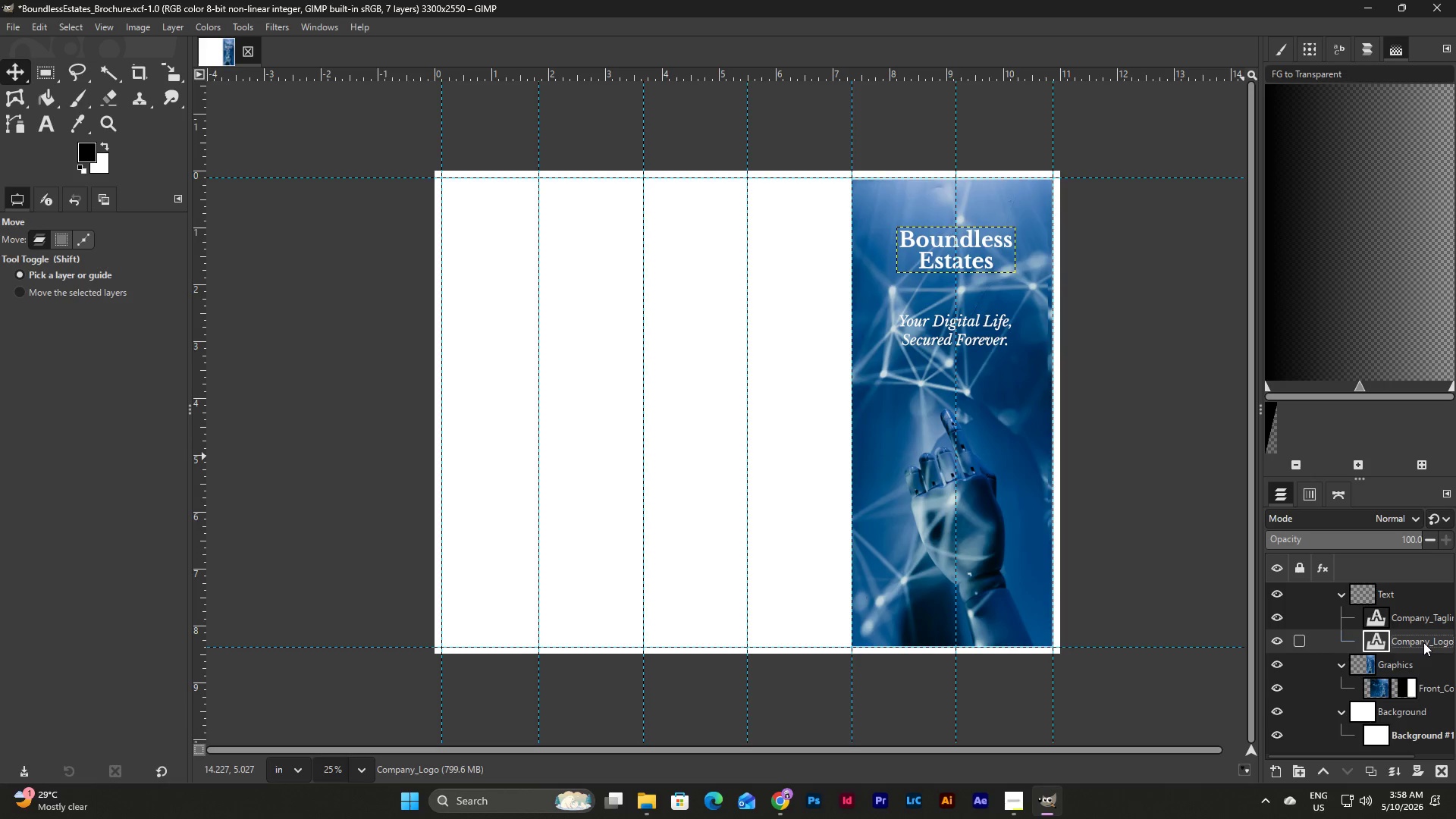 
double_click([1423, 642])
 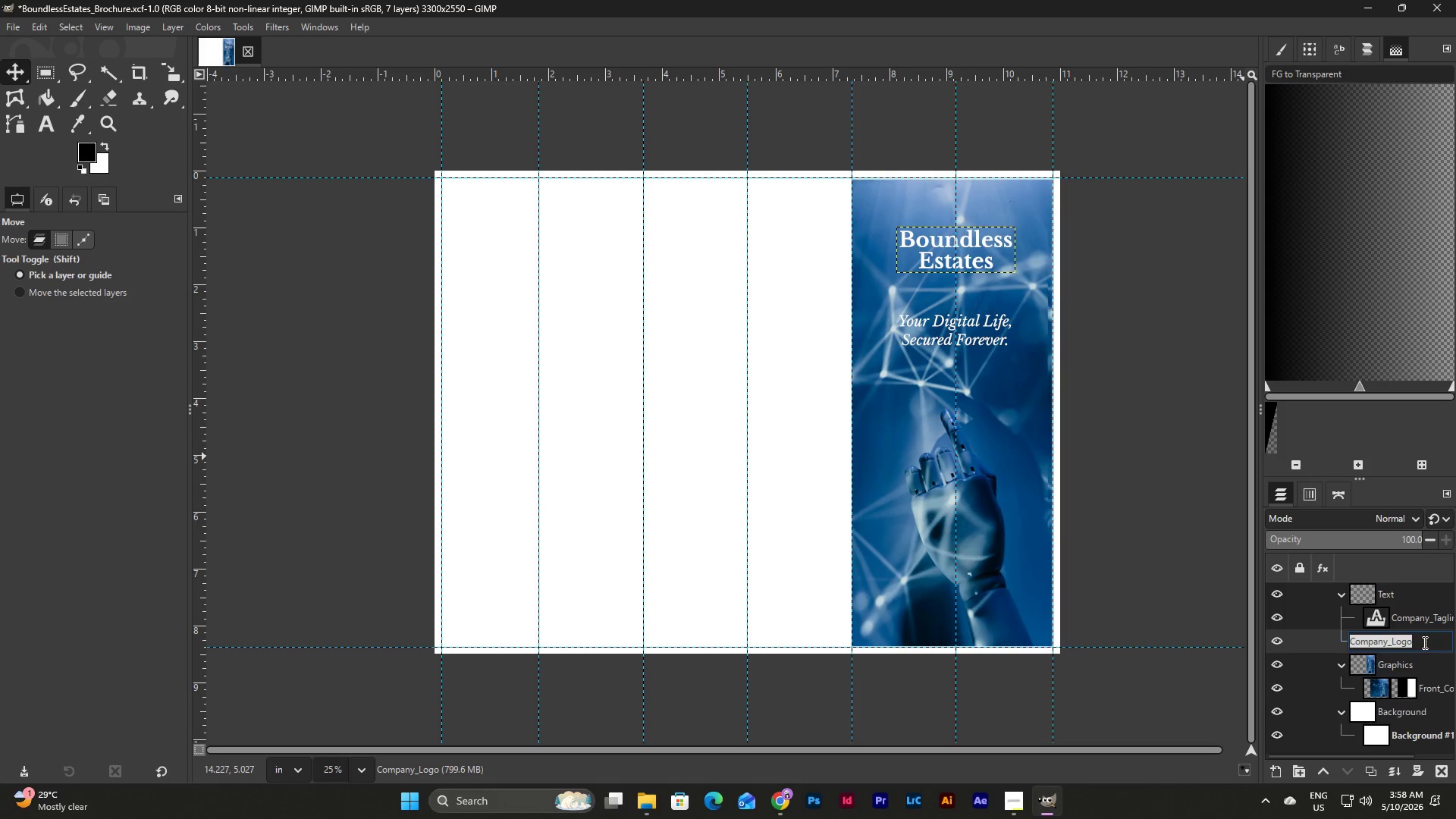 
left_click([1423, 642])
 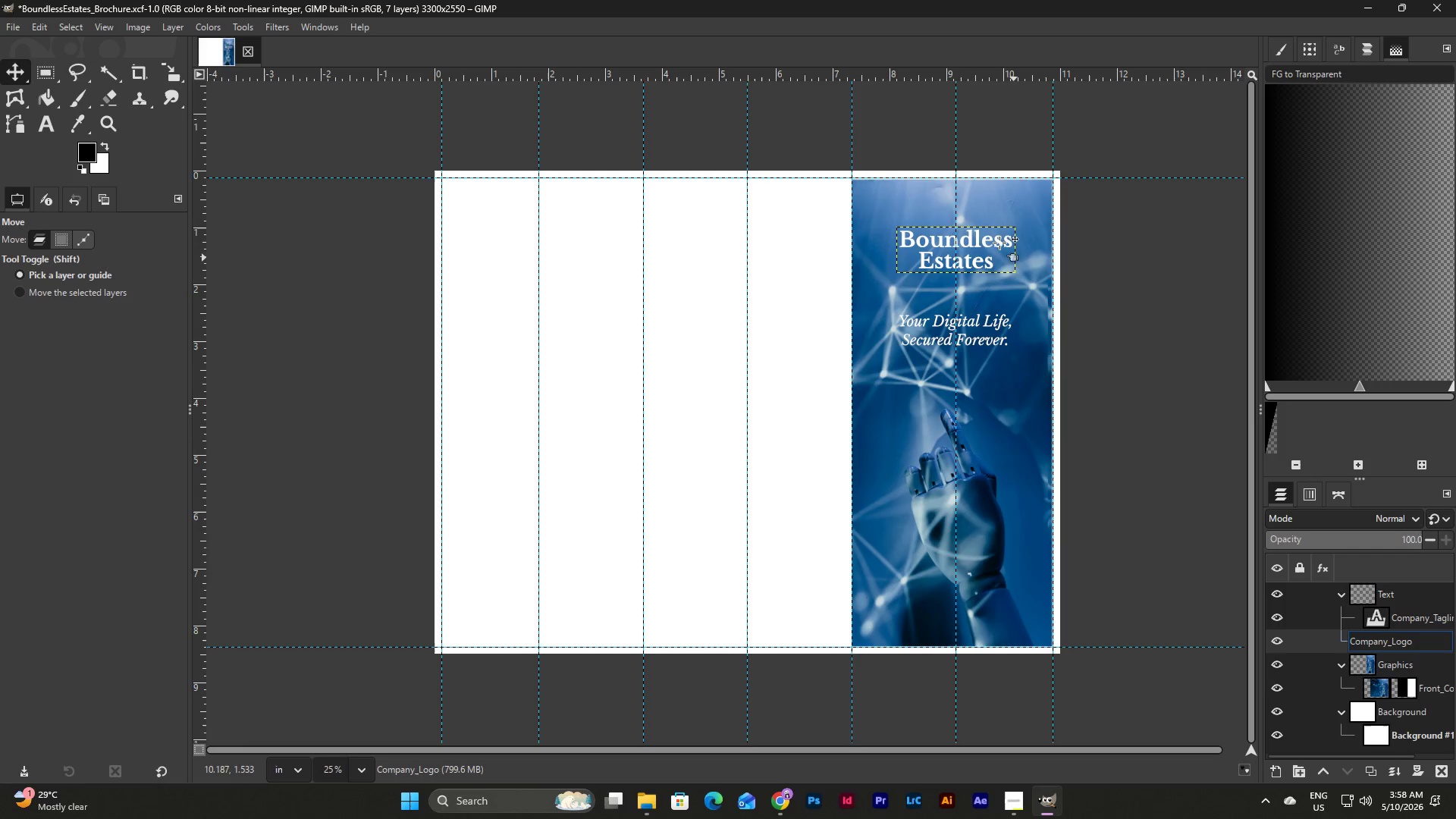 
left_click([991, 243])
 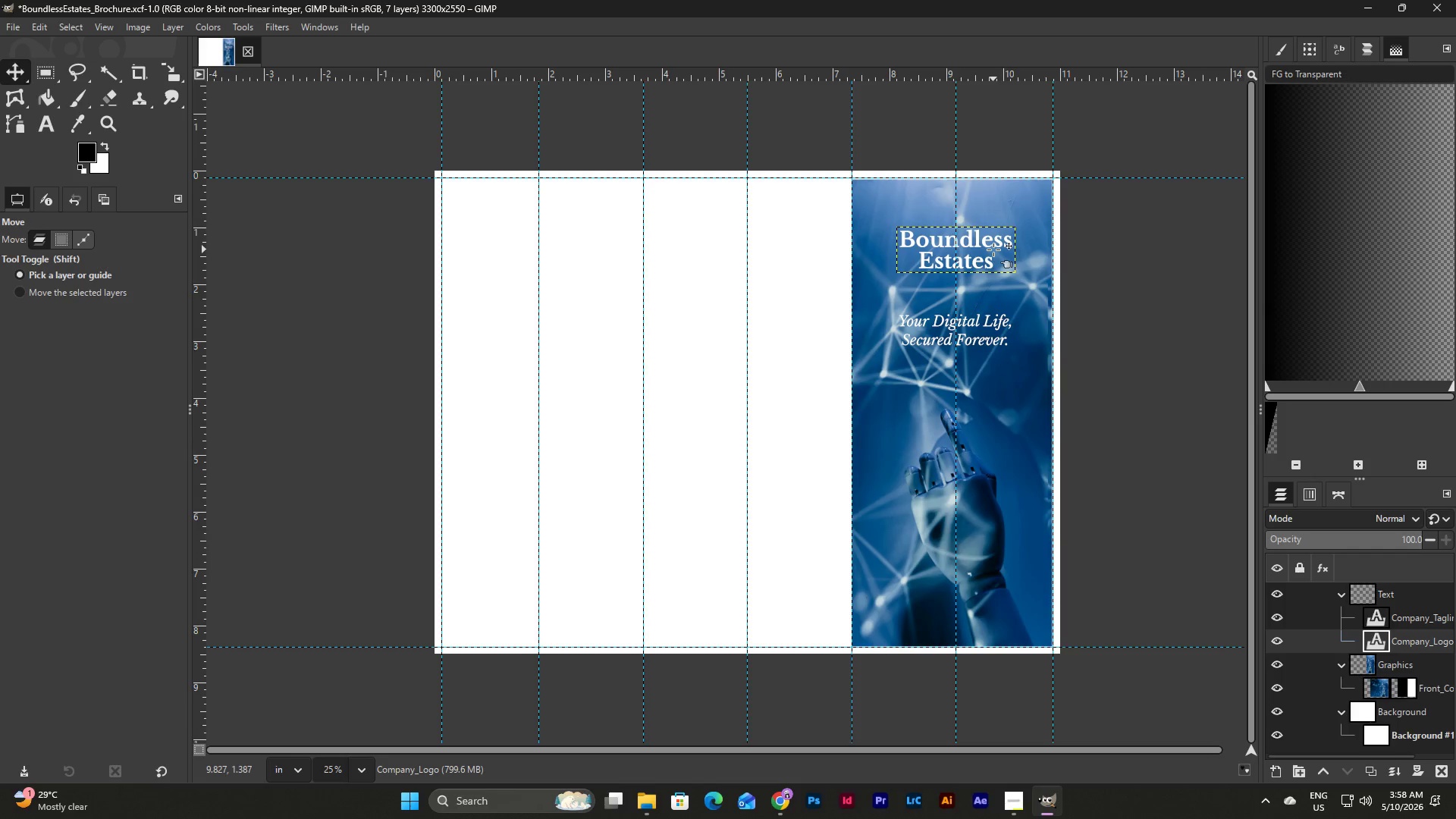 
double_click([993, 249])
 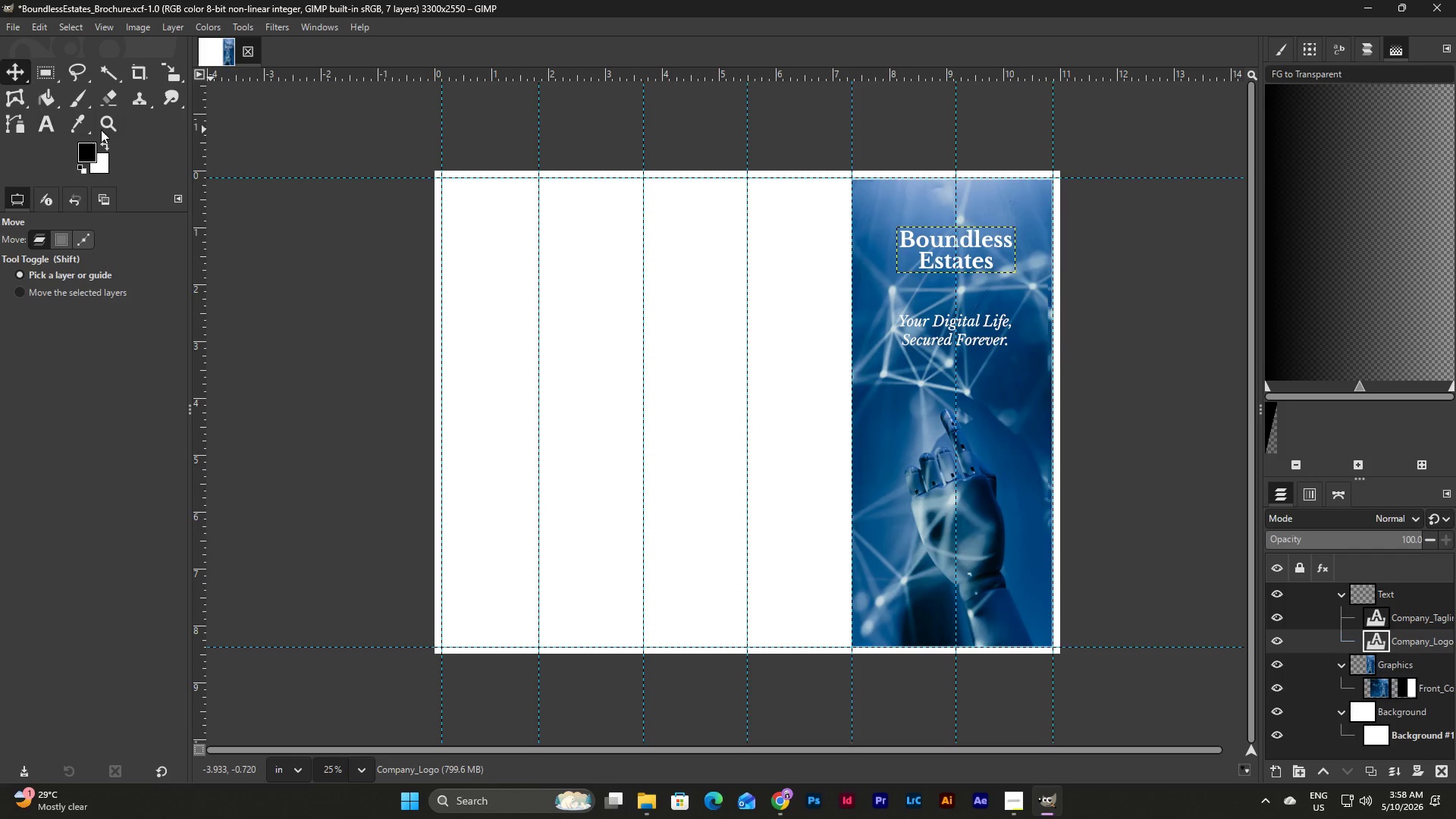 
left_click([49, 126])
 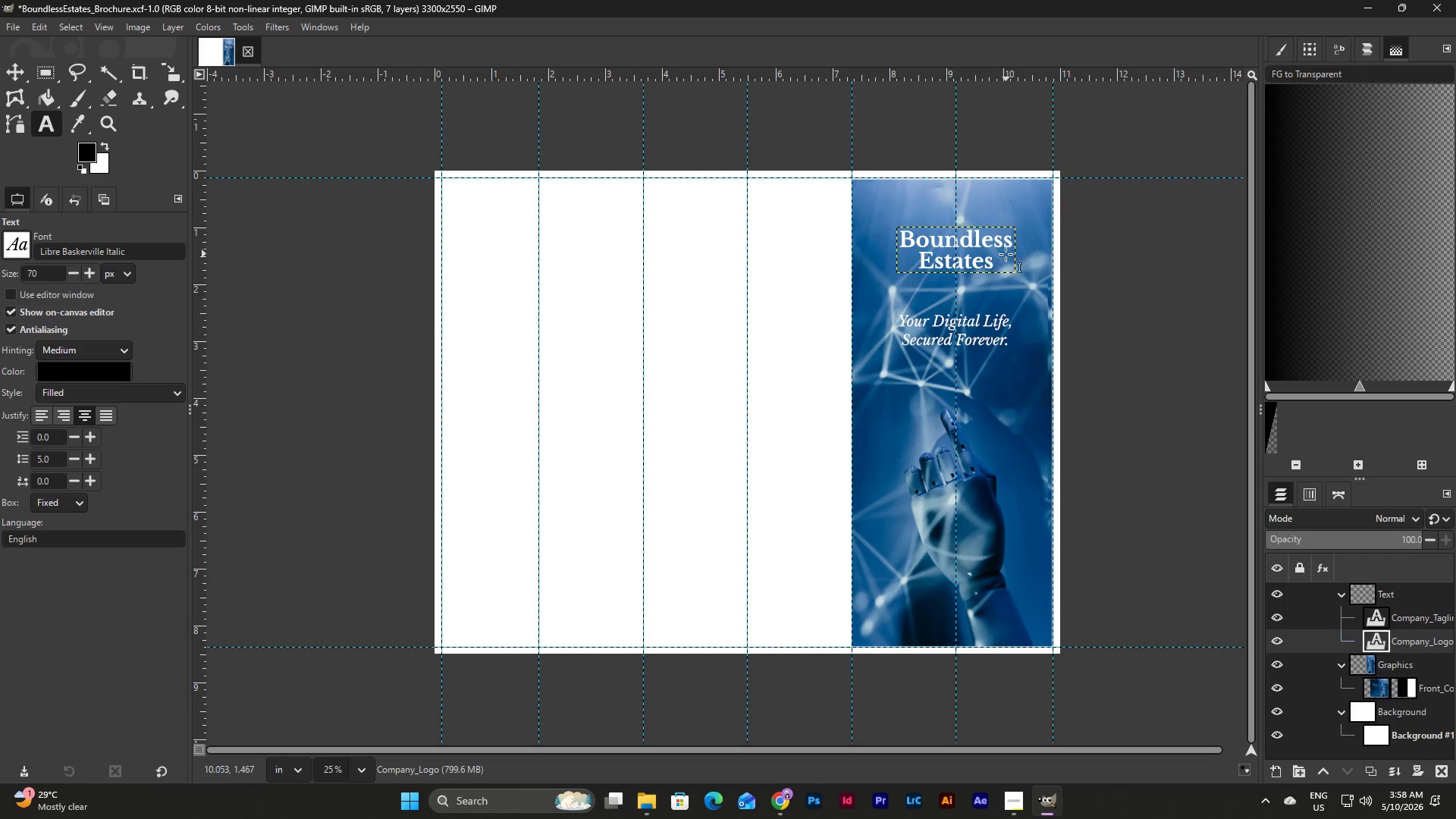 
double_click([1005, 254])
 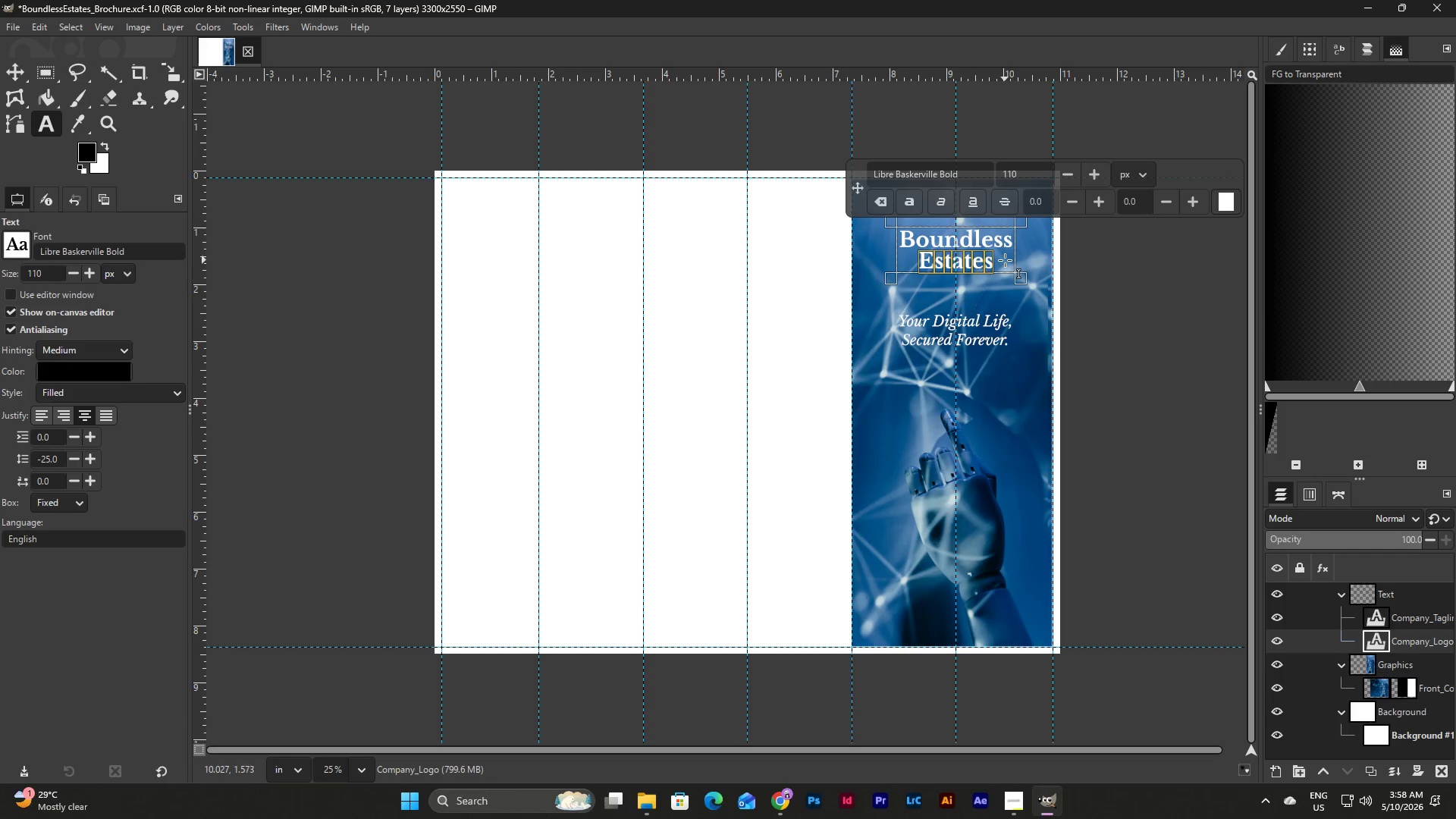 
left_click([1005, 260])
 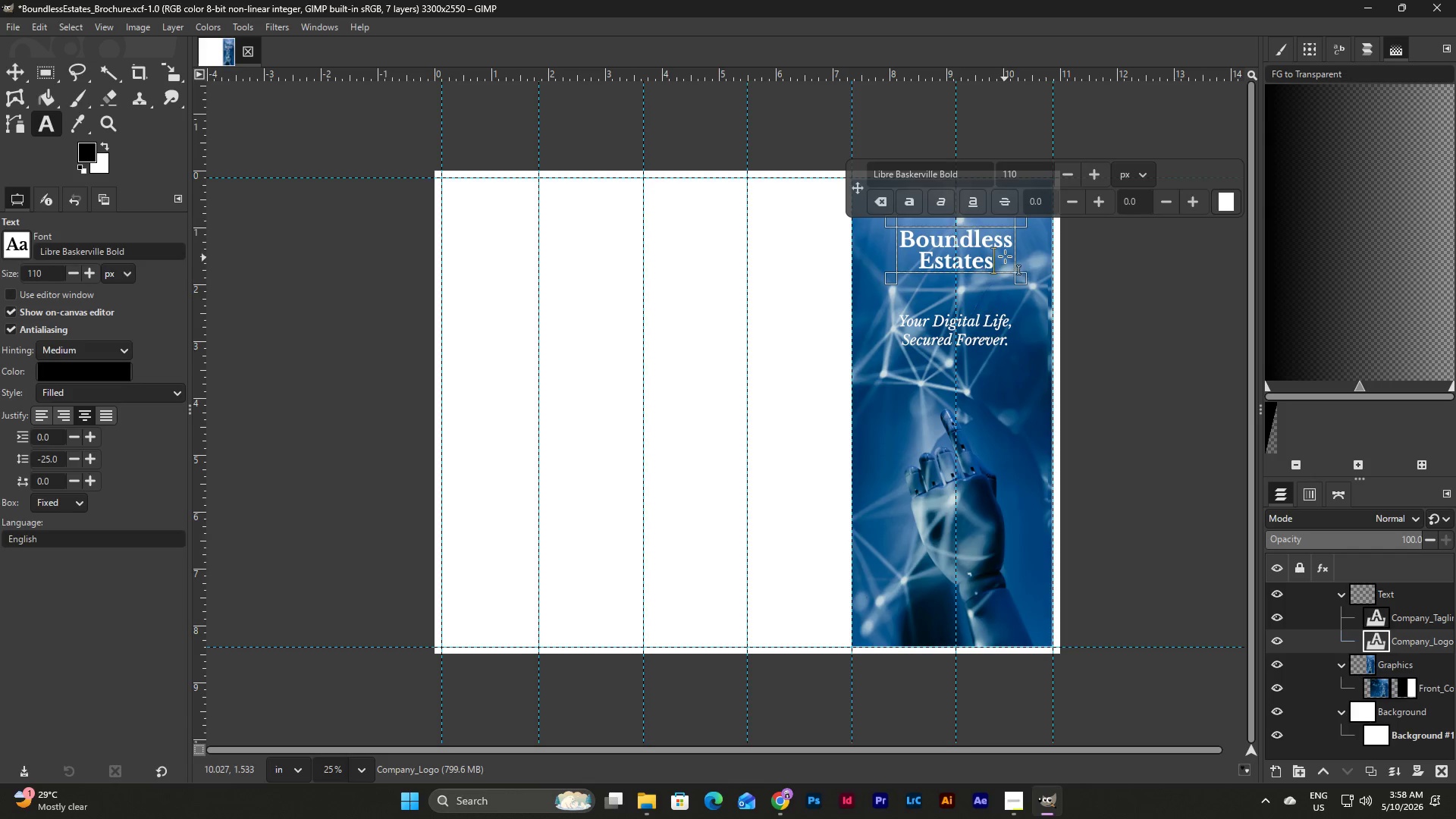 
left_click_drag(start_coordinate=[1004, 256], to_coordinate=[899, 241])
 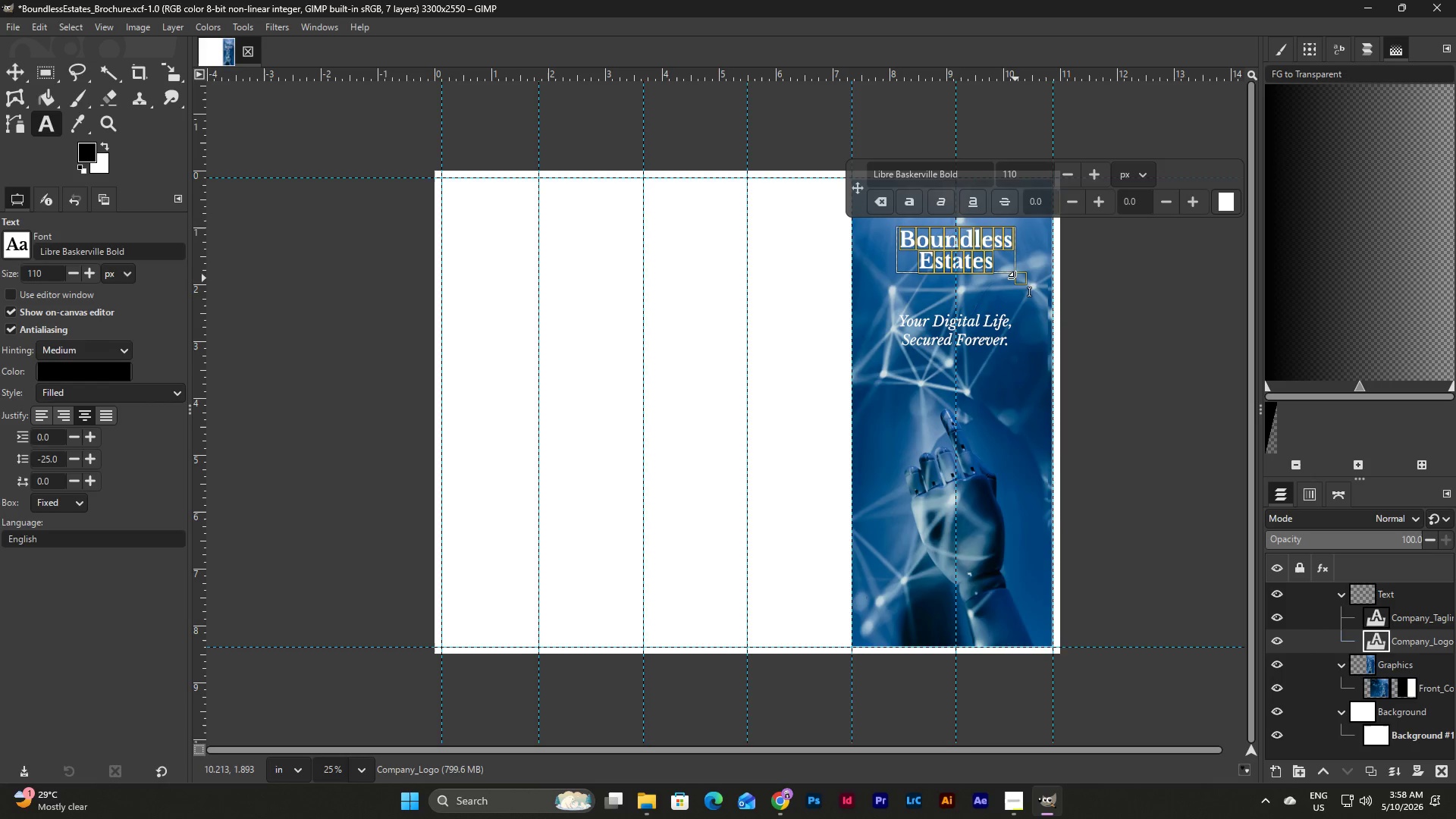 
left_click([1018, 284])
 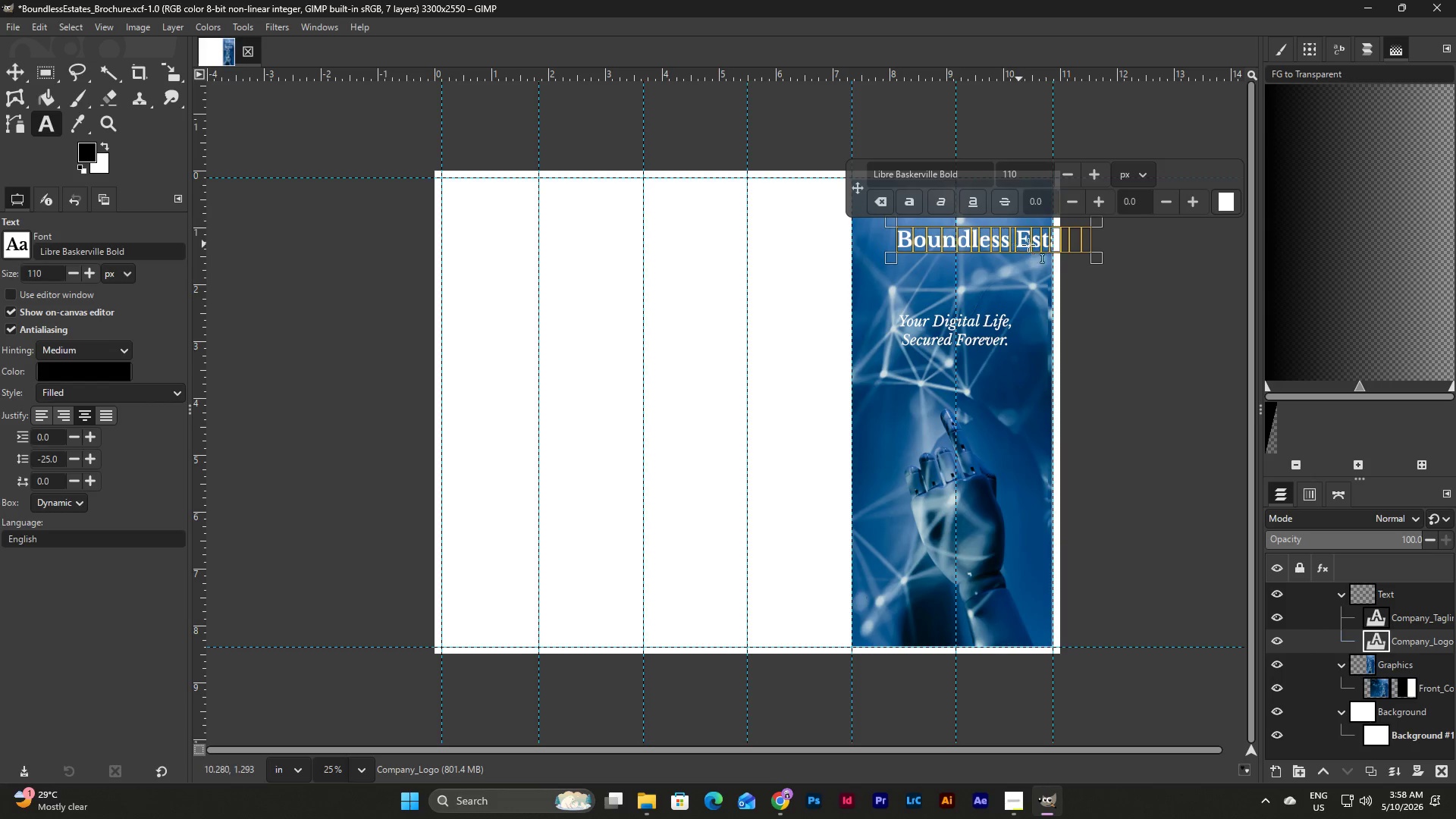 
left_click([1106, 265])
 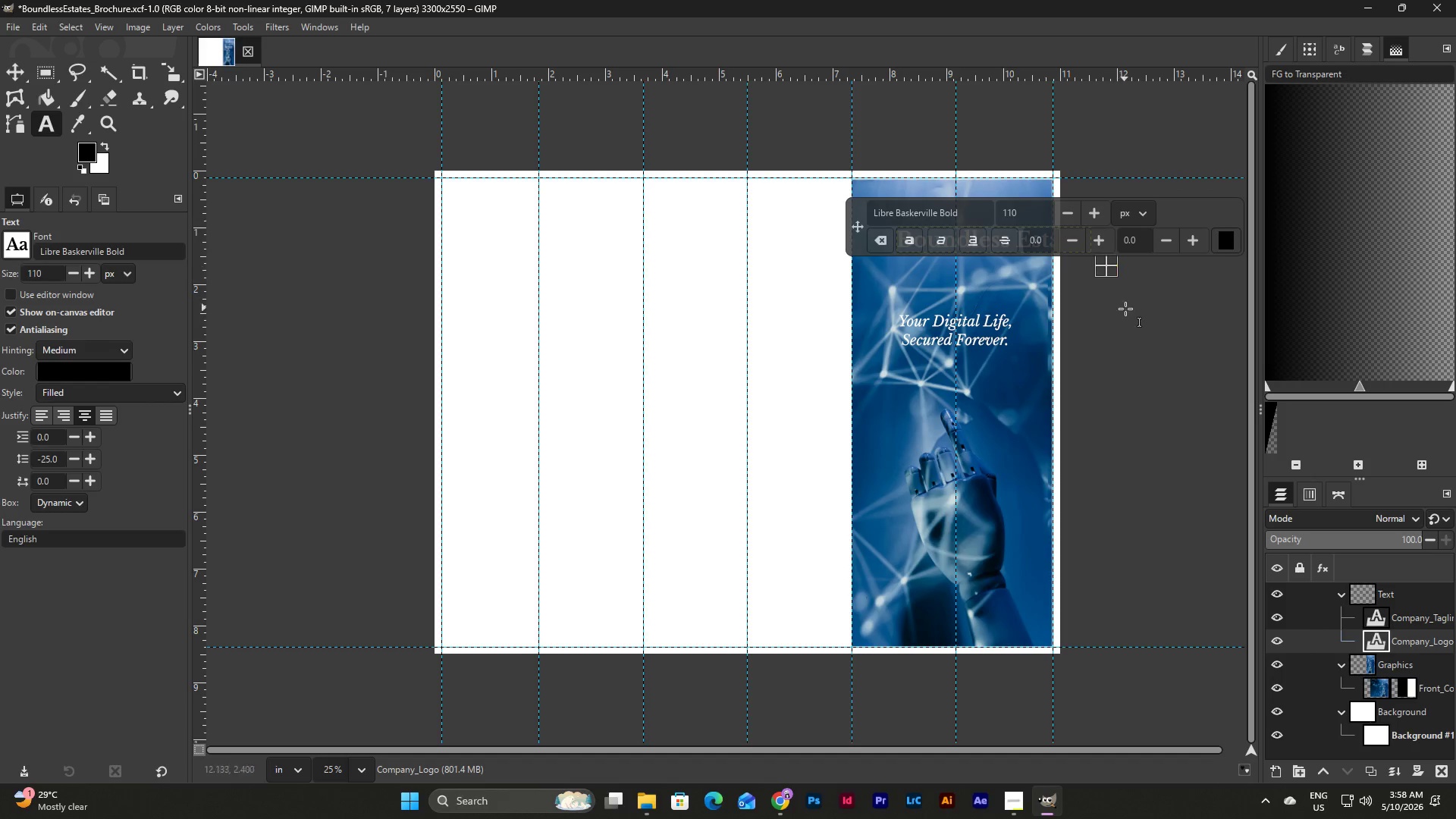 
key(Control+Z)
 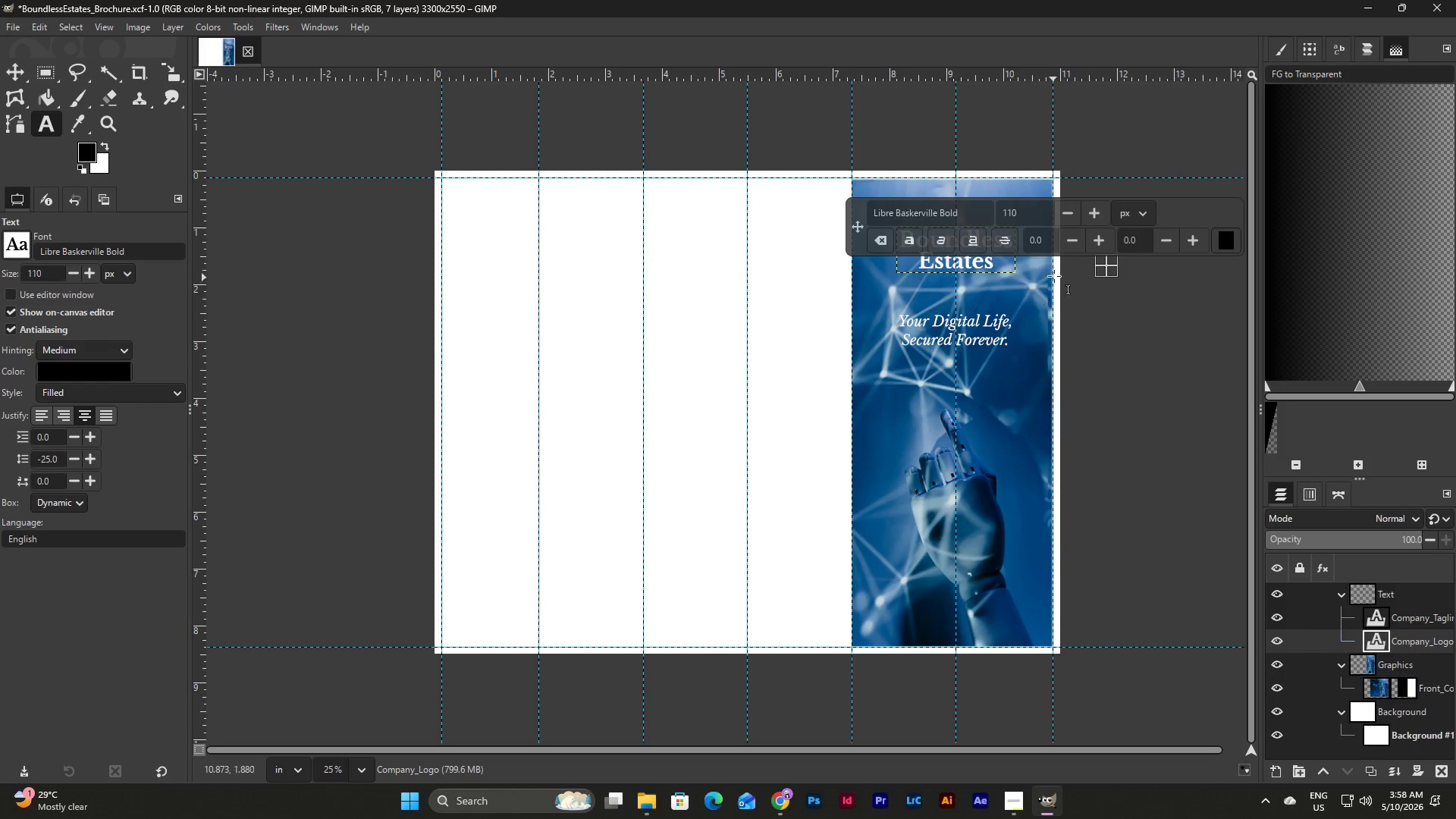 
left_click([999, 272])
 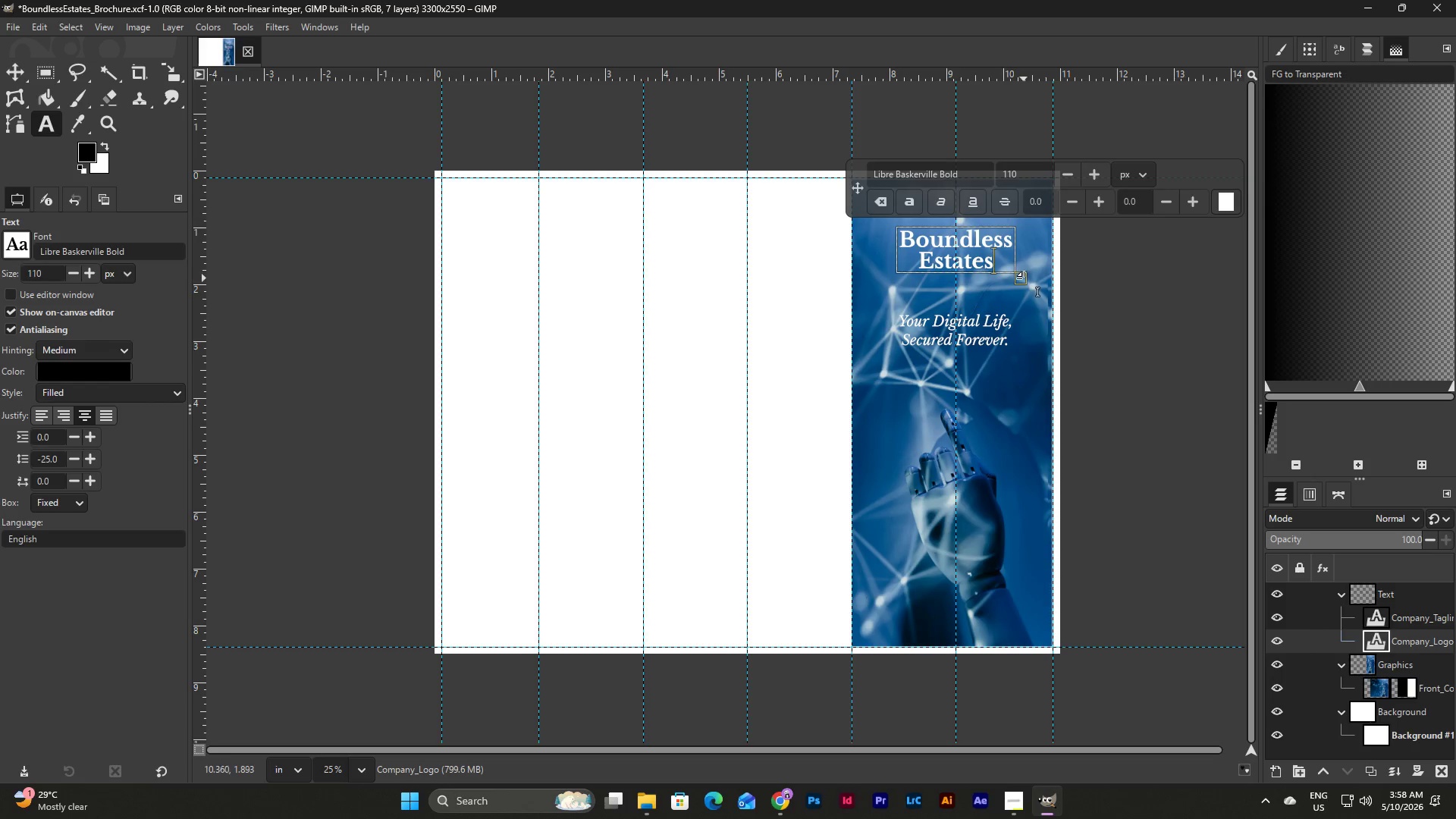 
left_click([1026, 280])
 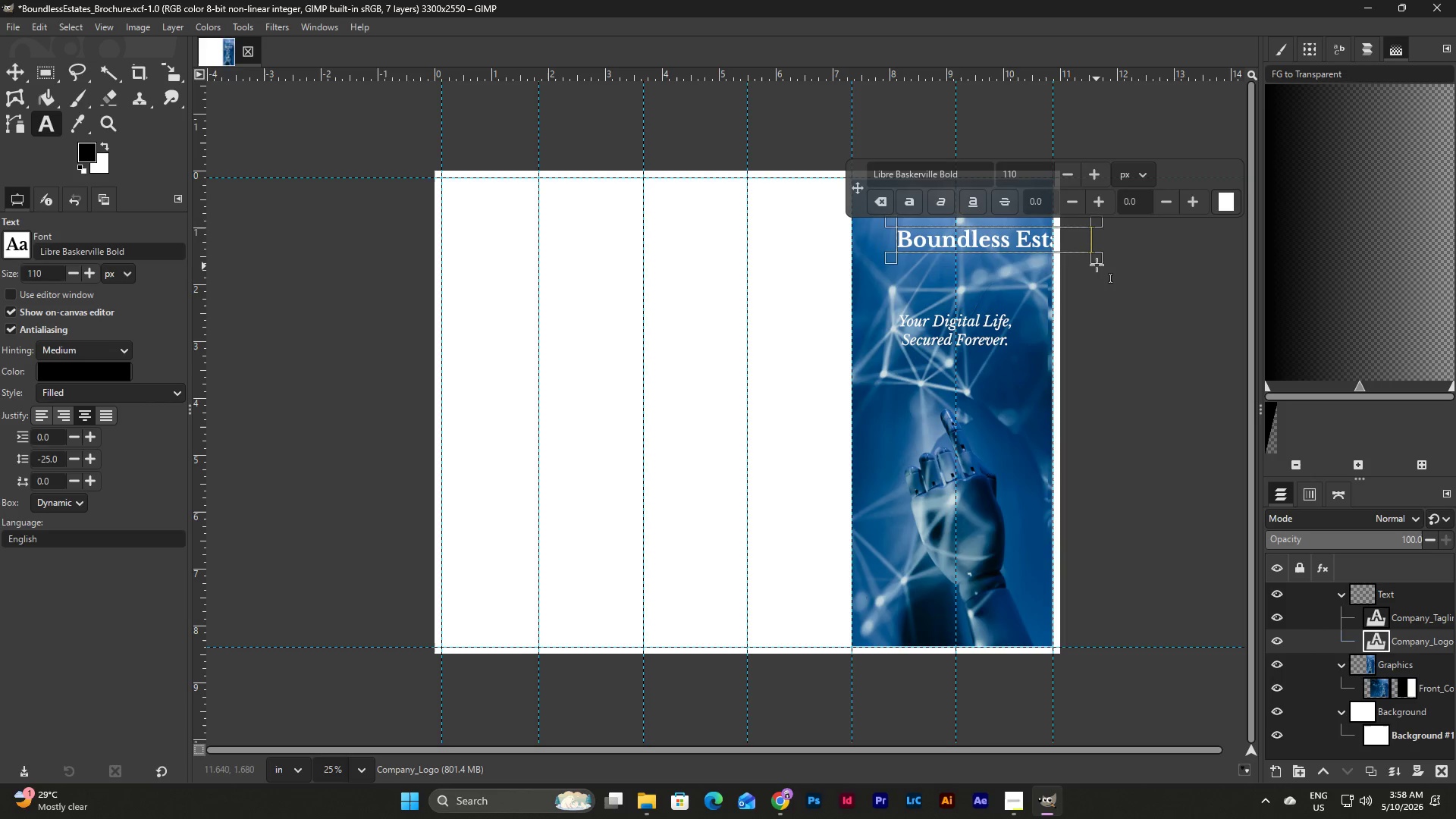 
left_click([1098, 262])
 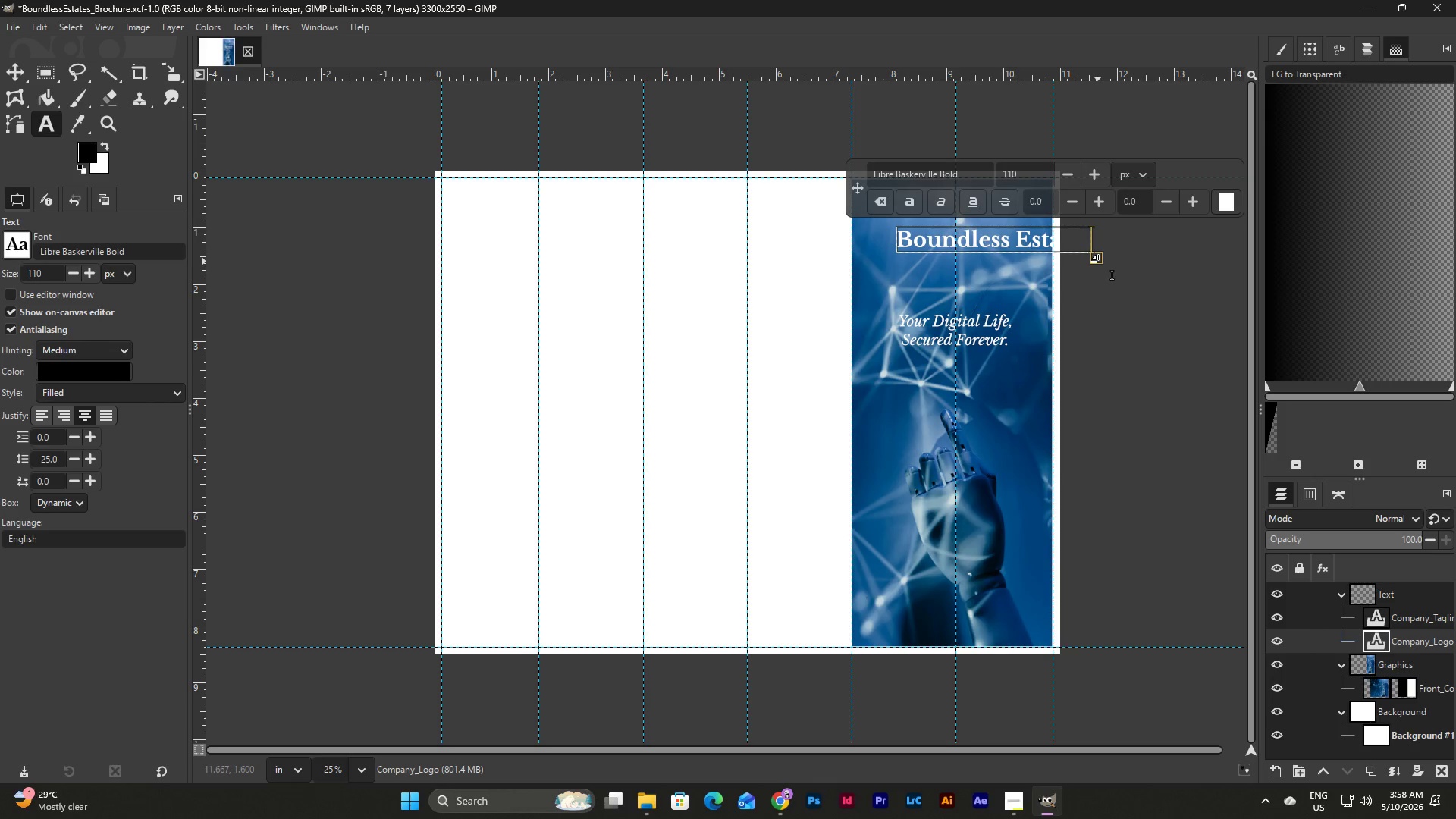 
left_click([1098, 262])
 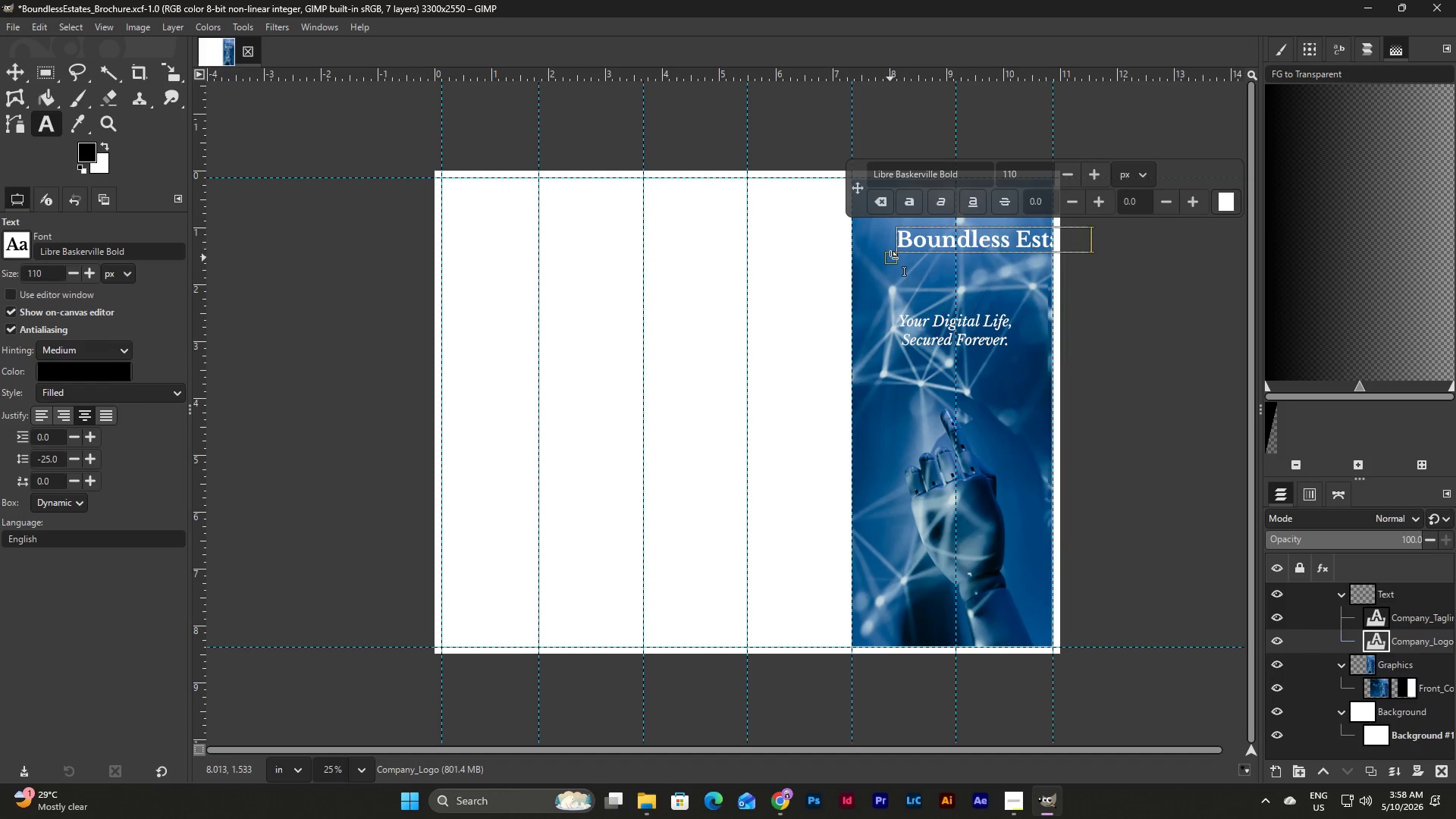 
left_click([890, 258])
 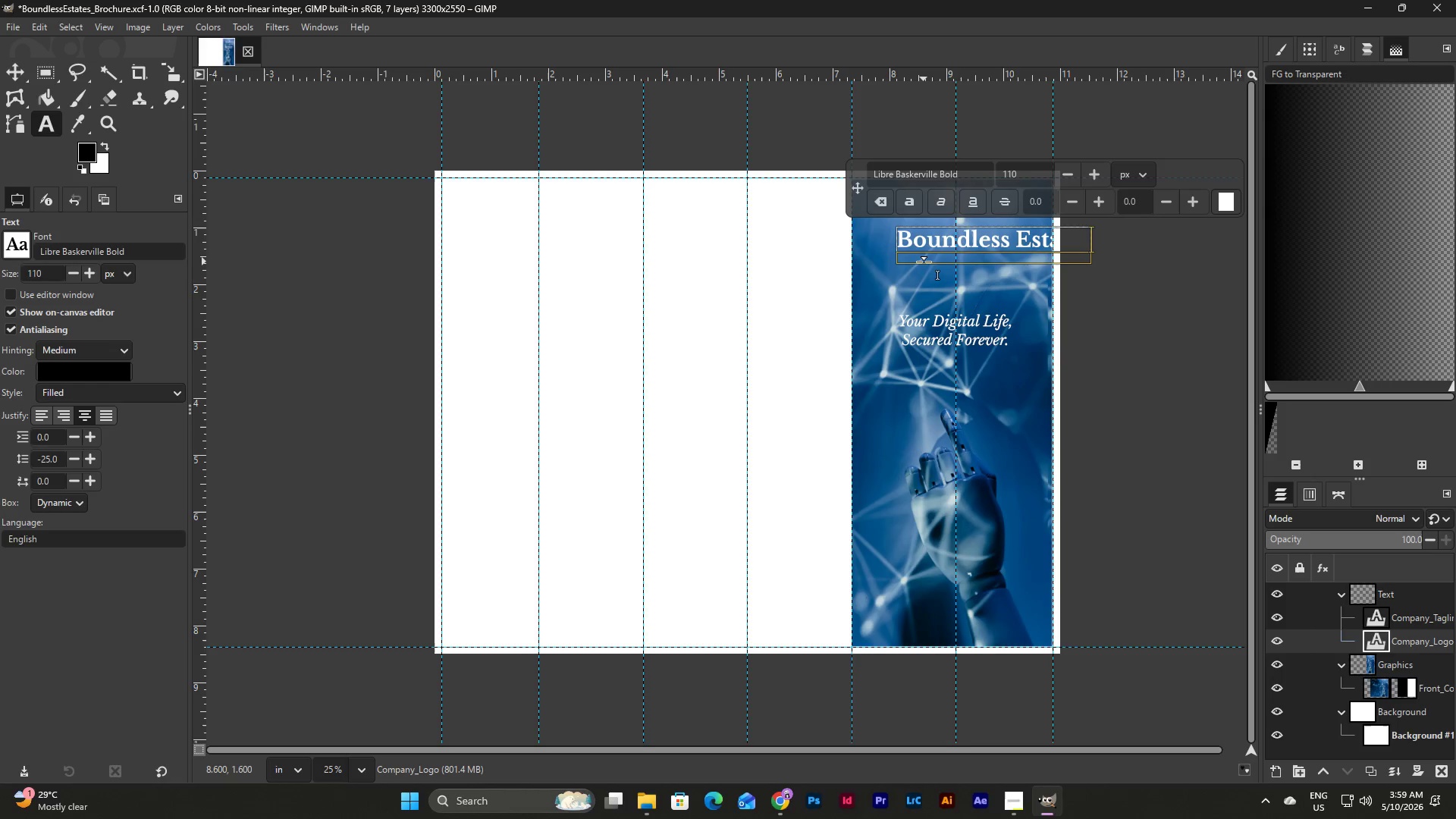 
left_click([924, 262])
 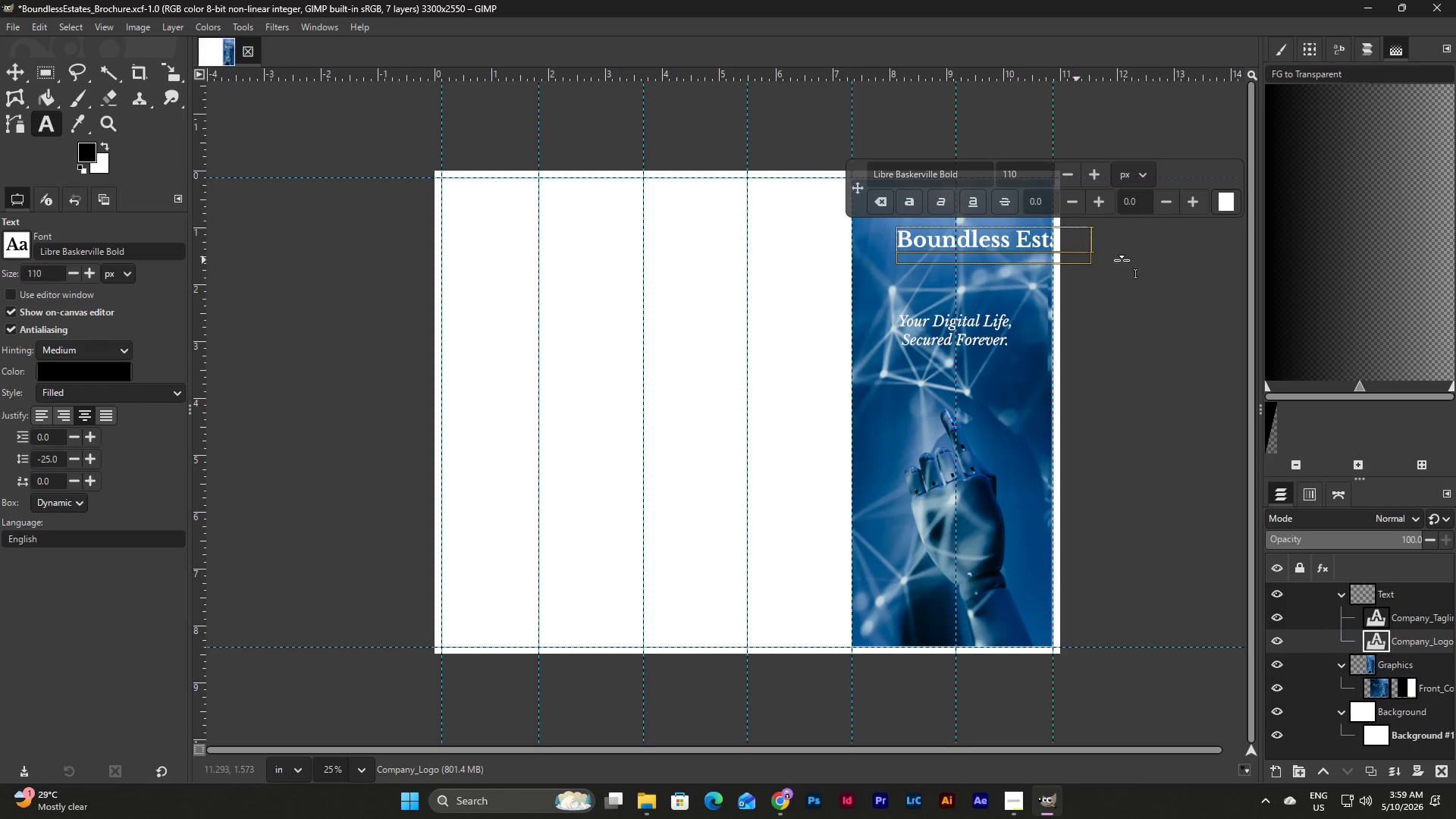 
key(Control+Z)
 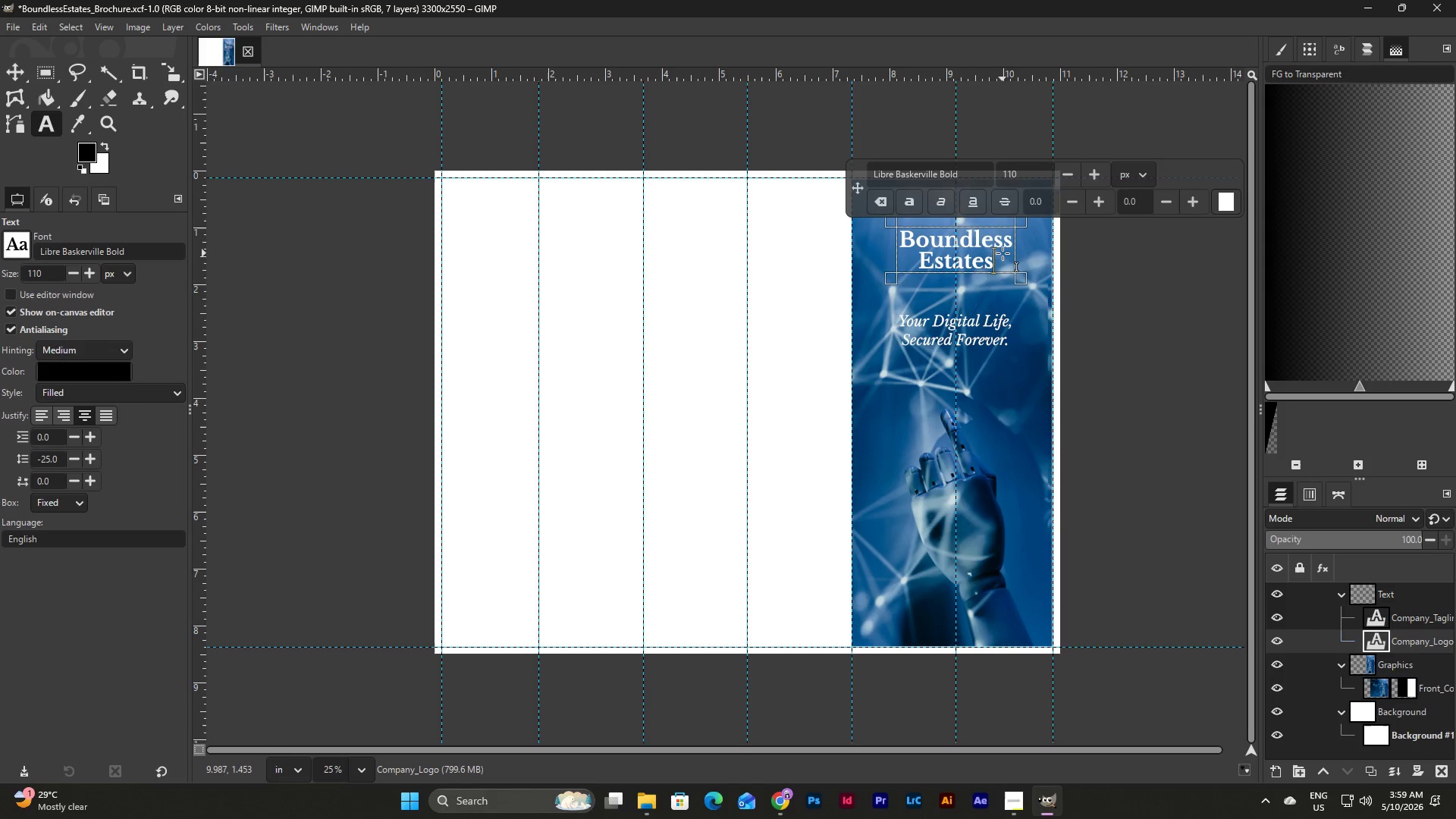 
left_click_drag(start_coordinate=[1003, 259], to_coordinate=[884, 237])
 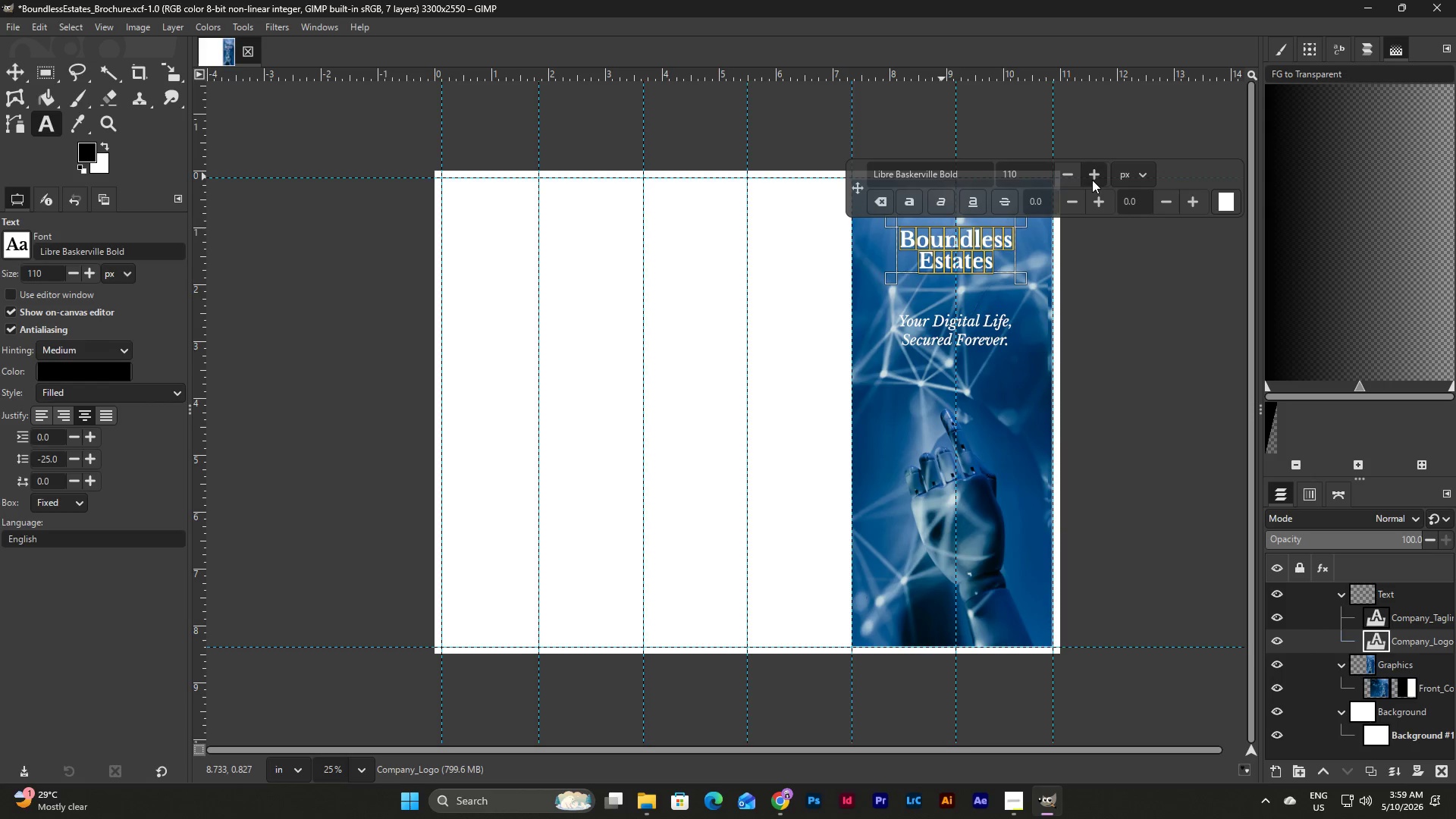 
double_click([1094, 177])
 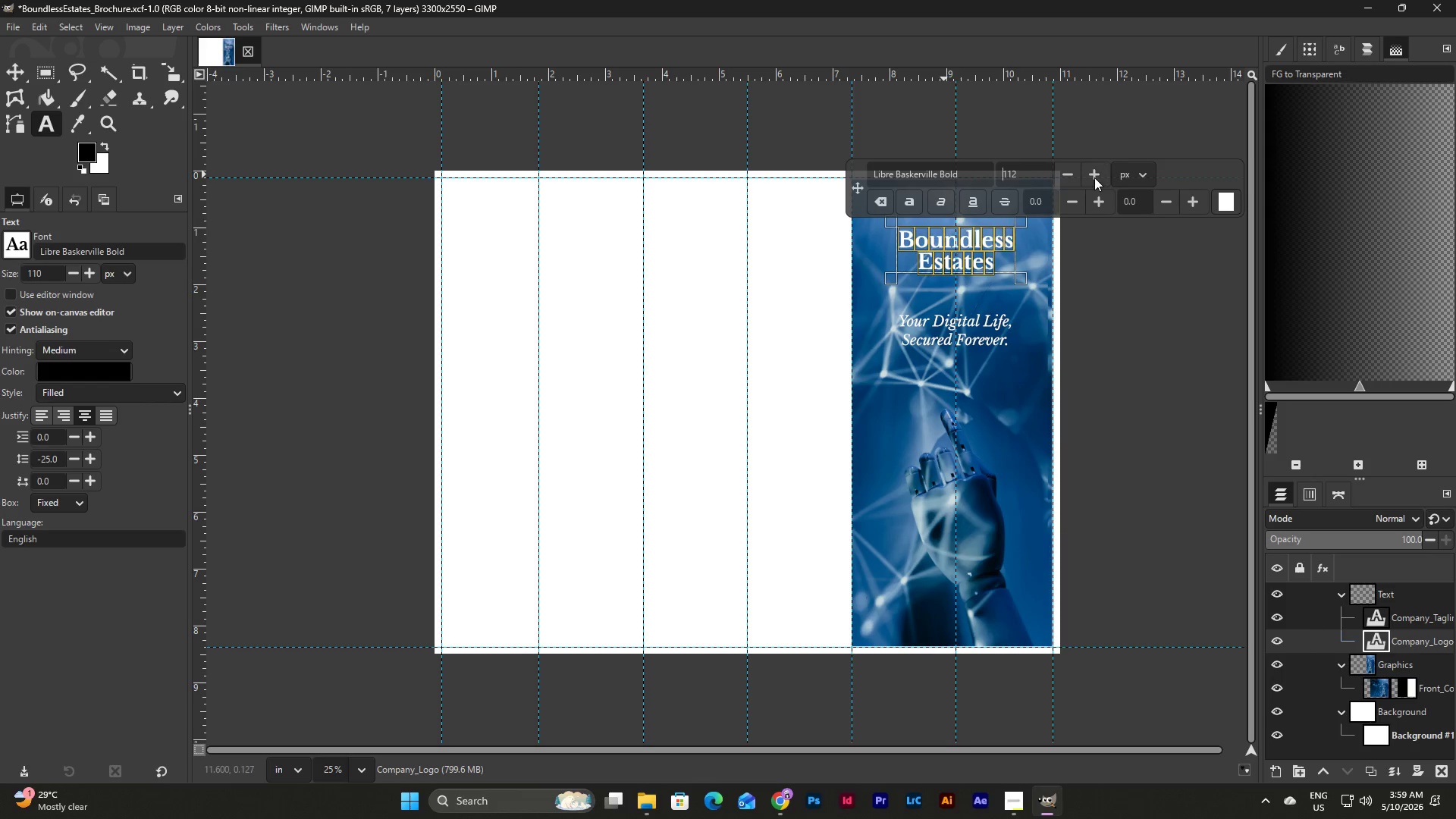 
triple_click([1094, 177])
 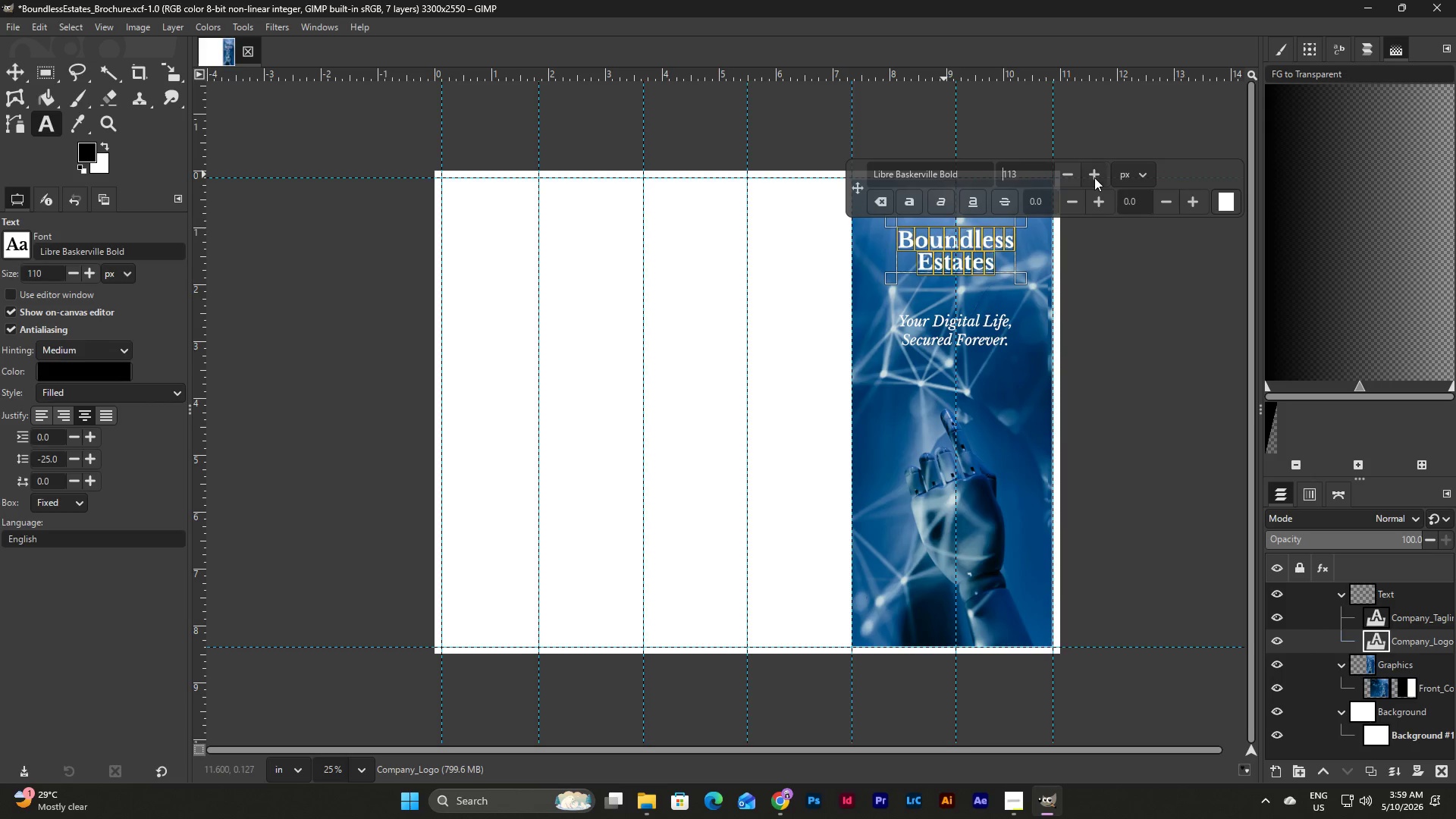 
triple_click([1094, 177])
 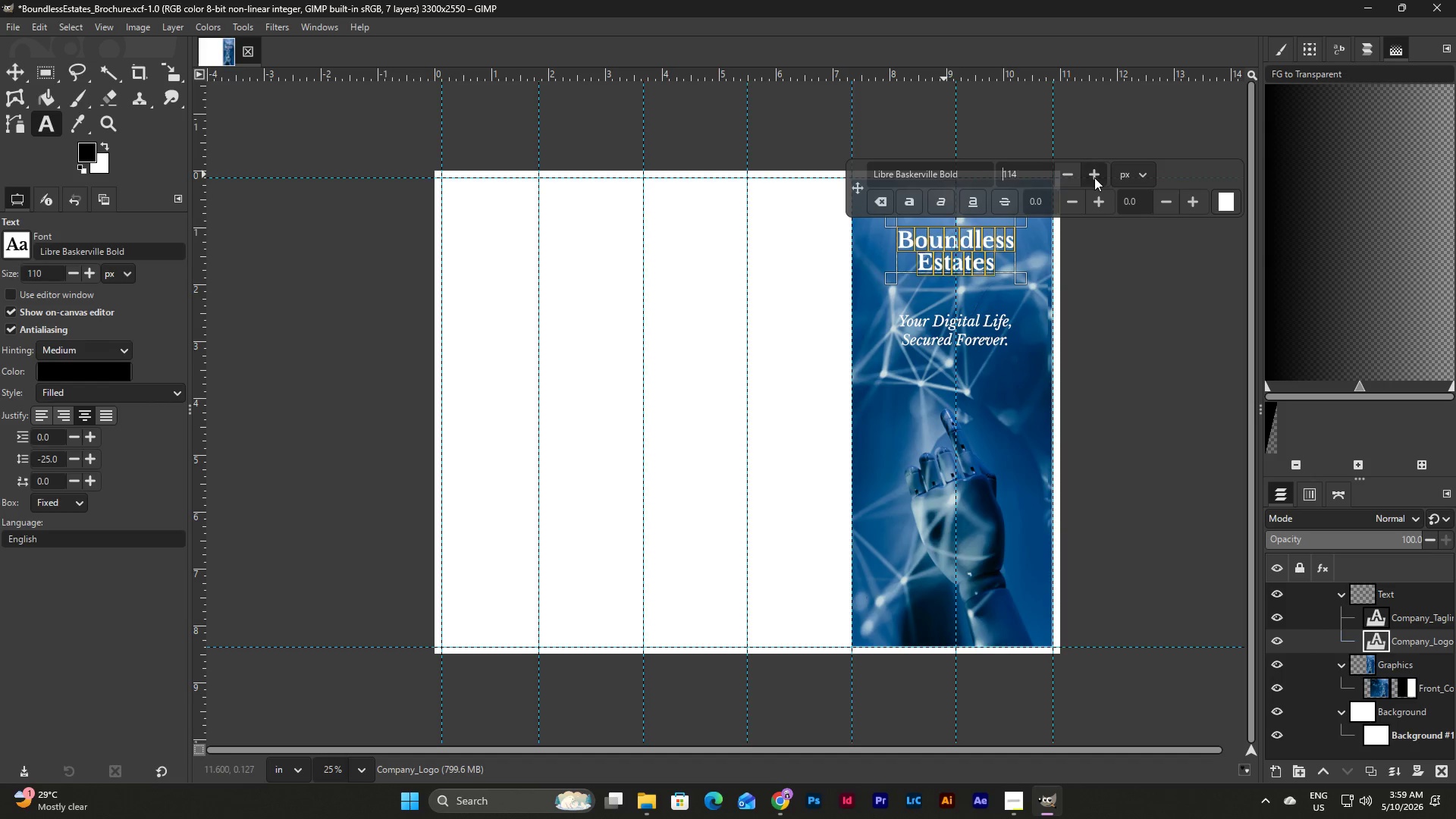 
triple_click([1094, 177])
 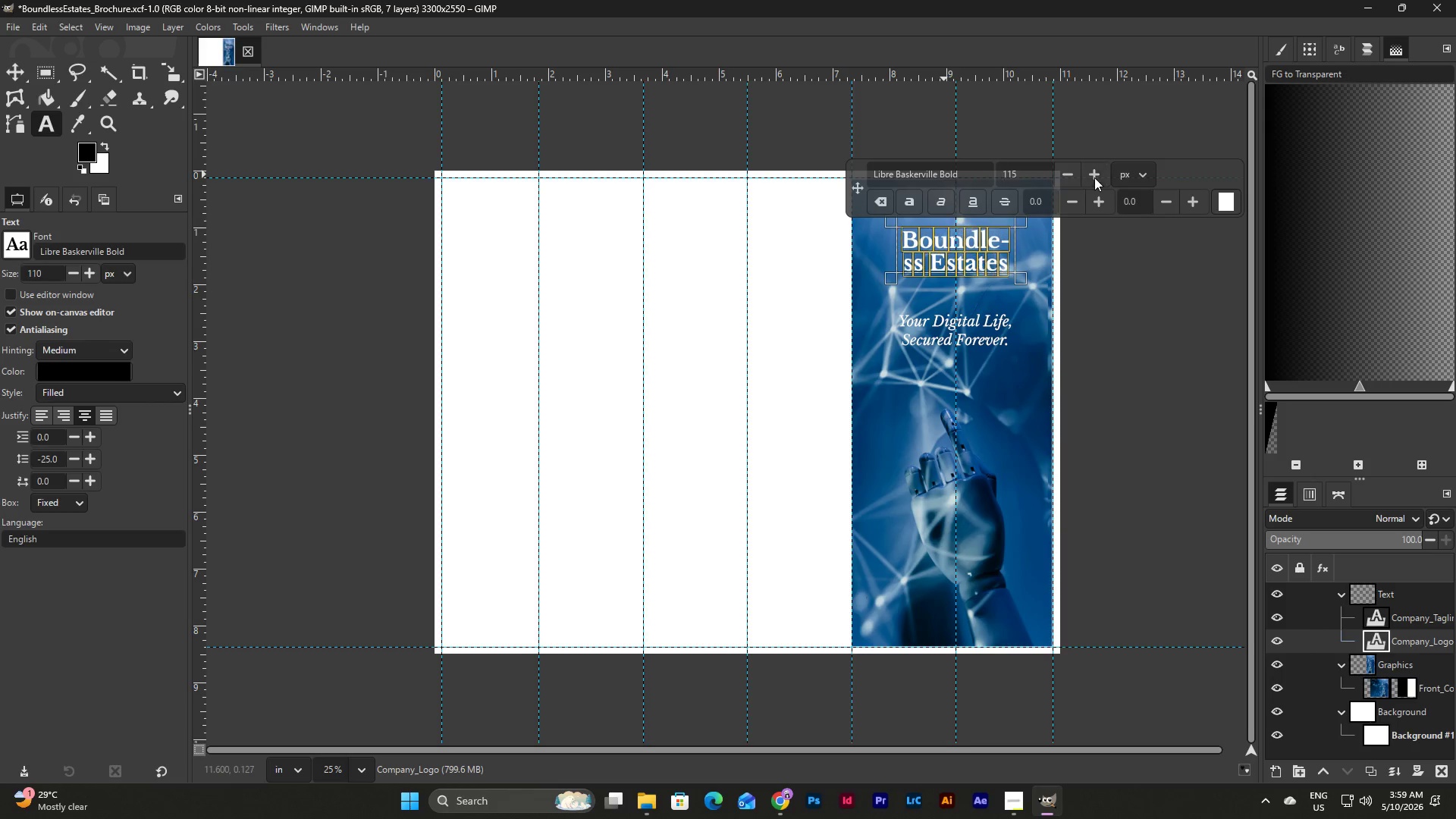 
triple_click([1094, 177])
 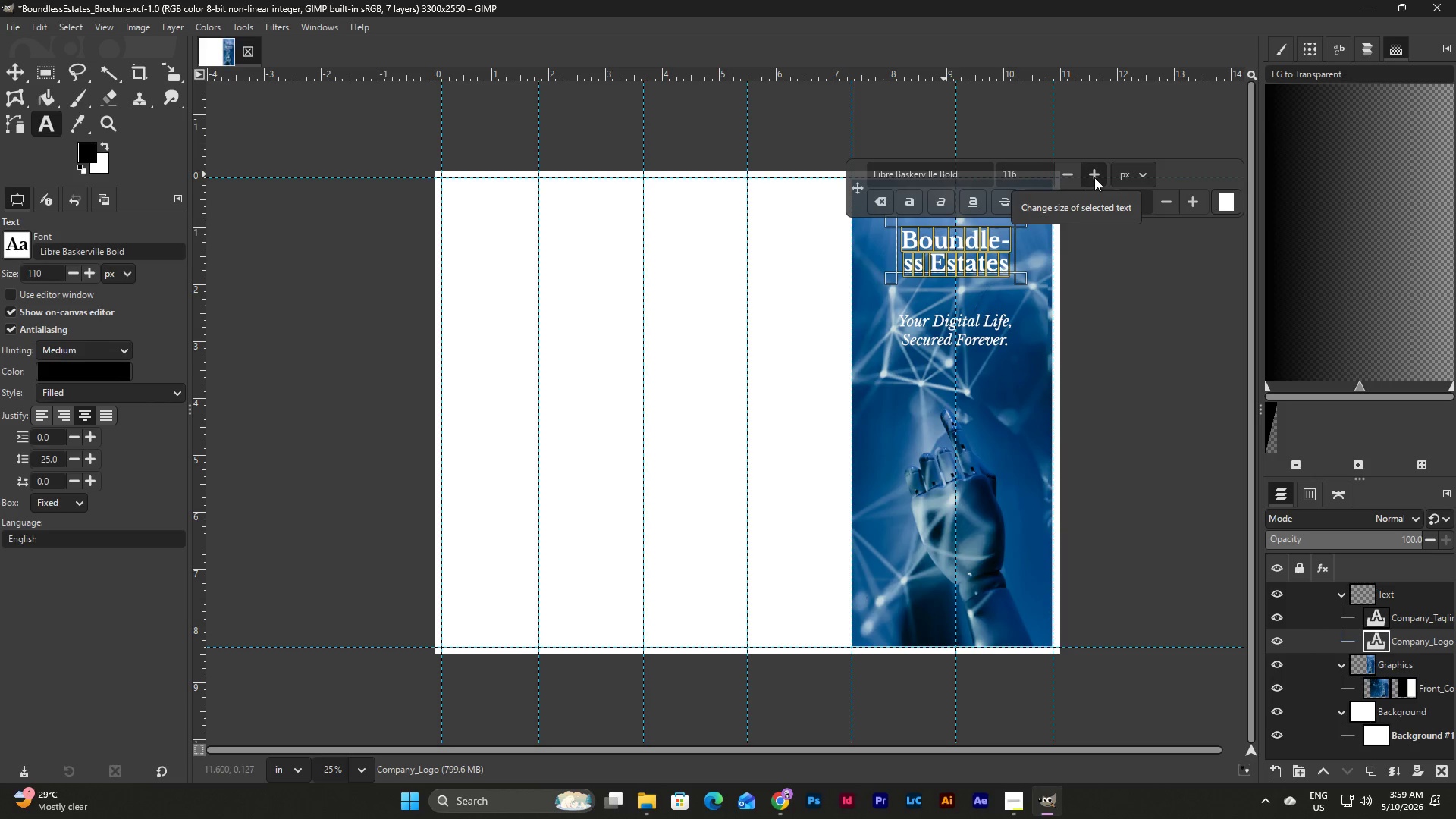 
double_click([1094, 177])
 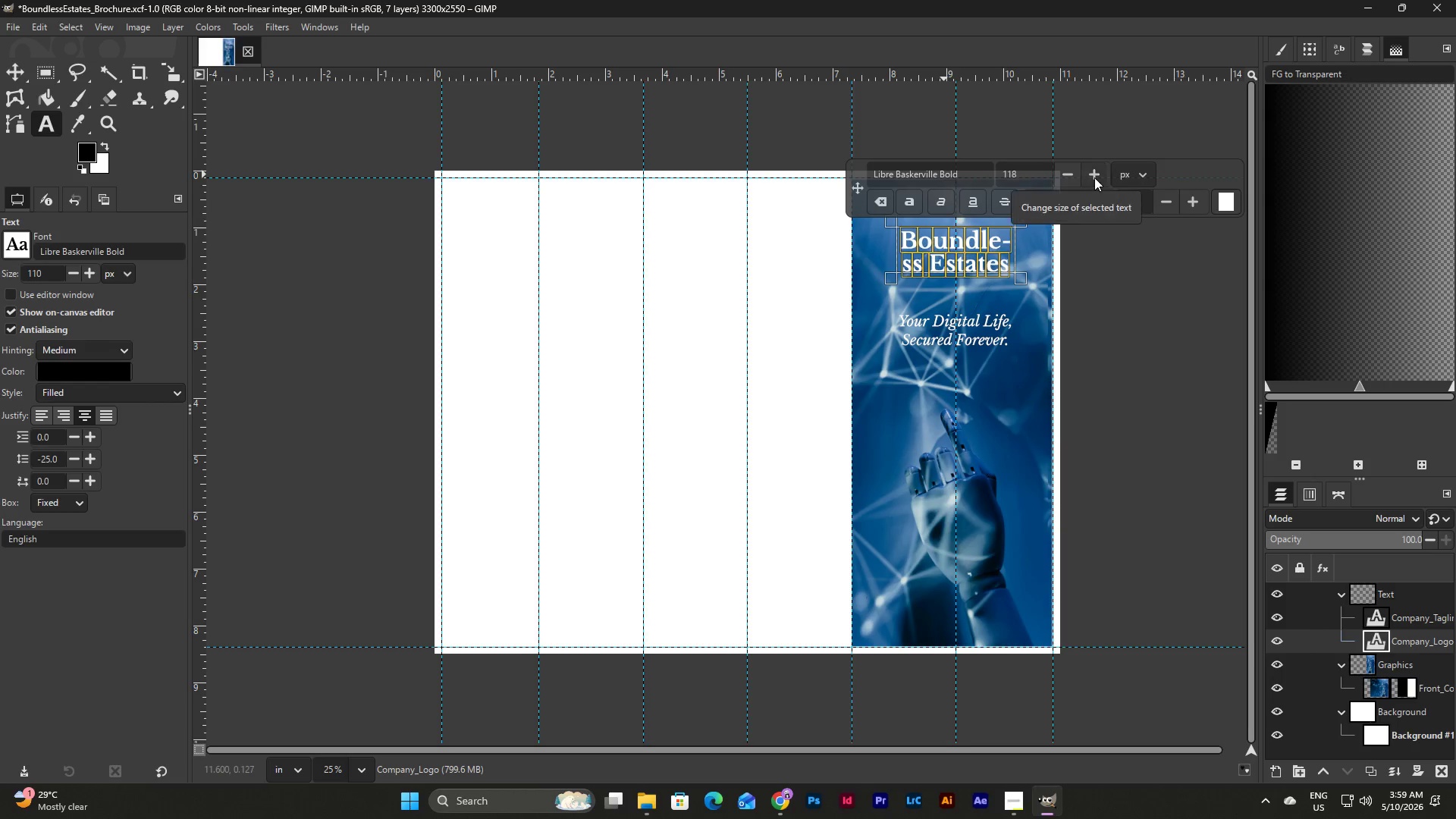 
triple_click([1094, 177])
 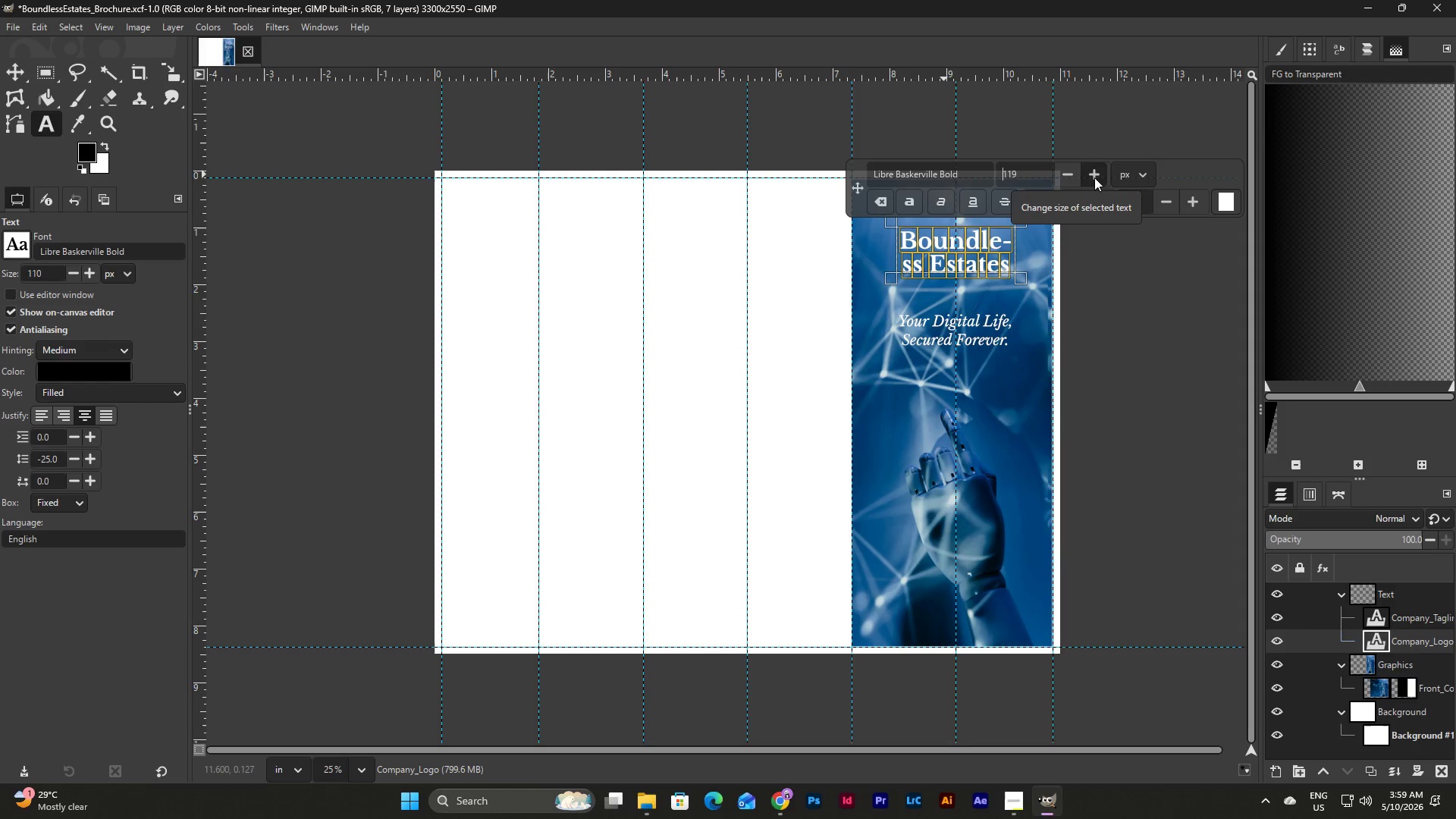 
left_click([1094, 177])
 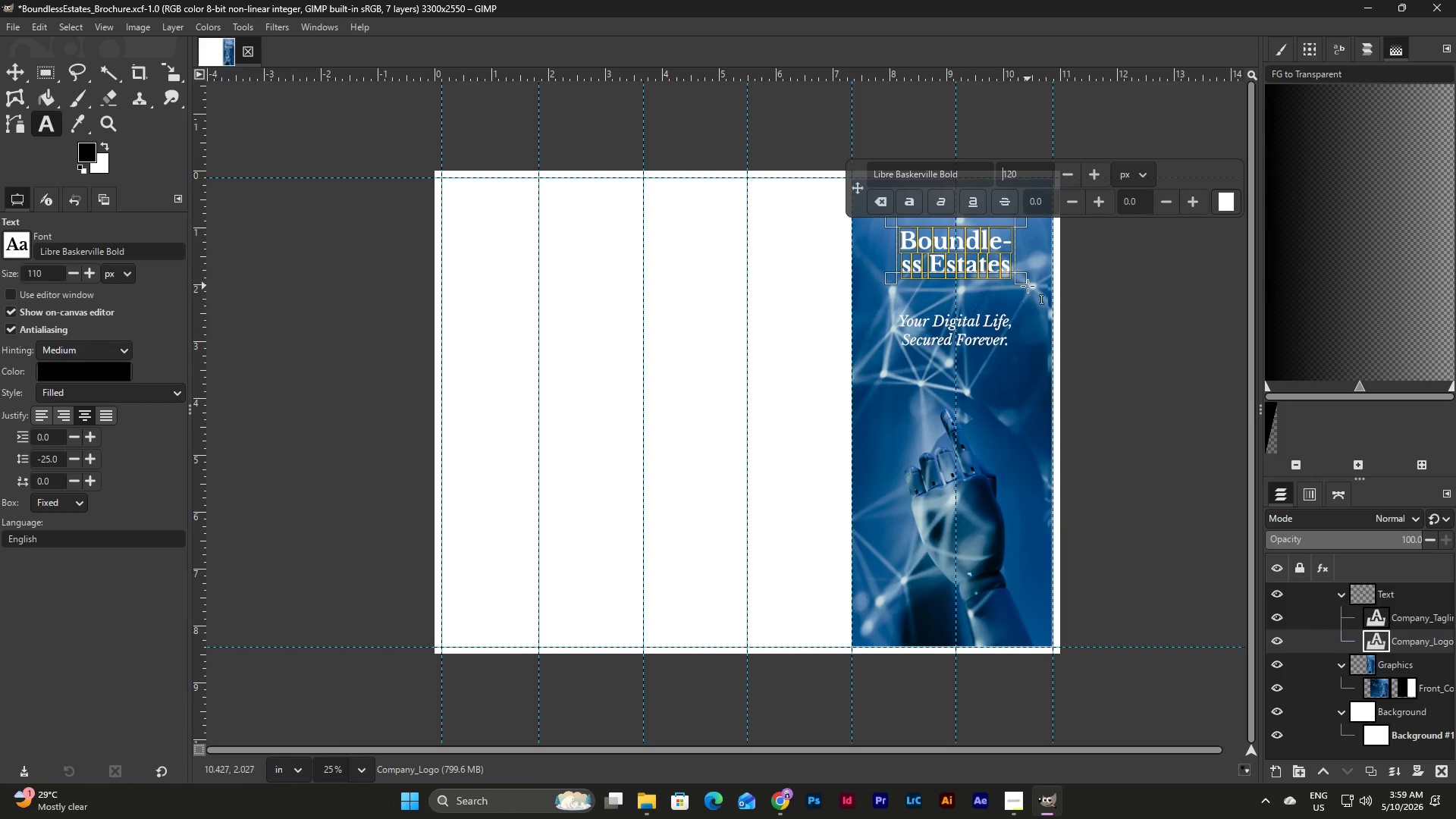 
left_click_drag(start_coordinate=[1028, 286], to_coordinate=[1043, 293])
 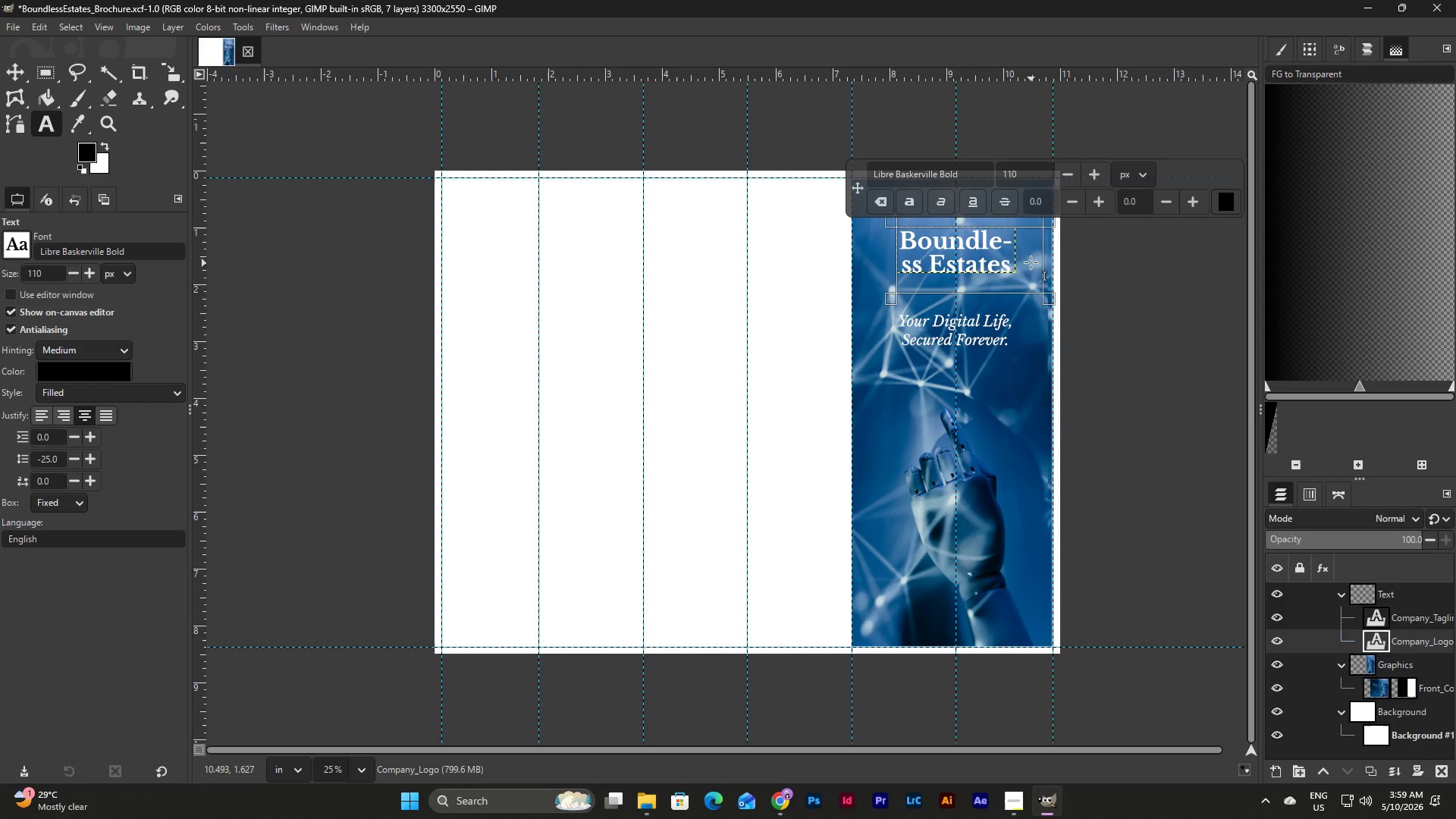 
left_click_drag(start_coordinate=[1015, 258], to_coordinate=[1021, 262])
 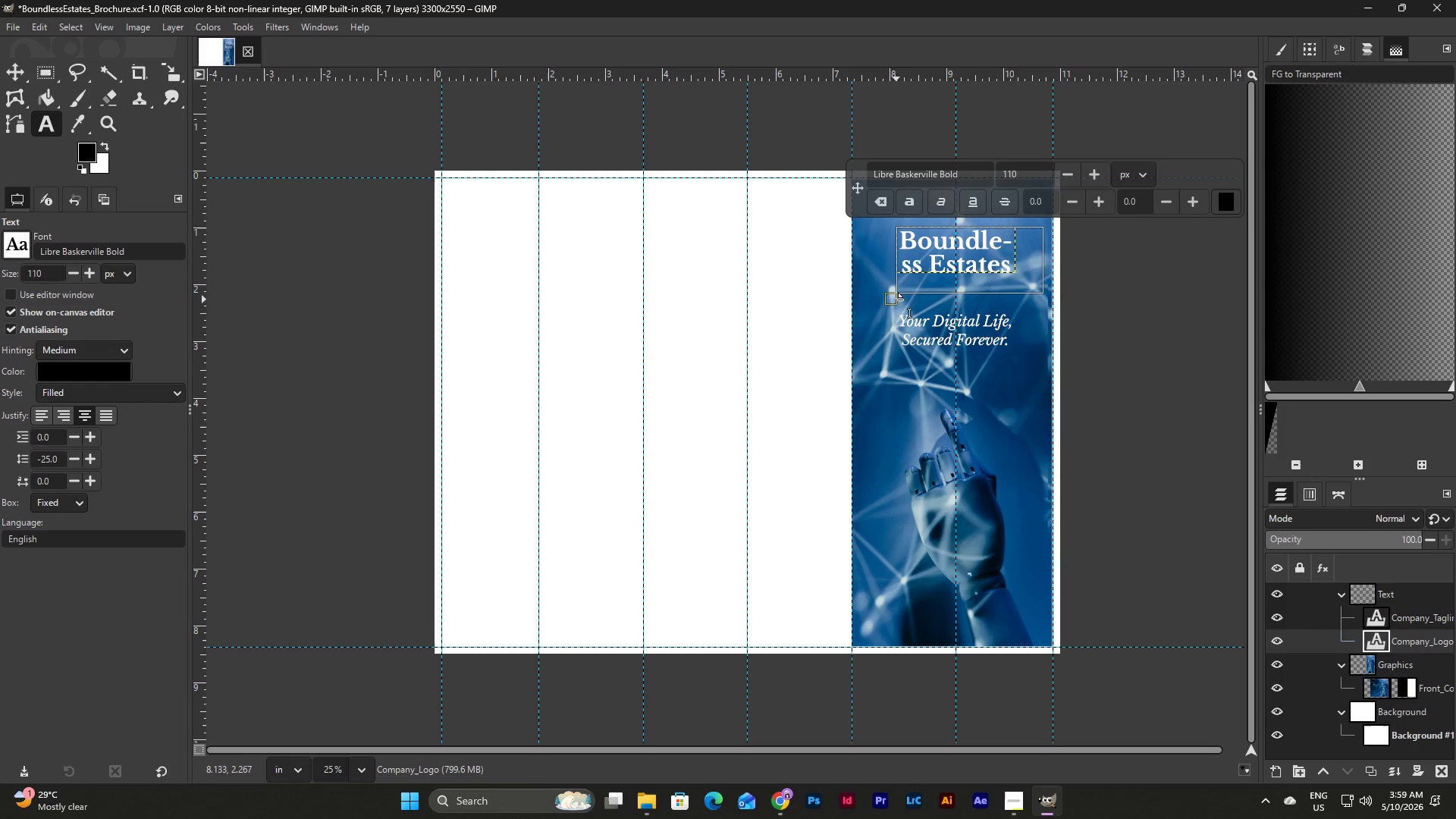 
left_click_drag(start_coordinate=[895, 300], to_coordinate=[862, 290])
 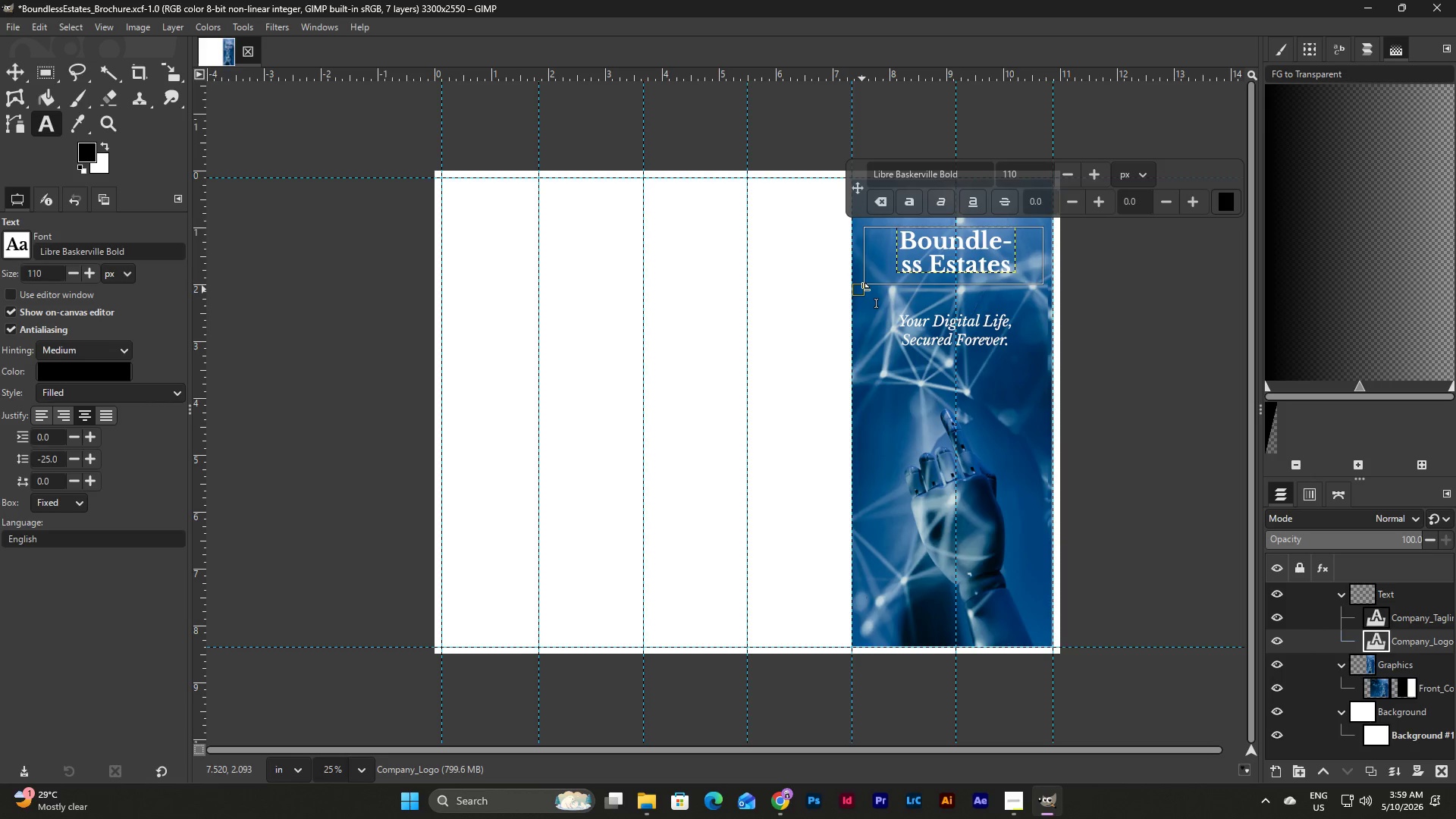 
left_click_drag(start_coordinate=[868, 290], to_coordinate=[878, 291])
 